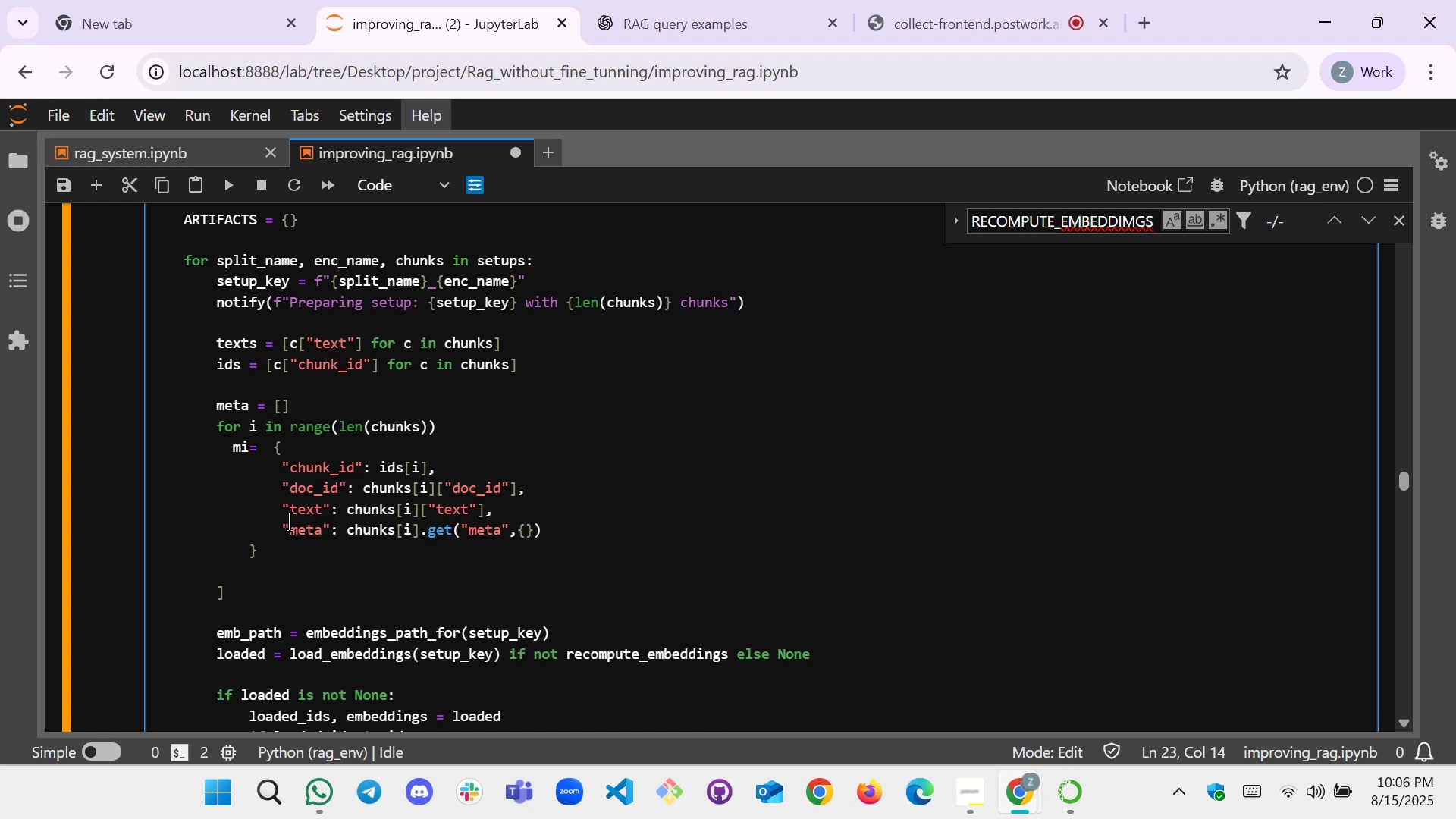 
wait(7.44)
 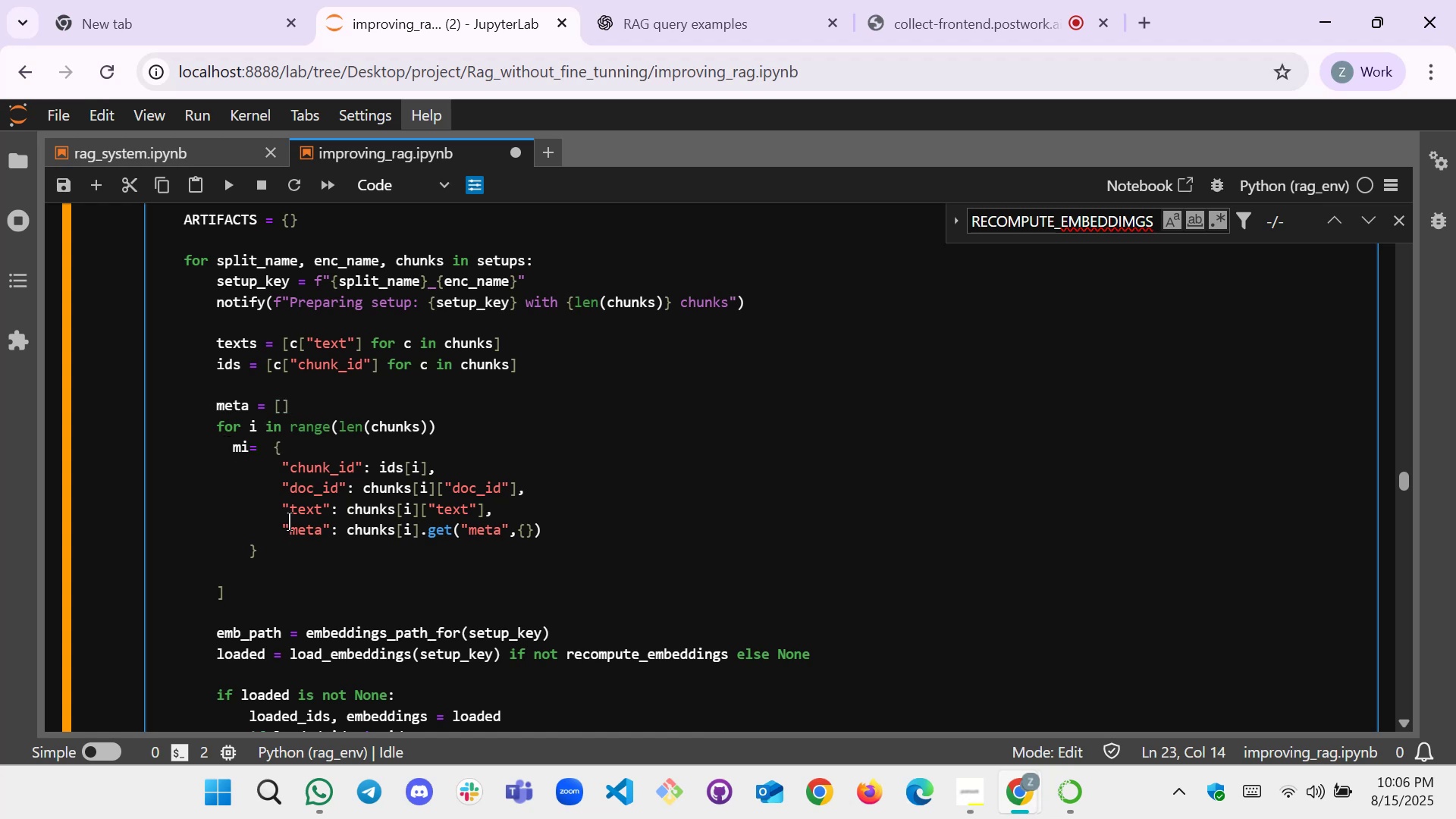 
left_click([237, 593])
 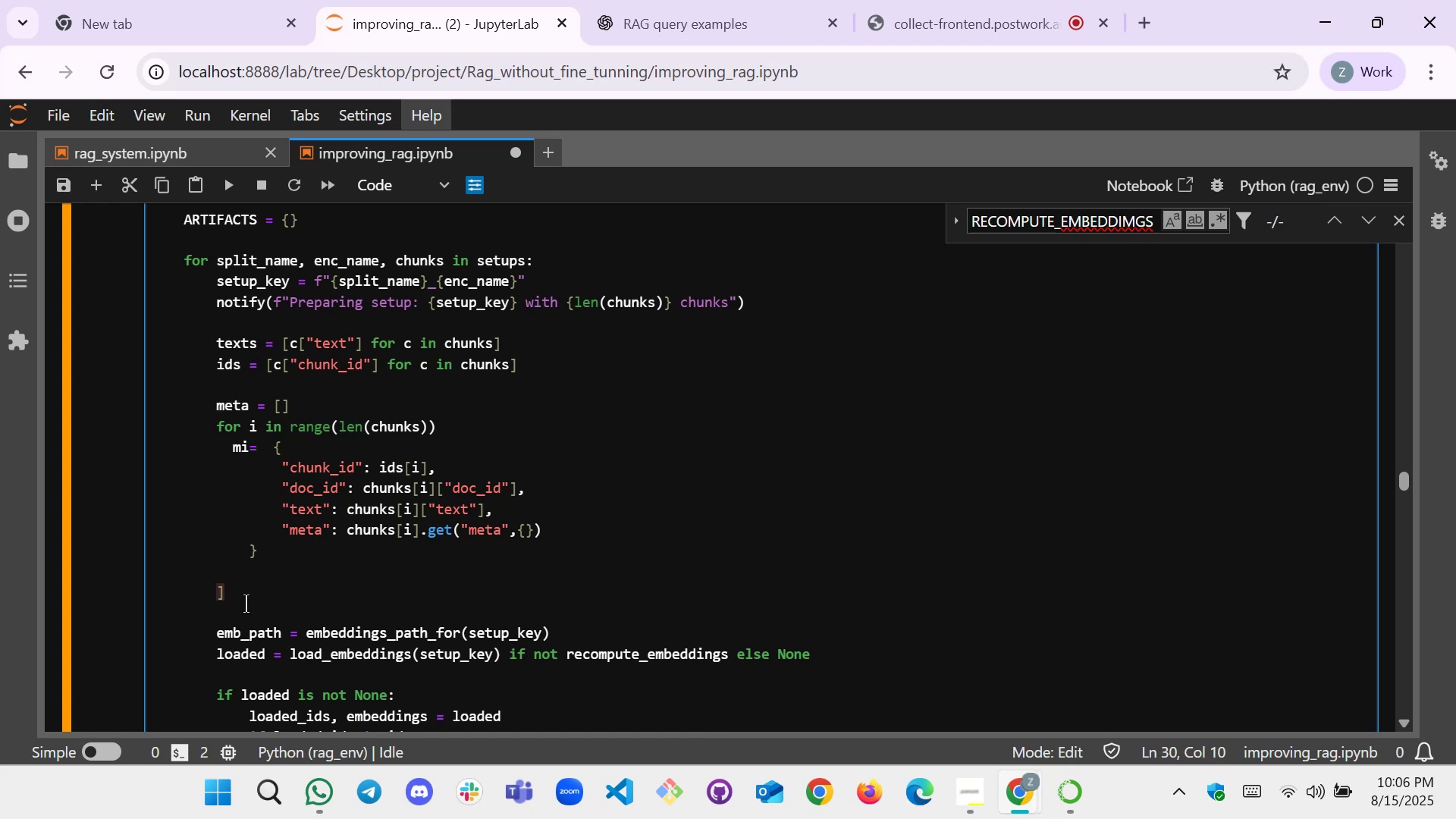 
key(Backspace)
 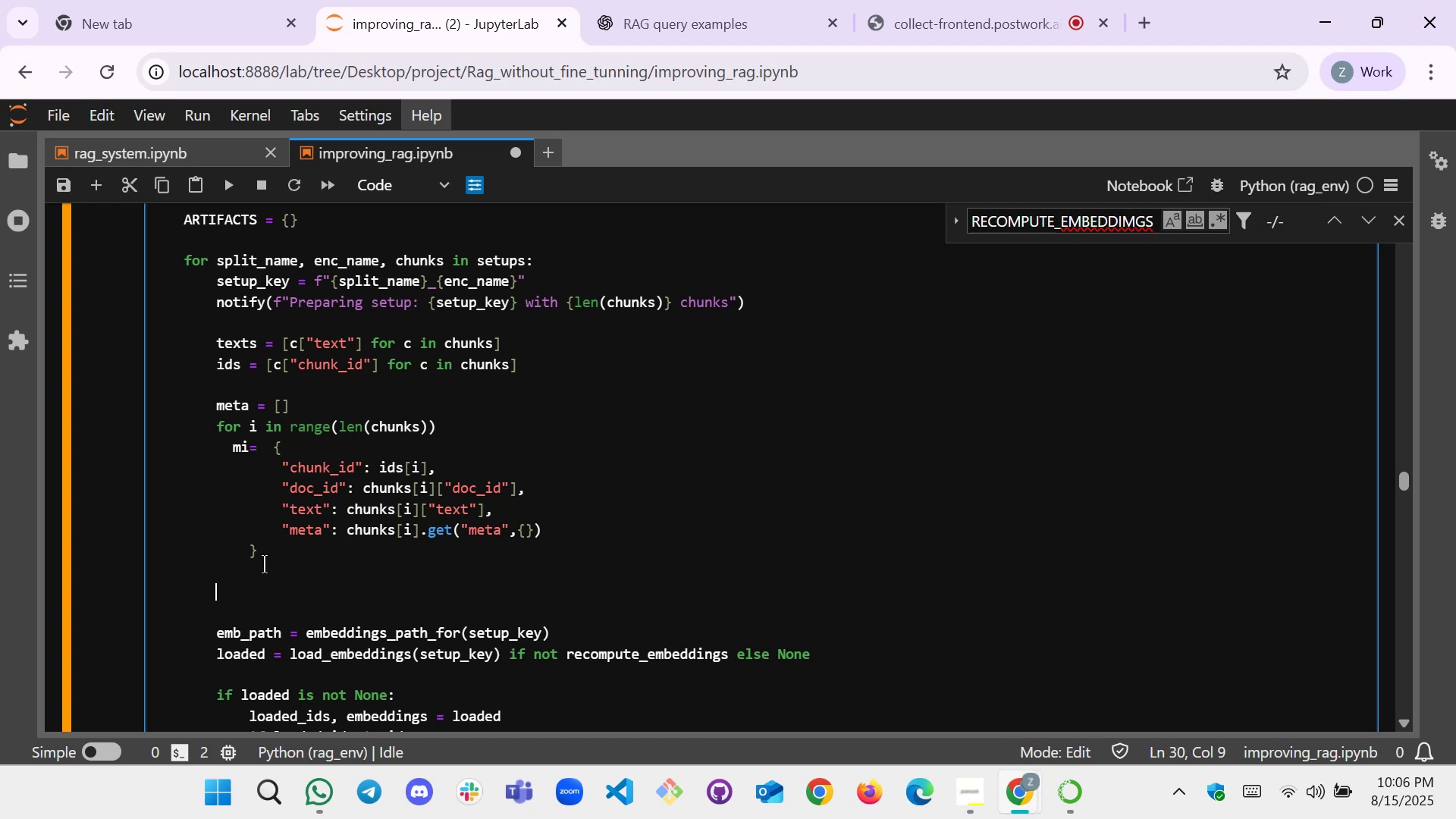 
wait(10.12)
 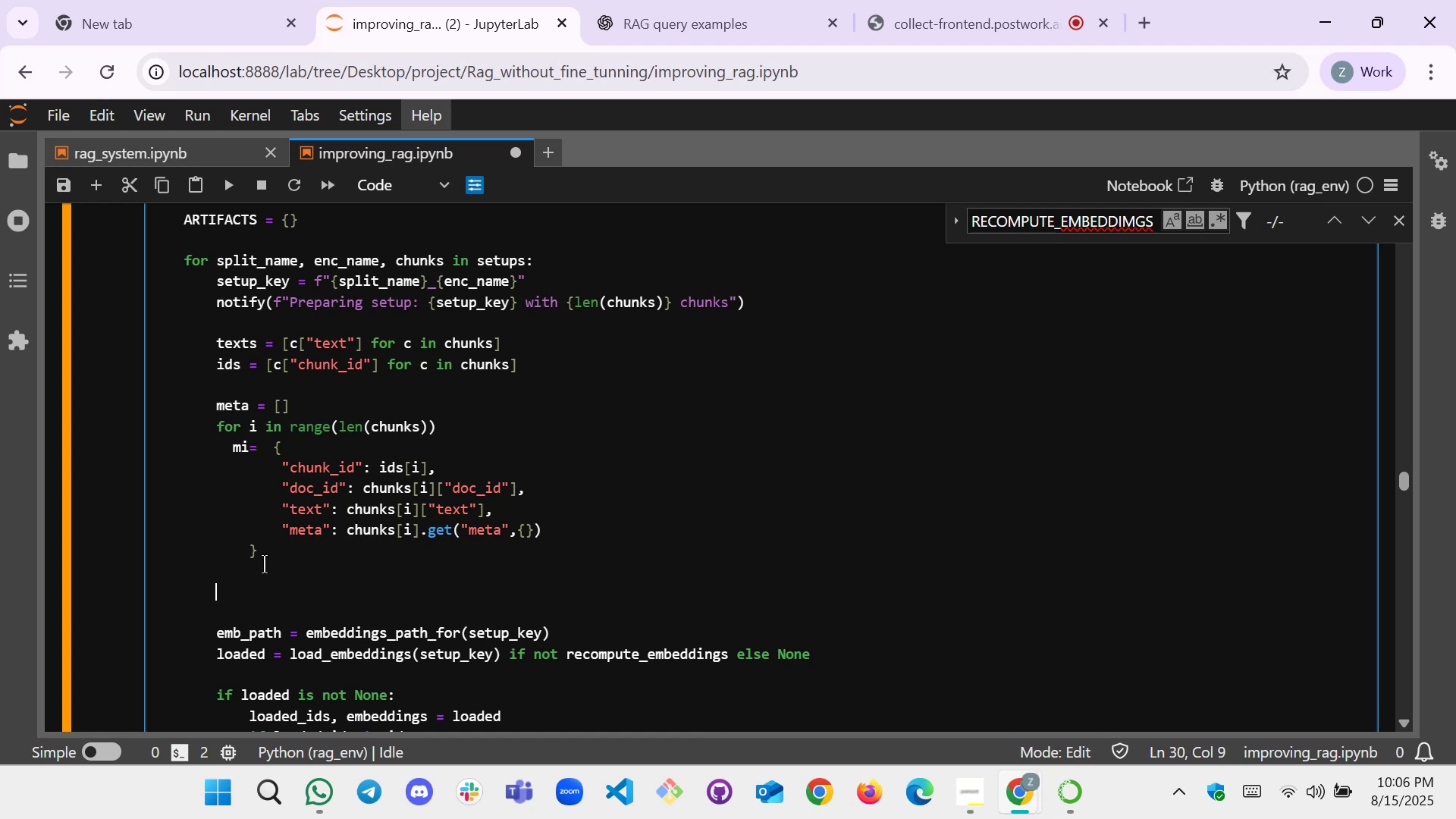 
key(Tab)
type(meta.app)
key(Tab)
 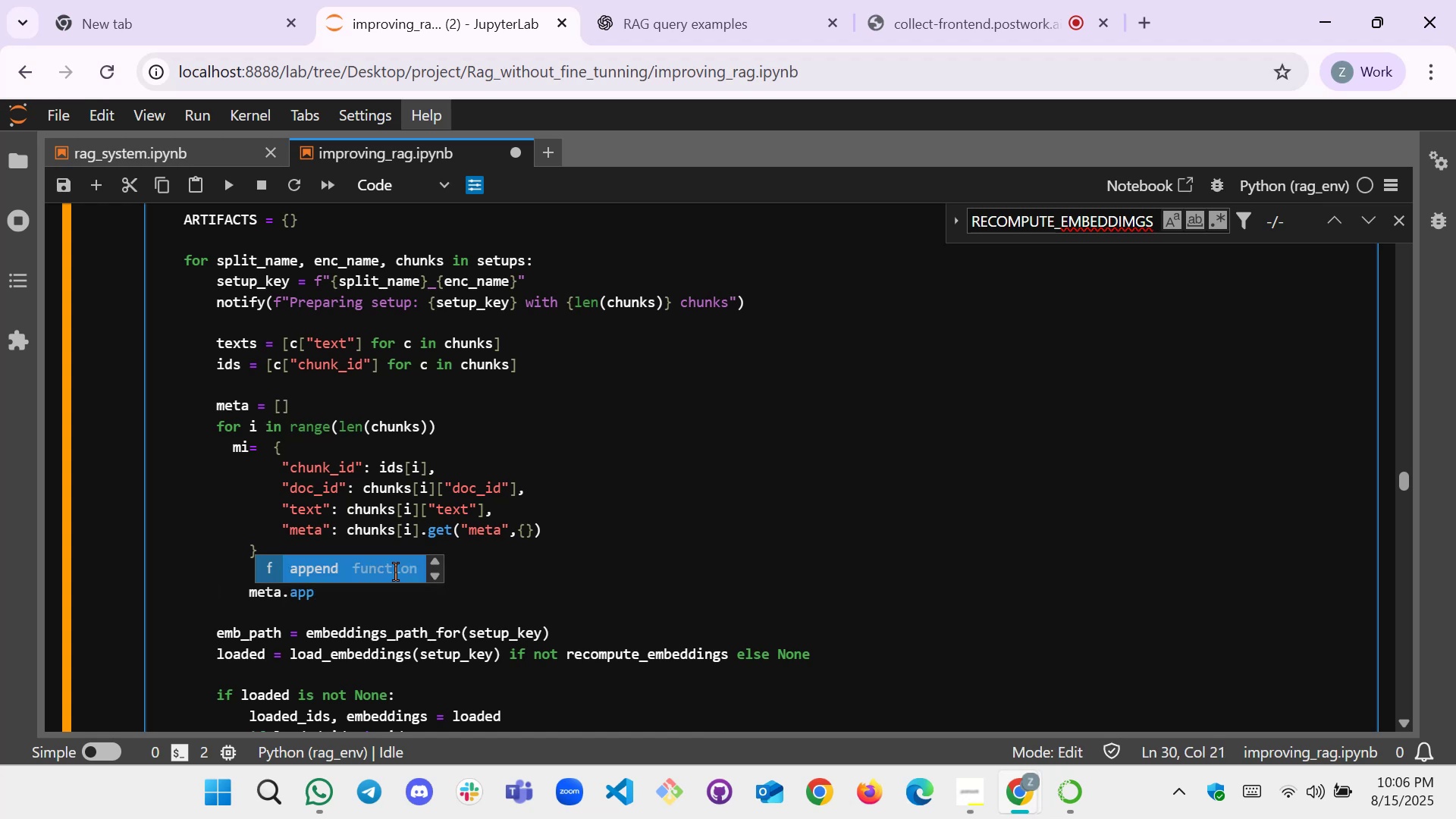 
key(Enter)
 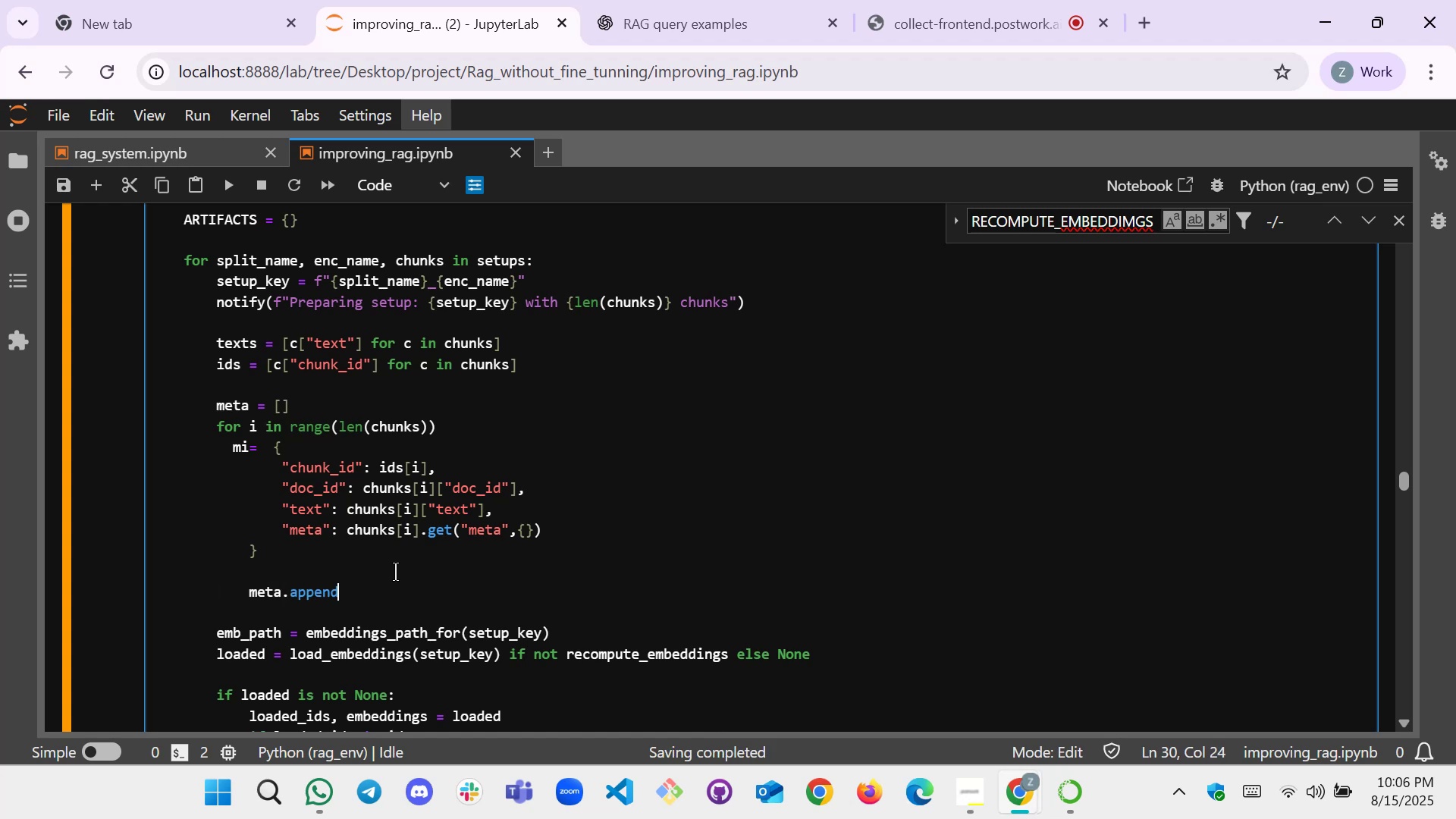 
type(())
 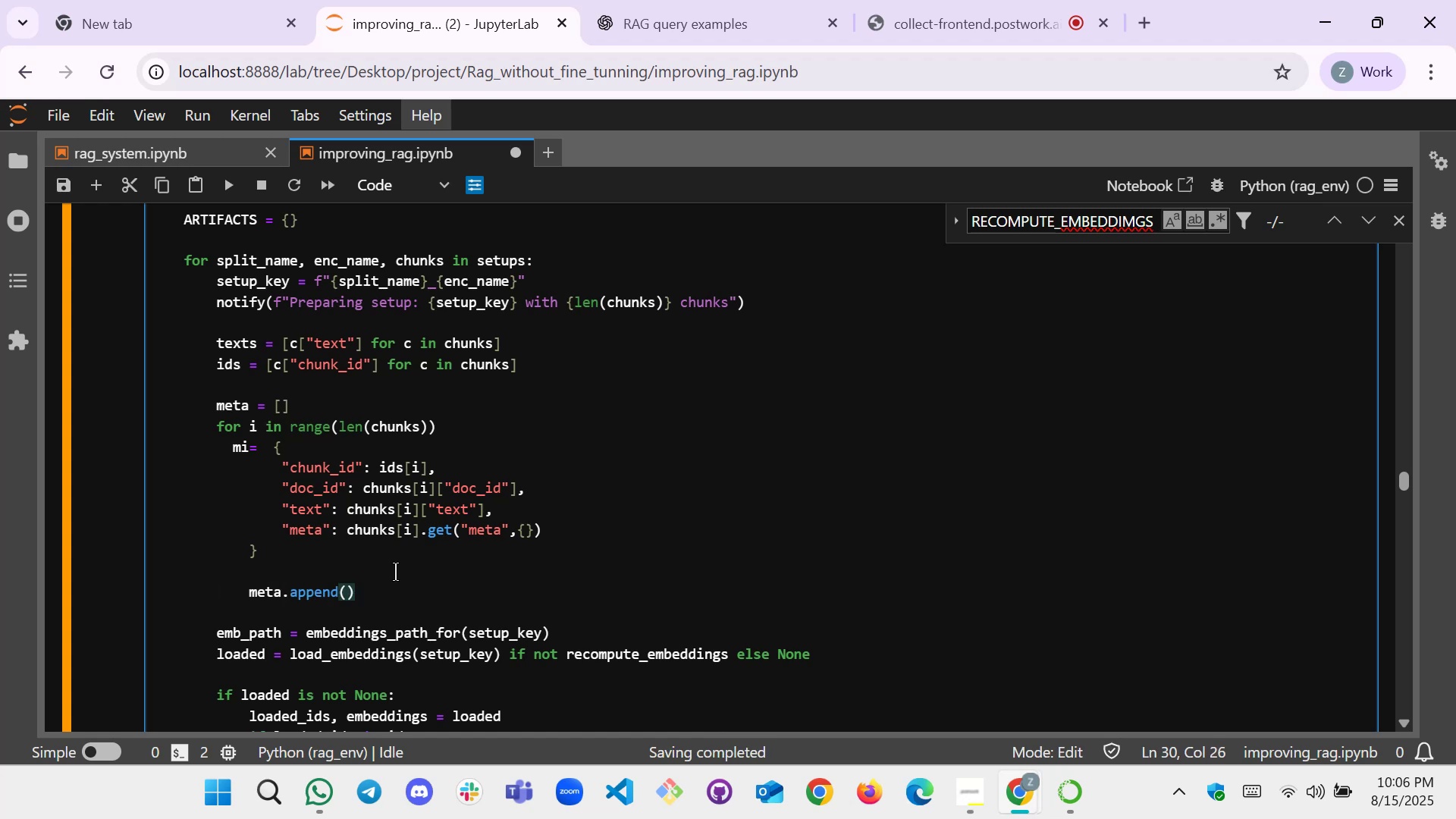 
key(ArrowLeft)
 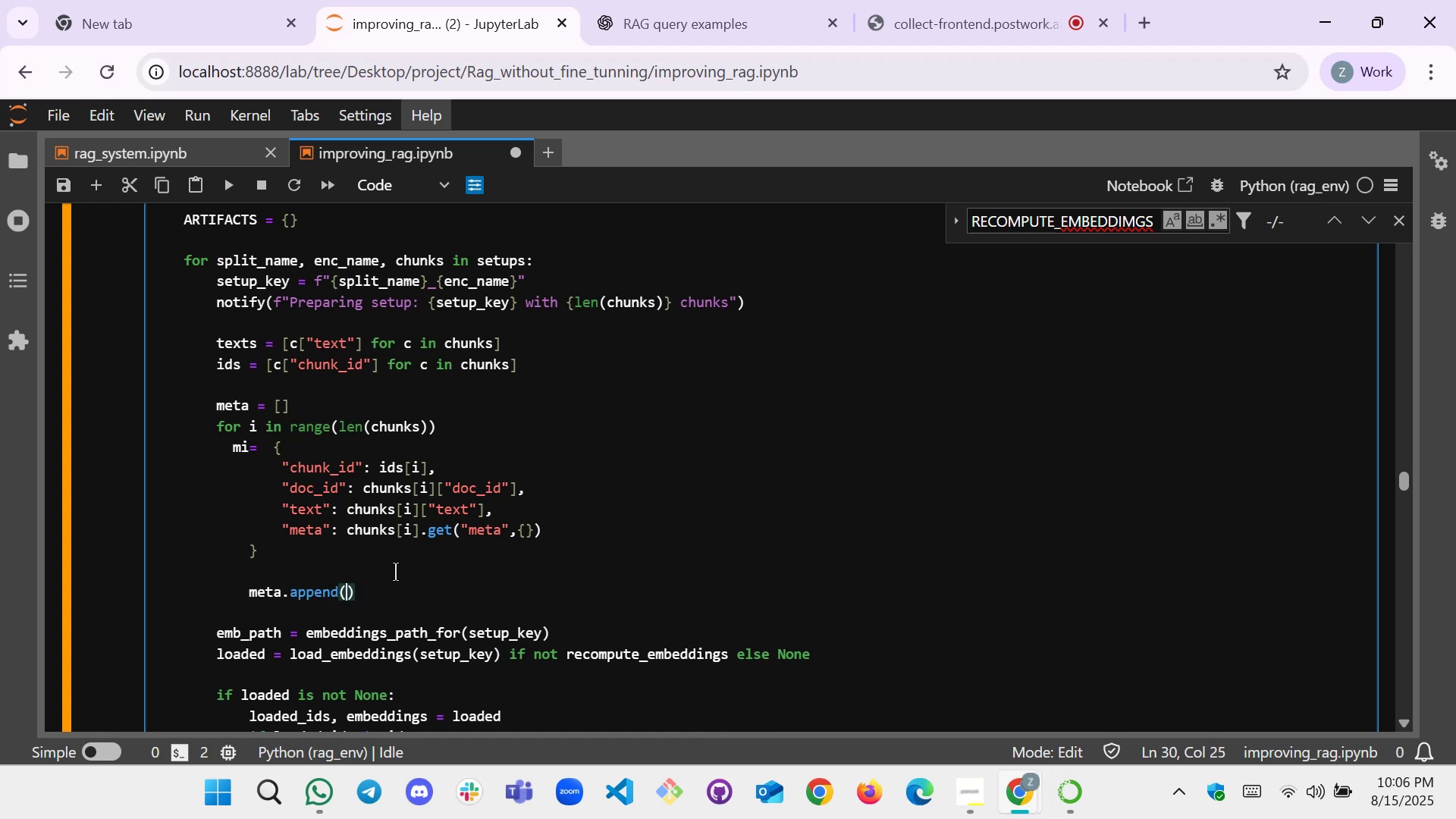 
type(mi)
 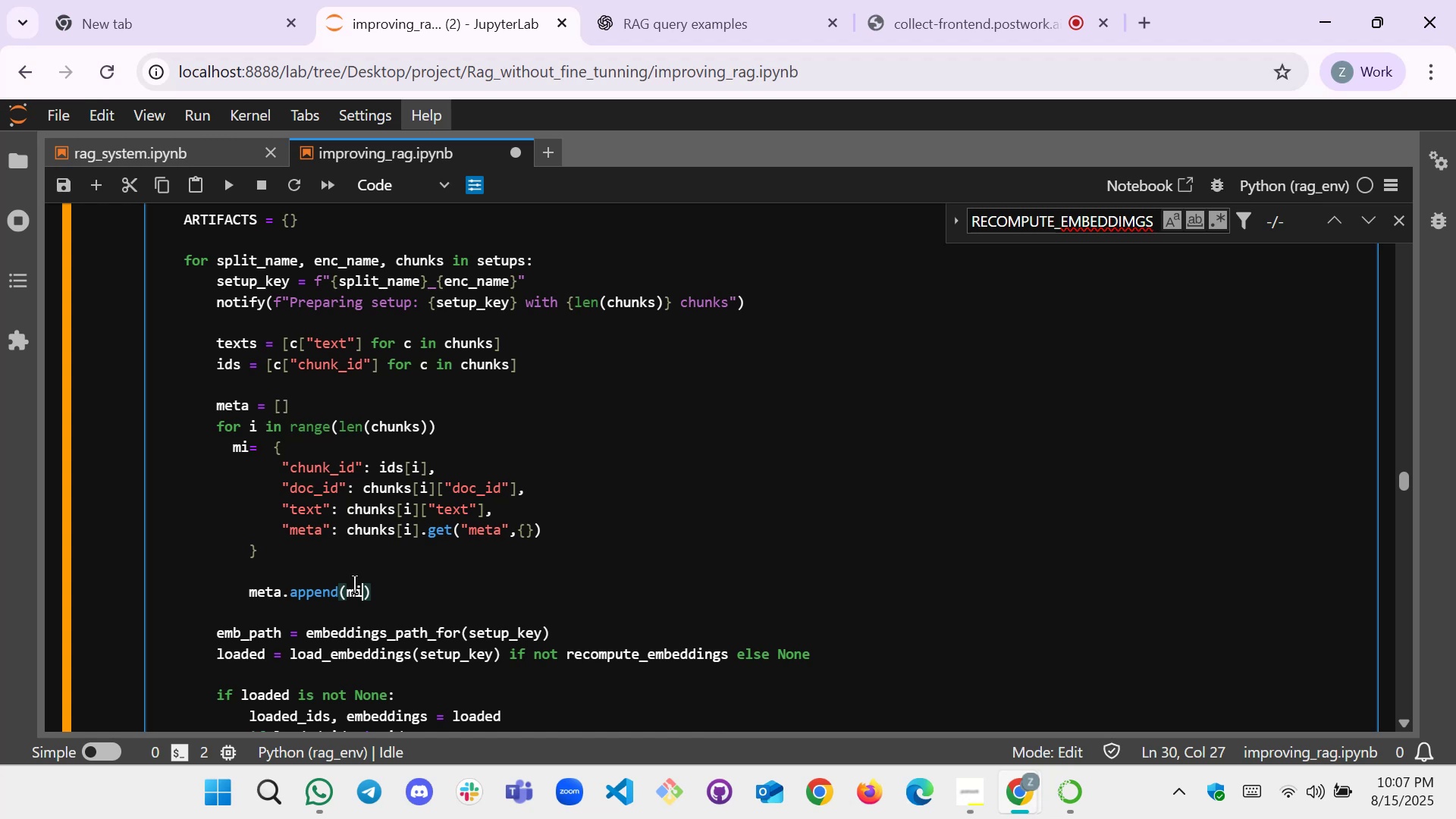 
wait(26.71)
 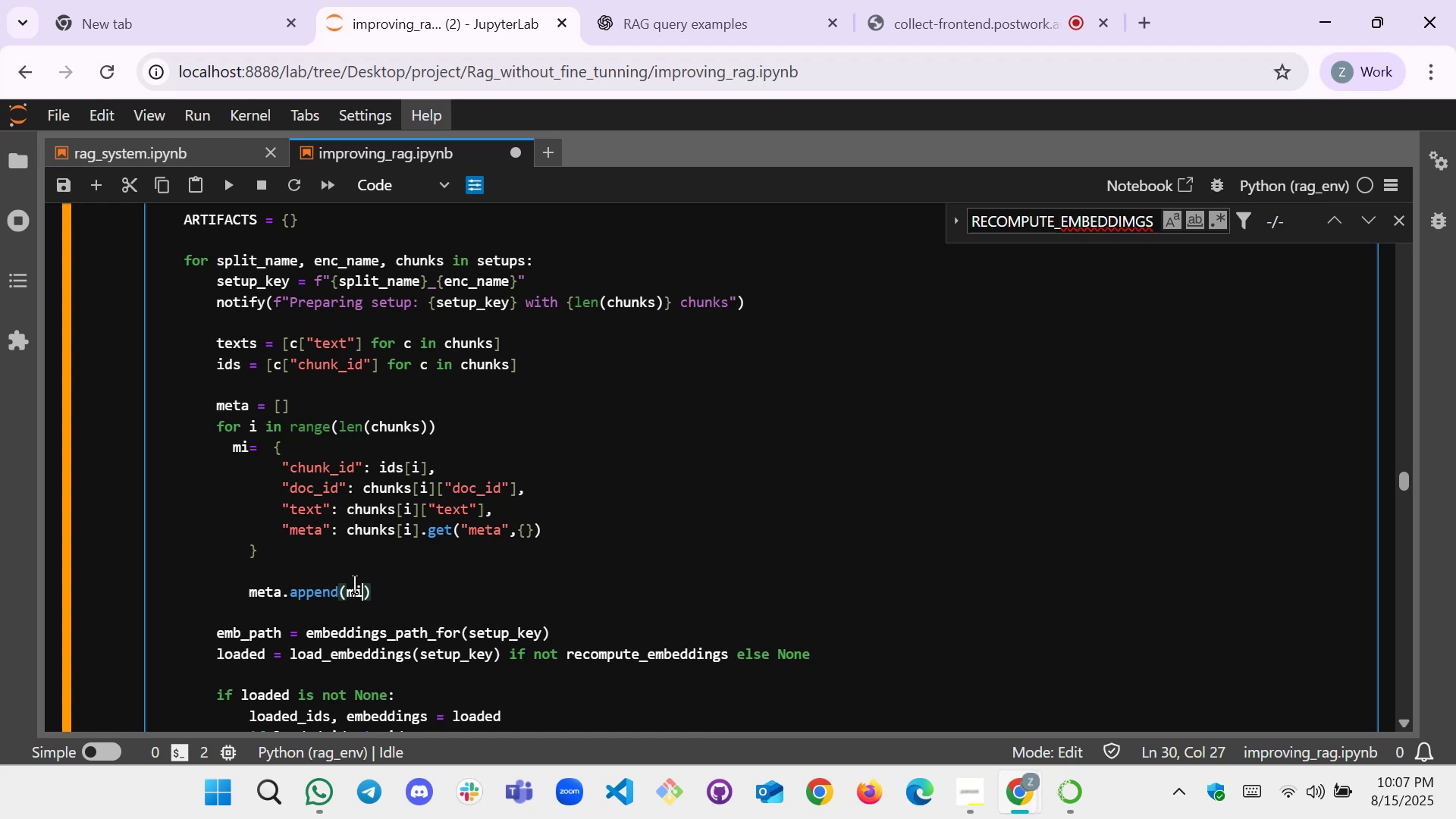 
scroll: coordinate [417, 591], scroll_direction: down, amount: 1.0
 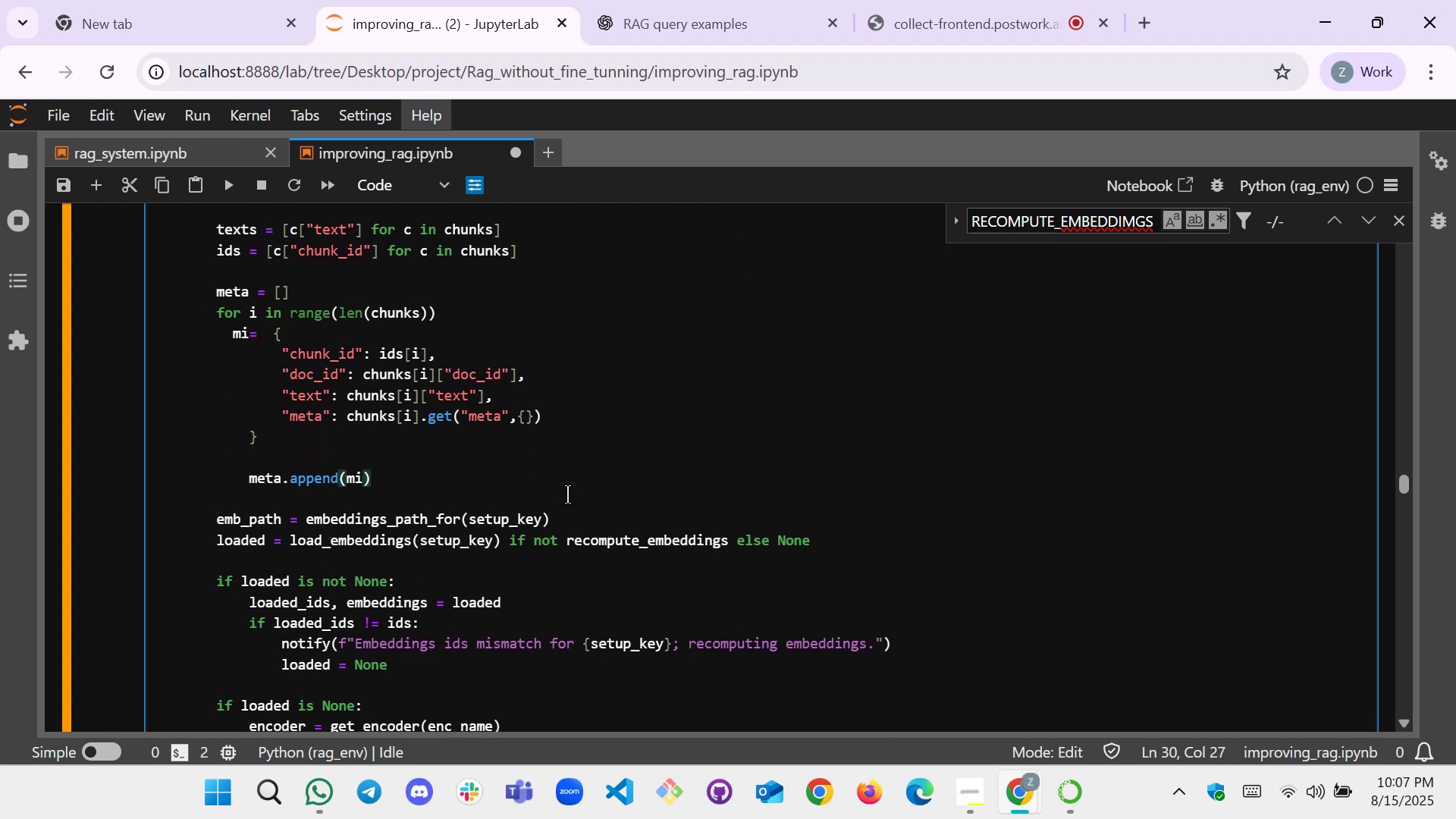 
left_click_drag(start_coordinate=[558, 516], to_coordinate=[219, 525])
 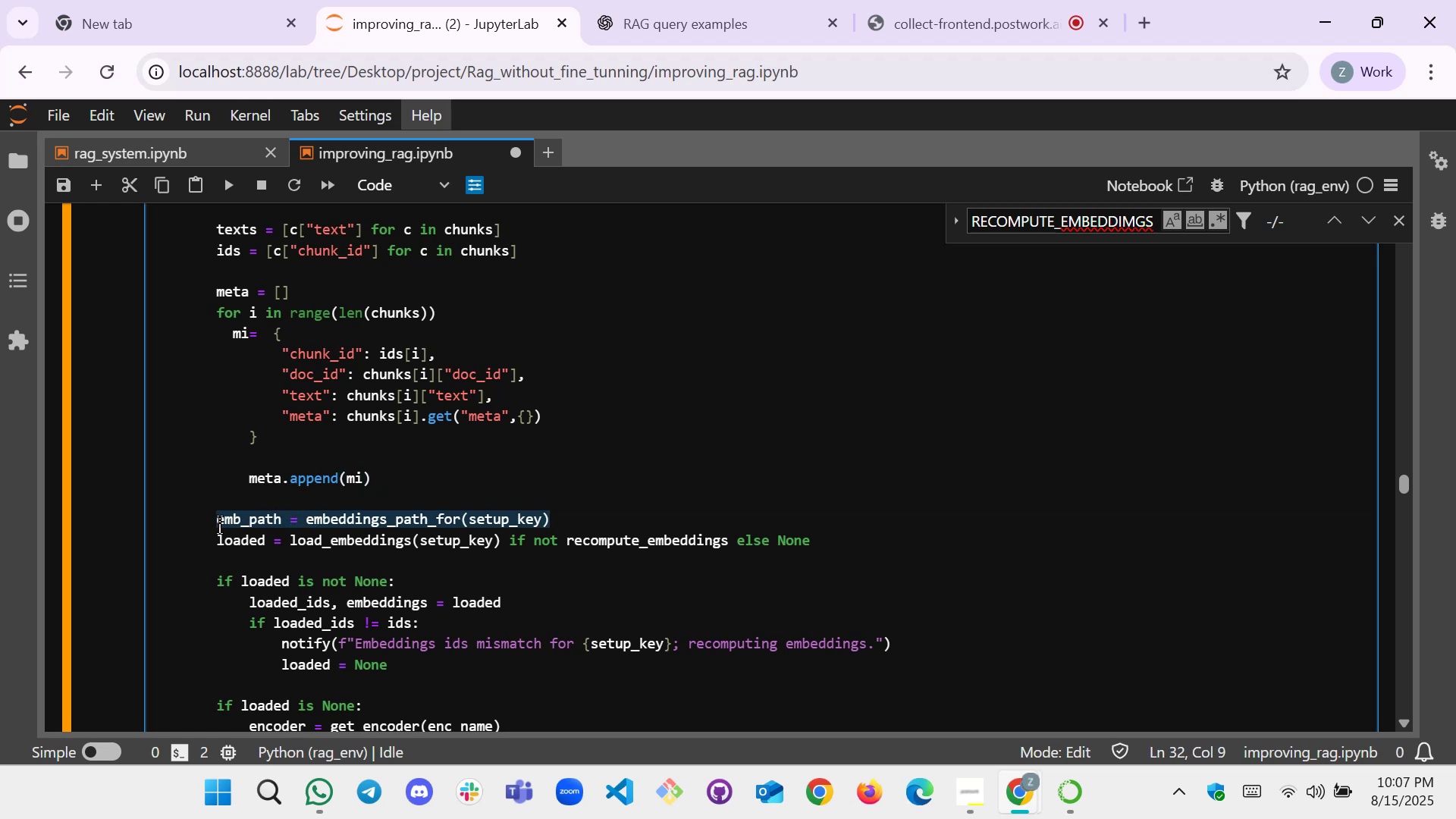 
wait(5.52)
 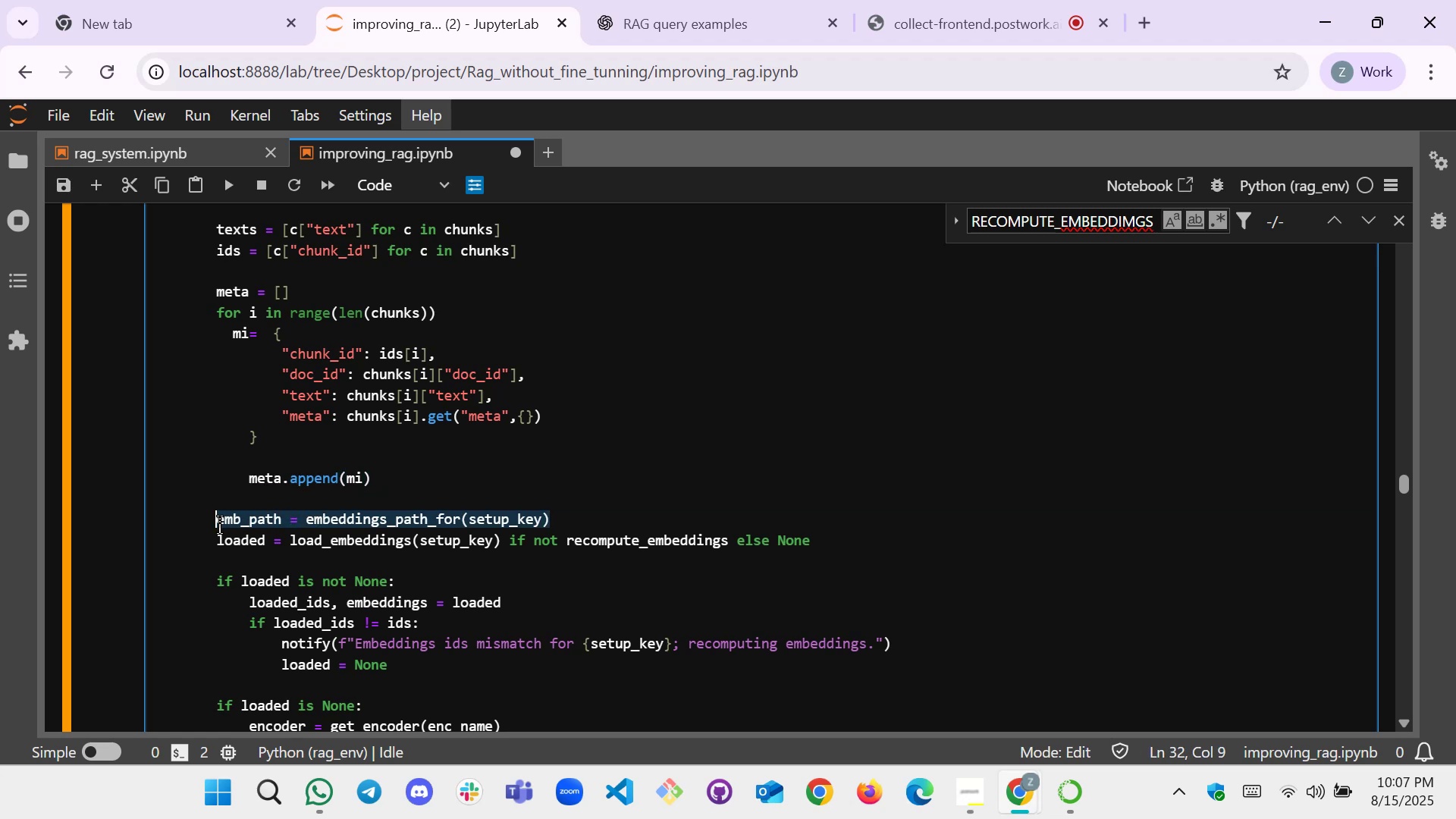 
key(Control+Slash)
 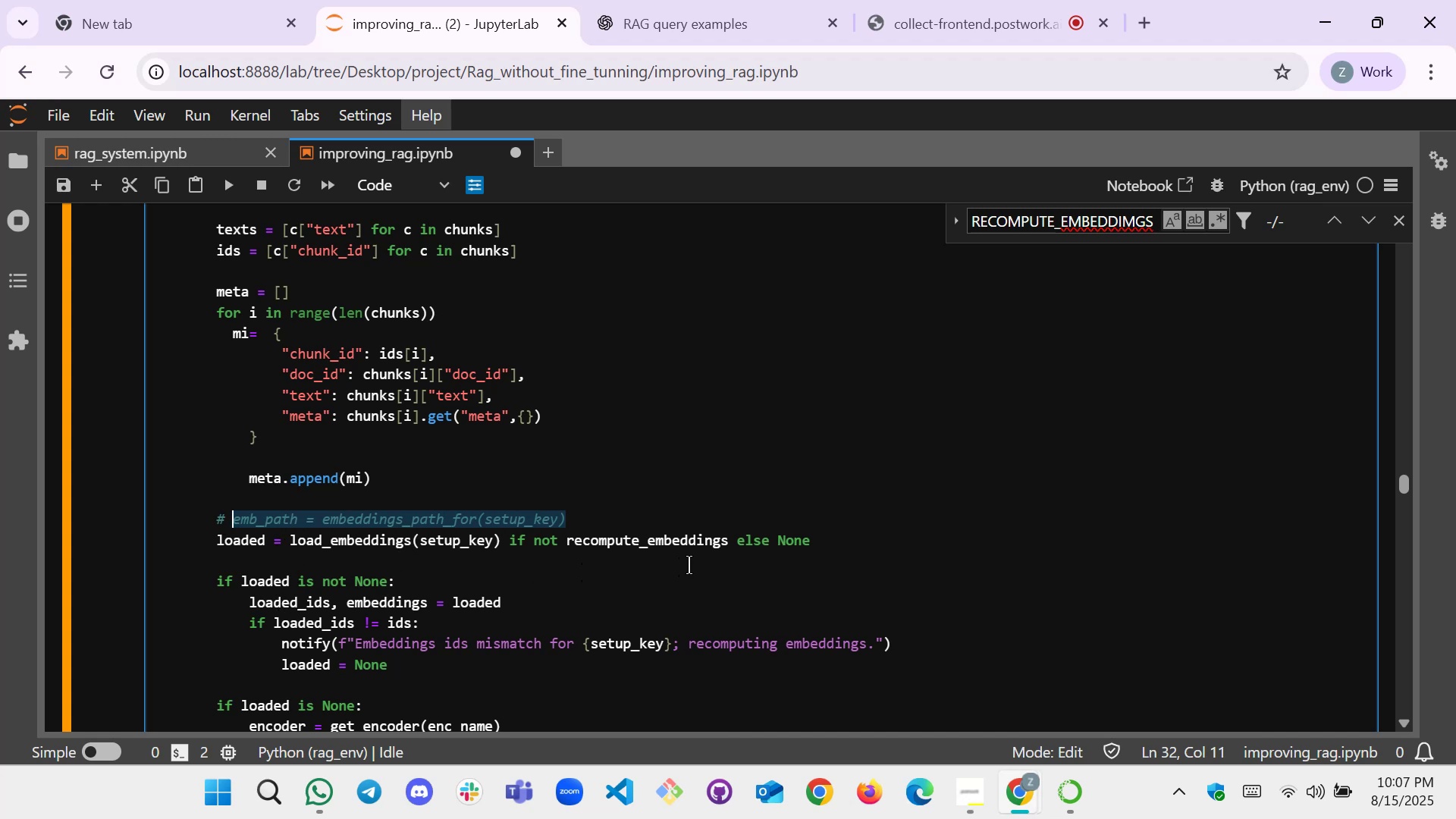 
wait(15.26)
 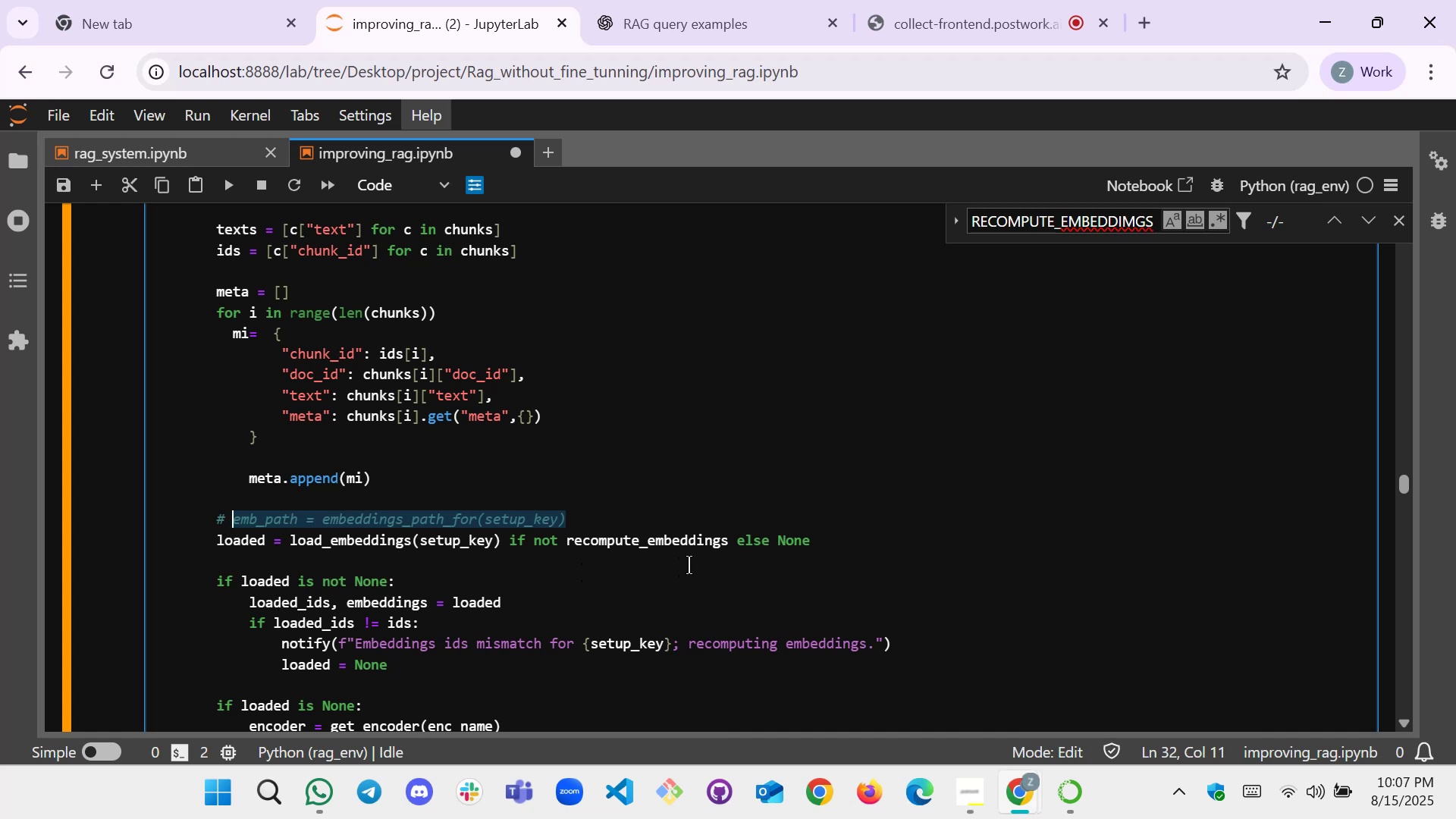 
scroll: coordinate [623, 554], scroll_direction: down, amount: 1.0
 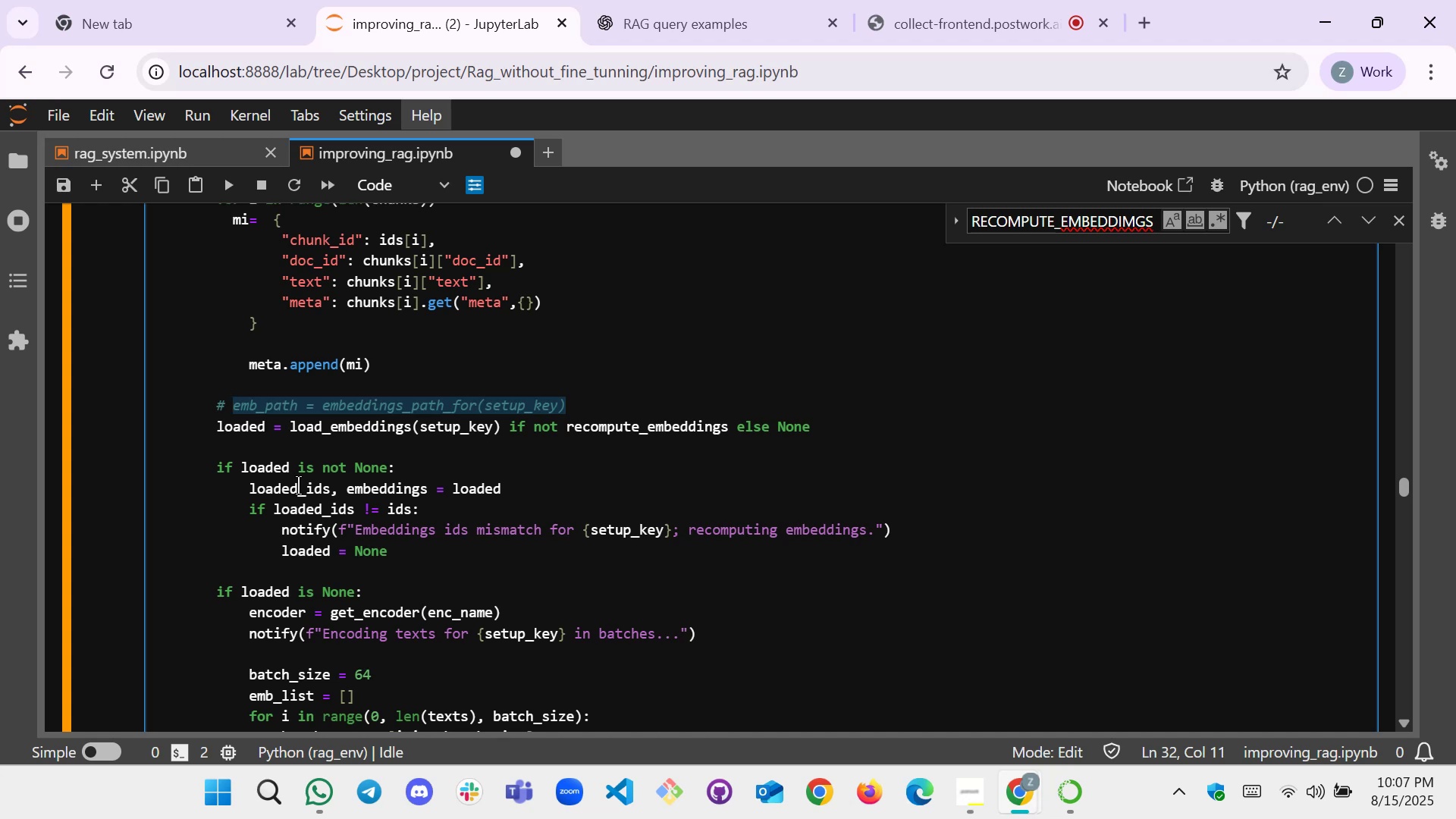 
wait(13.75)
 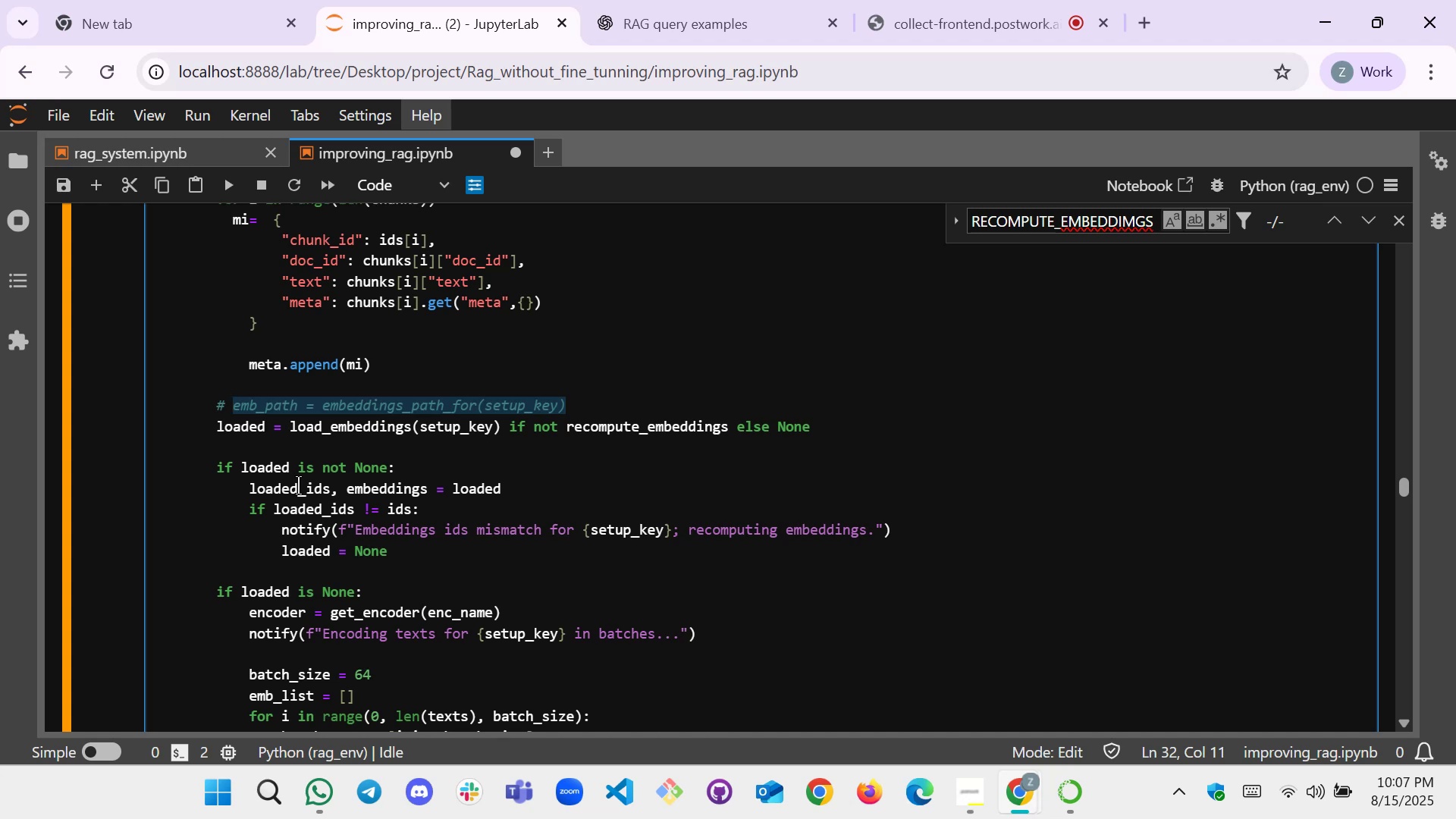 
scroll: coordinate [419, 513], scroll_direction: down, amount: 1.0
 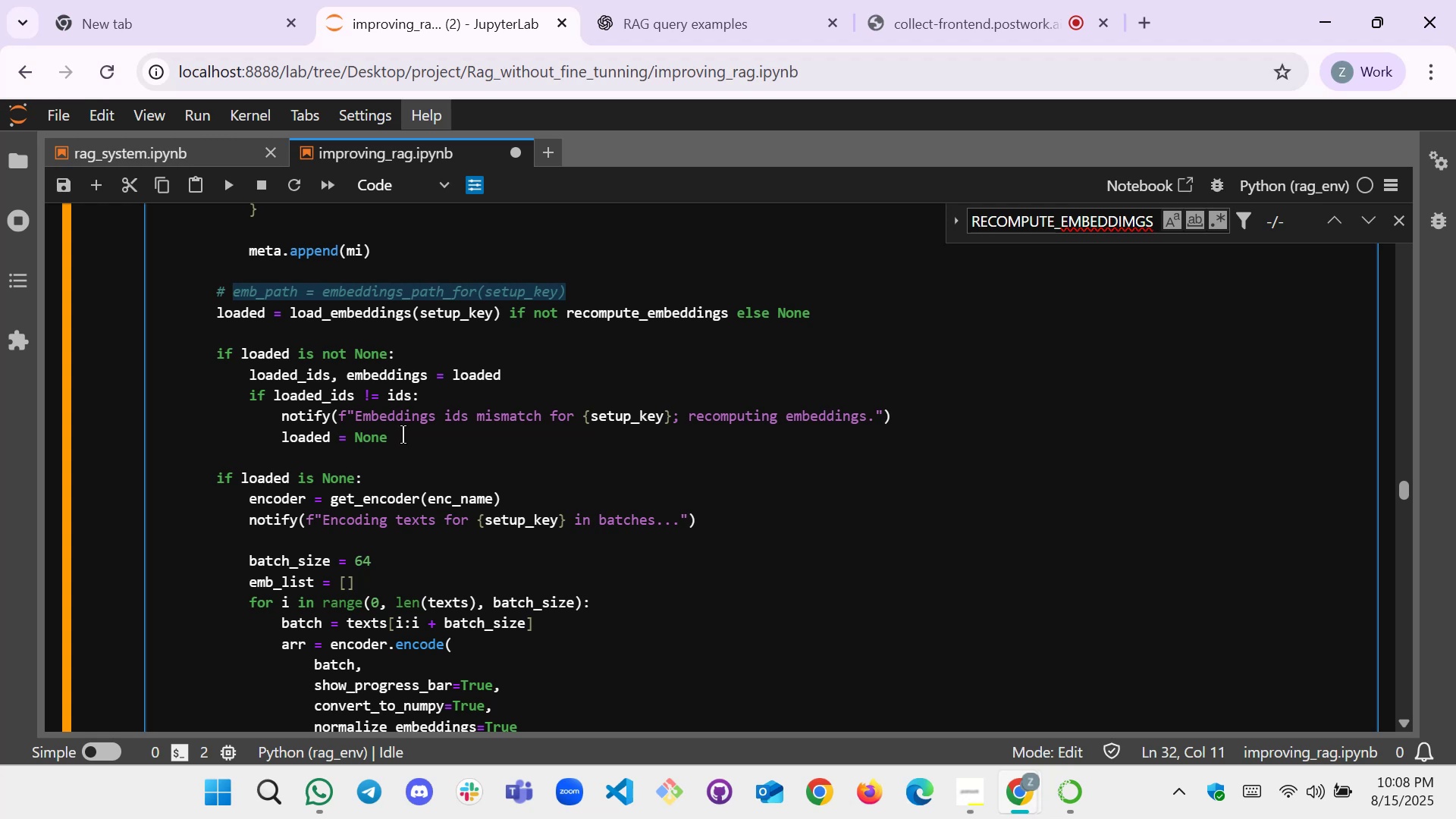 
wait(38.0)
 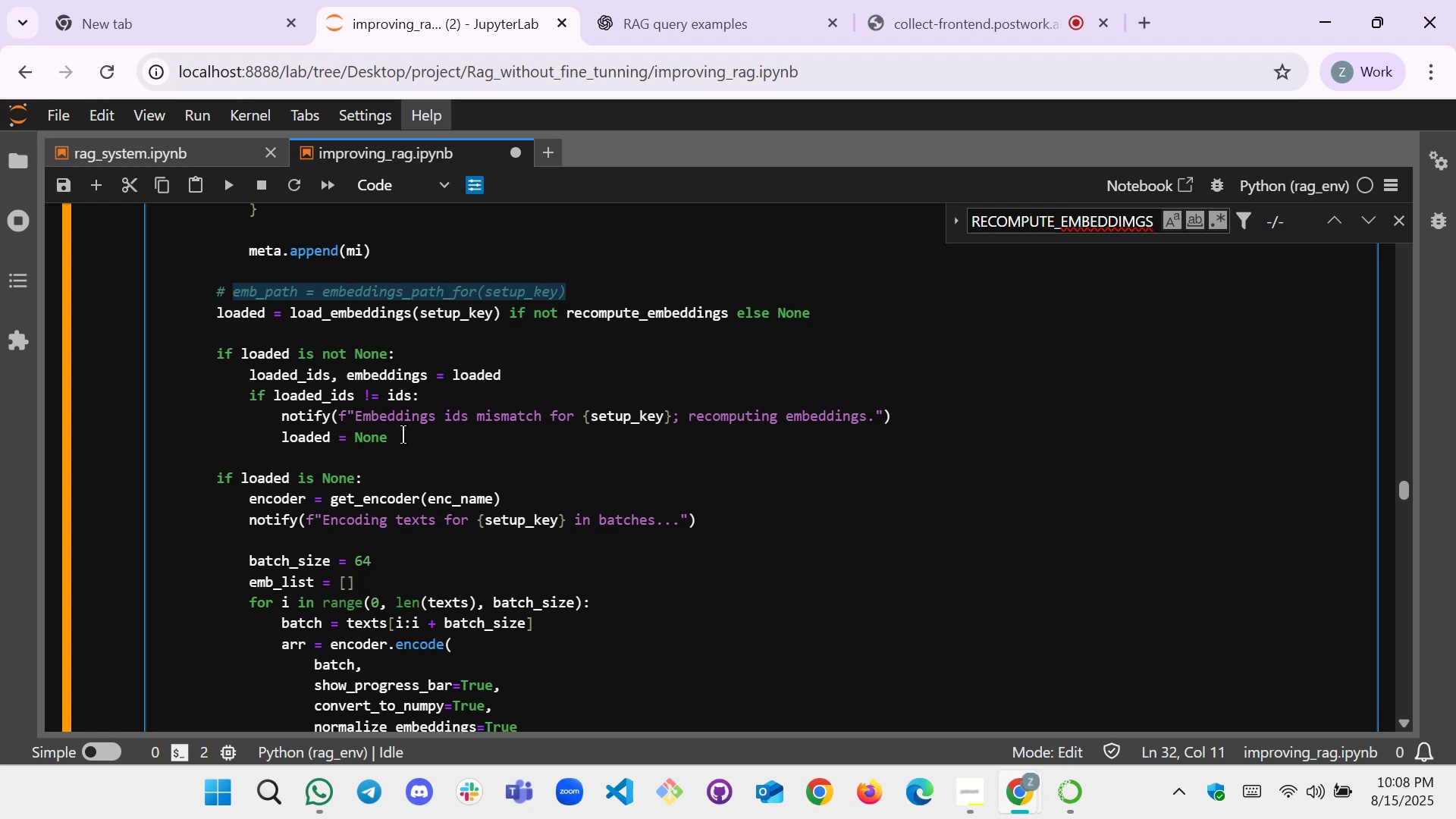 
scroll: coordinate [425, 617], scroll_direction: down, amount: 1.0
 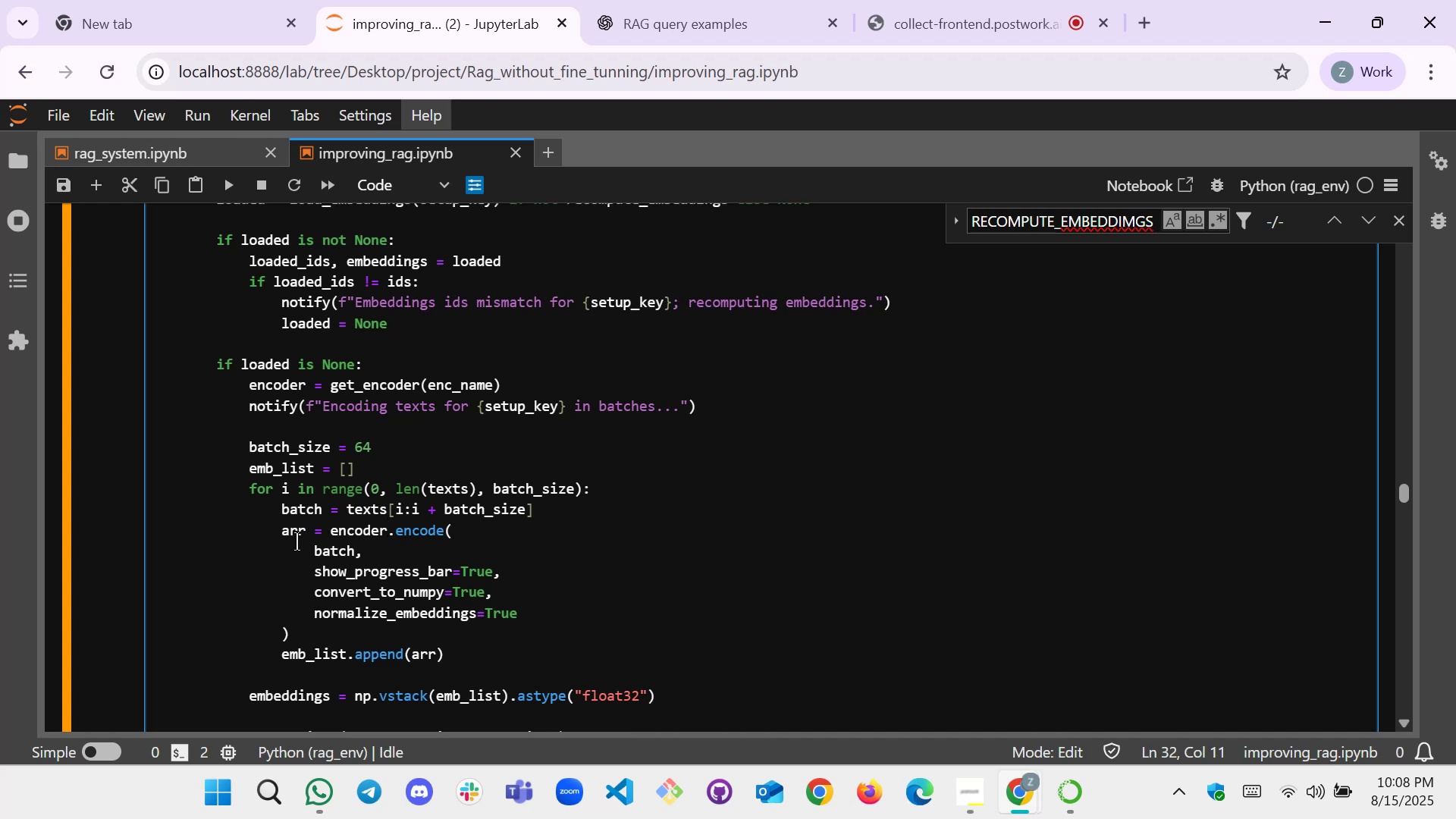 
wait(21.29)
 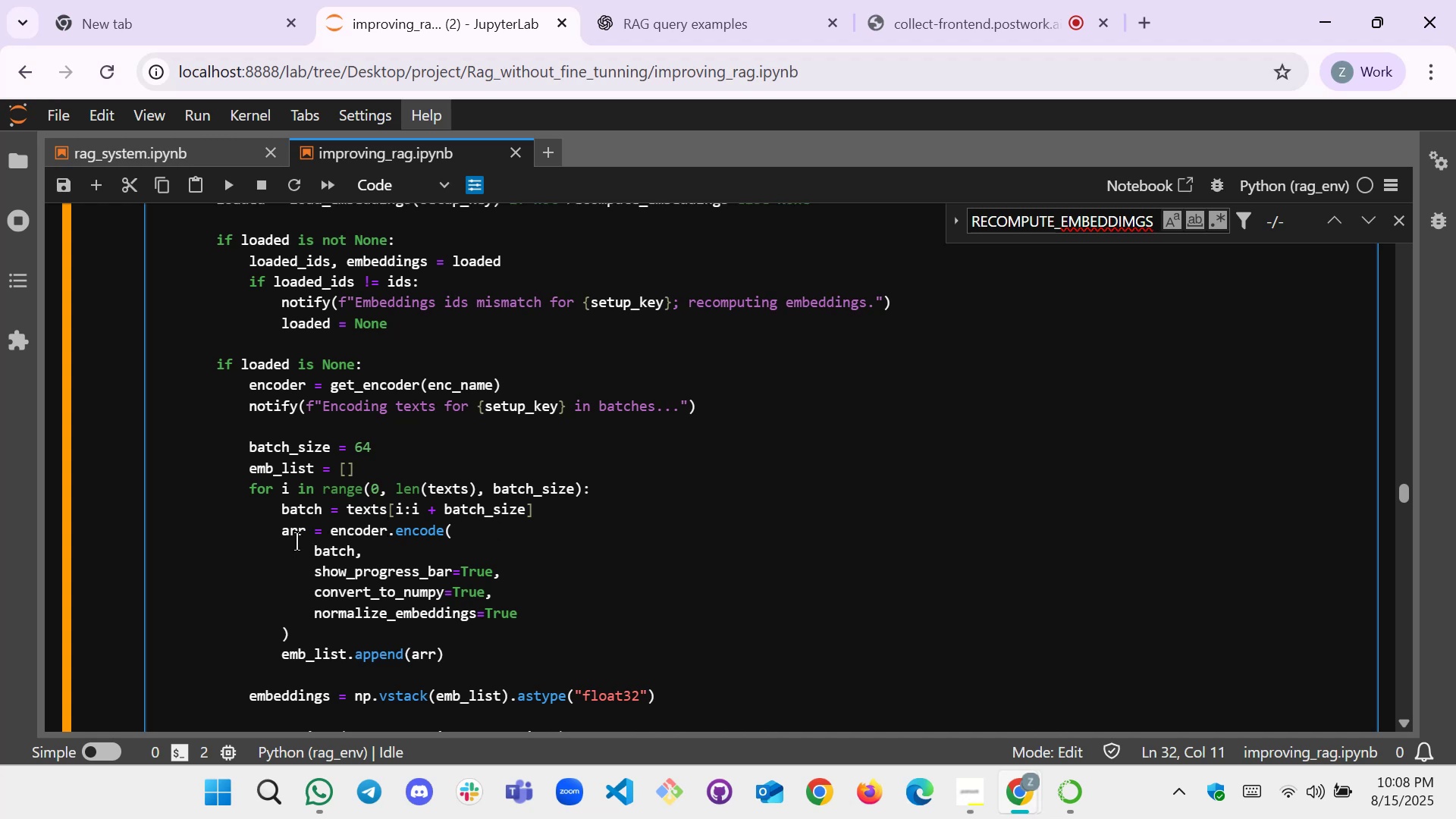 
scroll: coordinate [377, 595], scroll_direction: down, amount: 1.0
 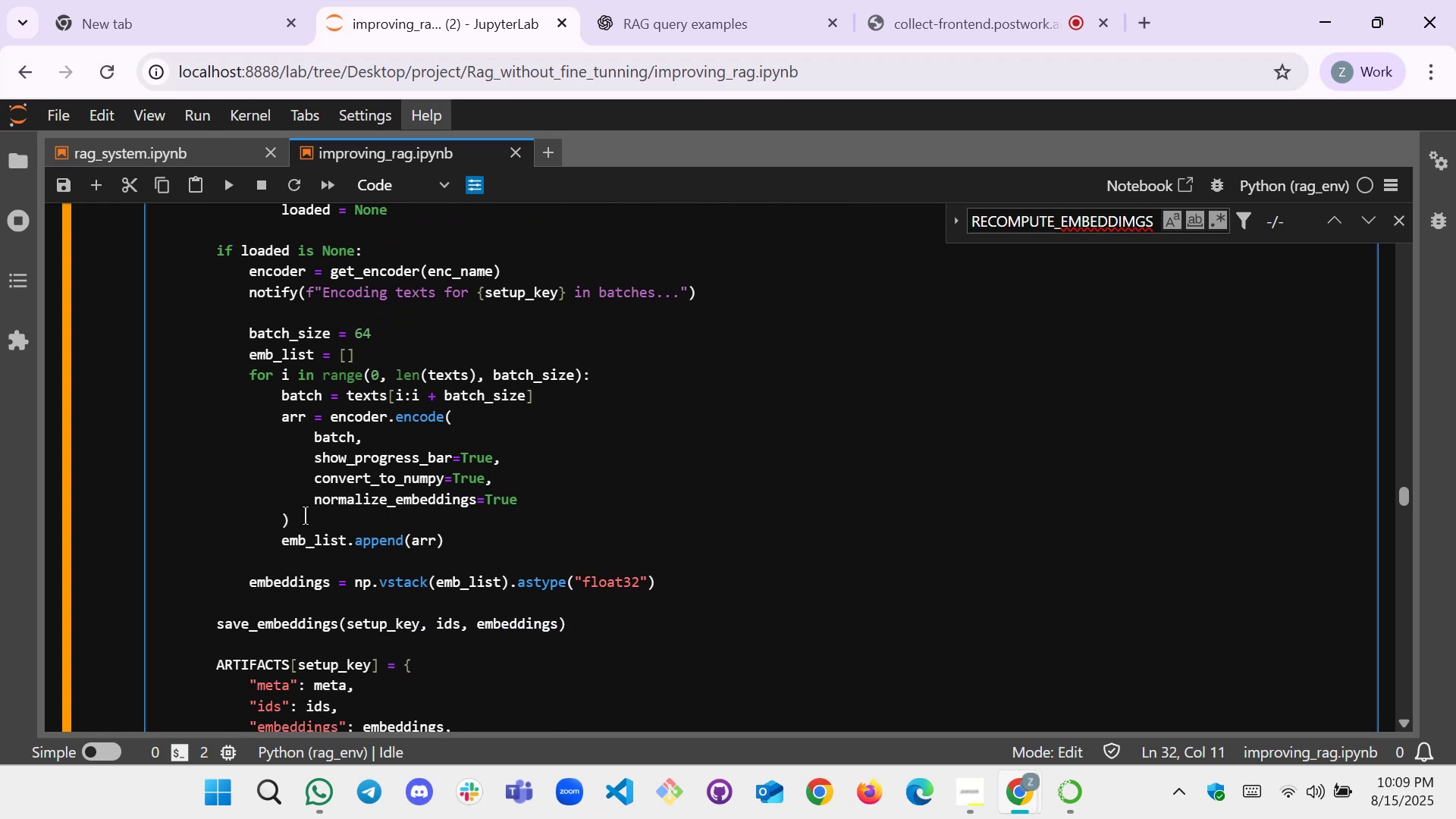 
wait(8.02)
 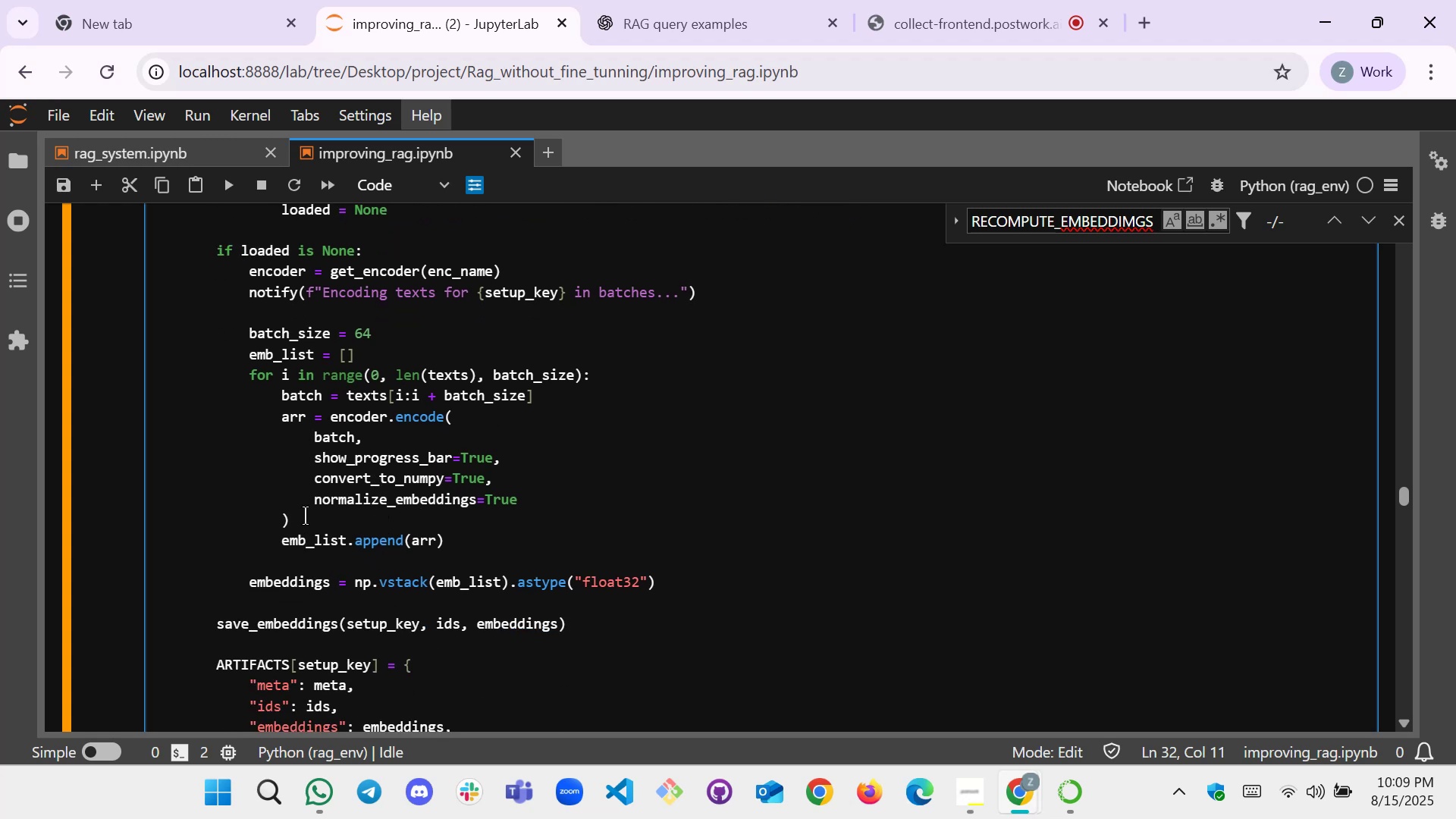 
scroll: coordinate [330, 541], scroll_direction: down, amount: 1.0
 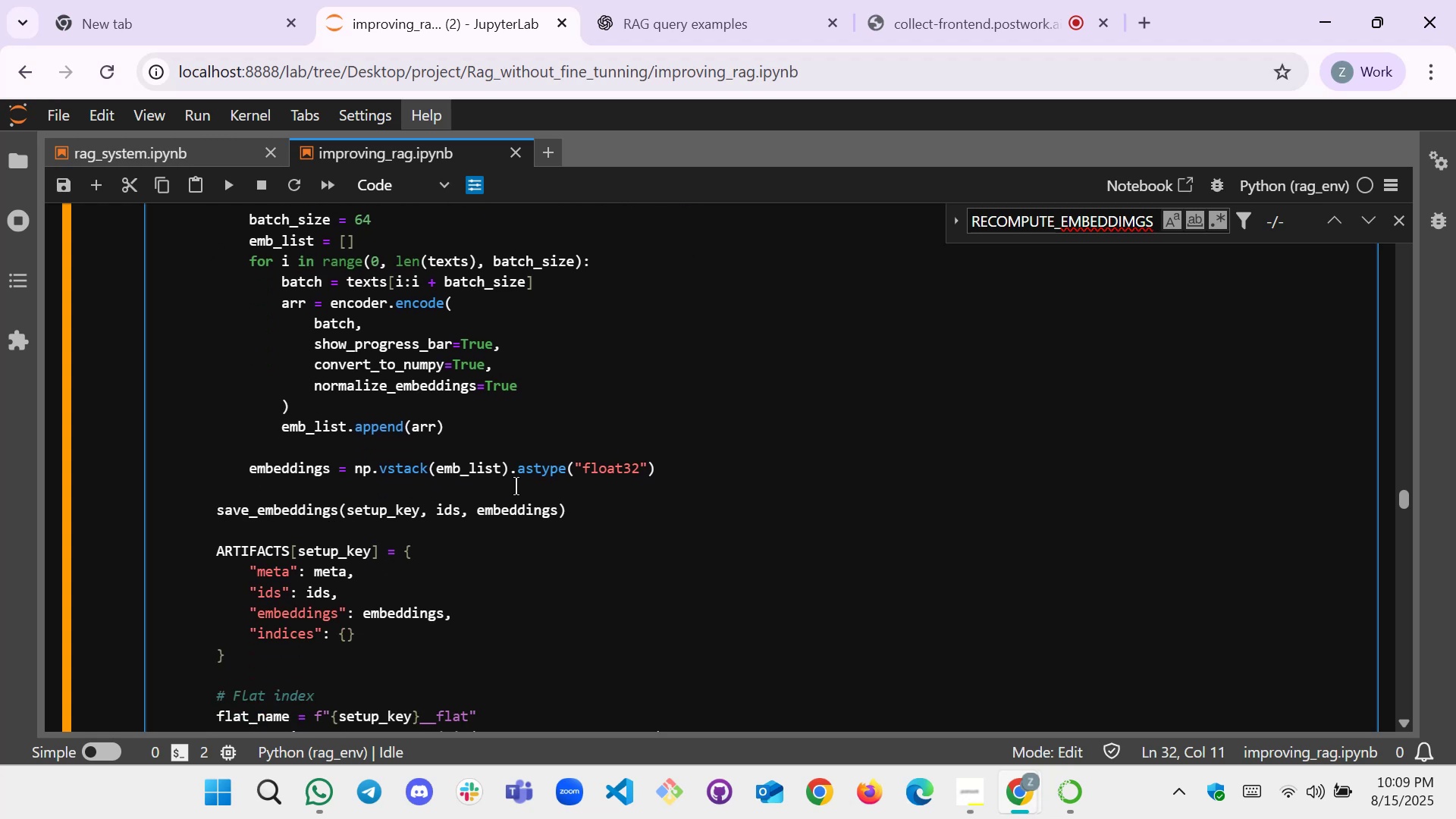 
wait(5.78)
 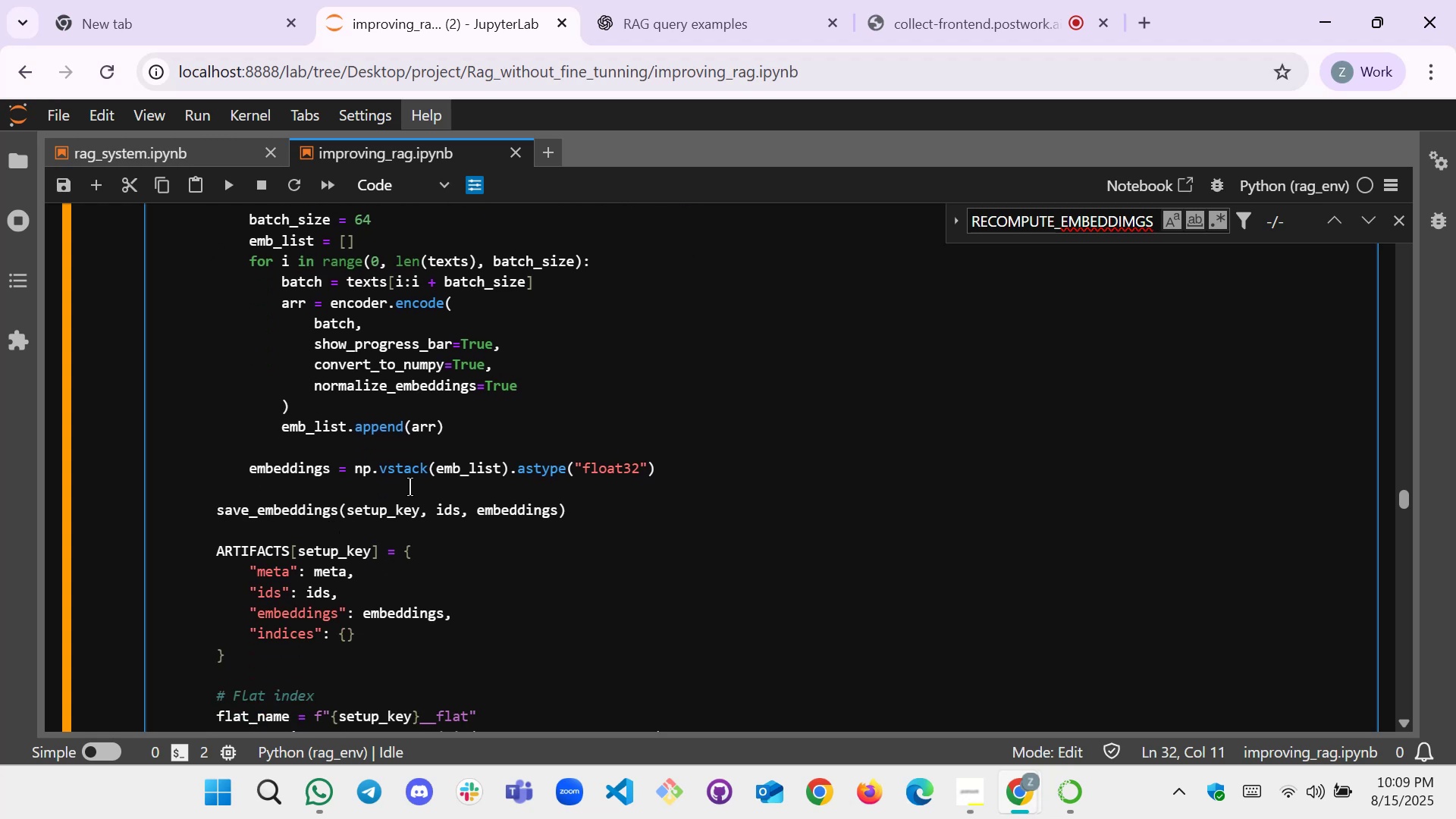 
scroll: coordinate [268, 516], scroll_direction: down, amount: 1.0
 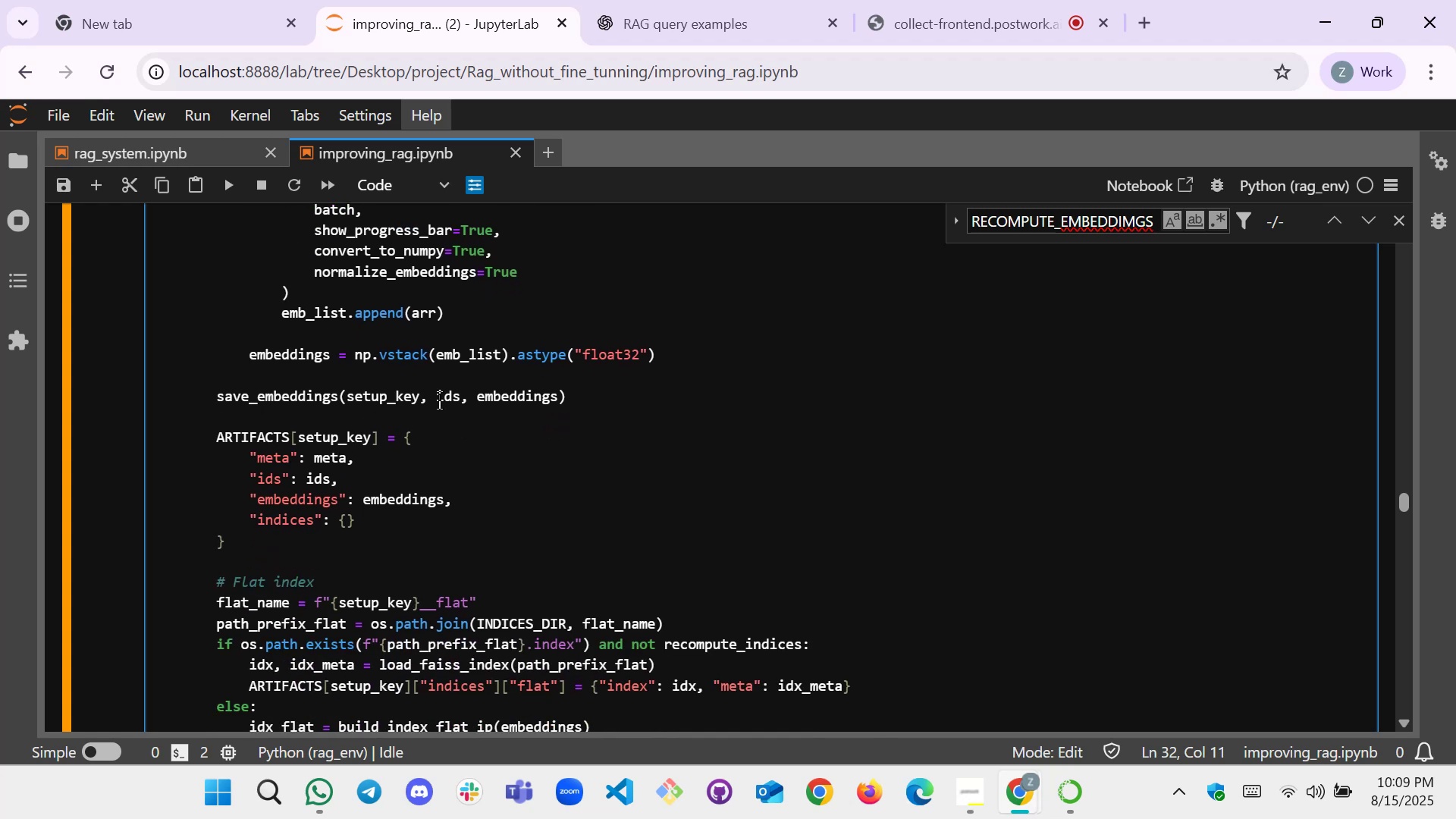 
wait(5.24)
 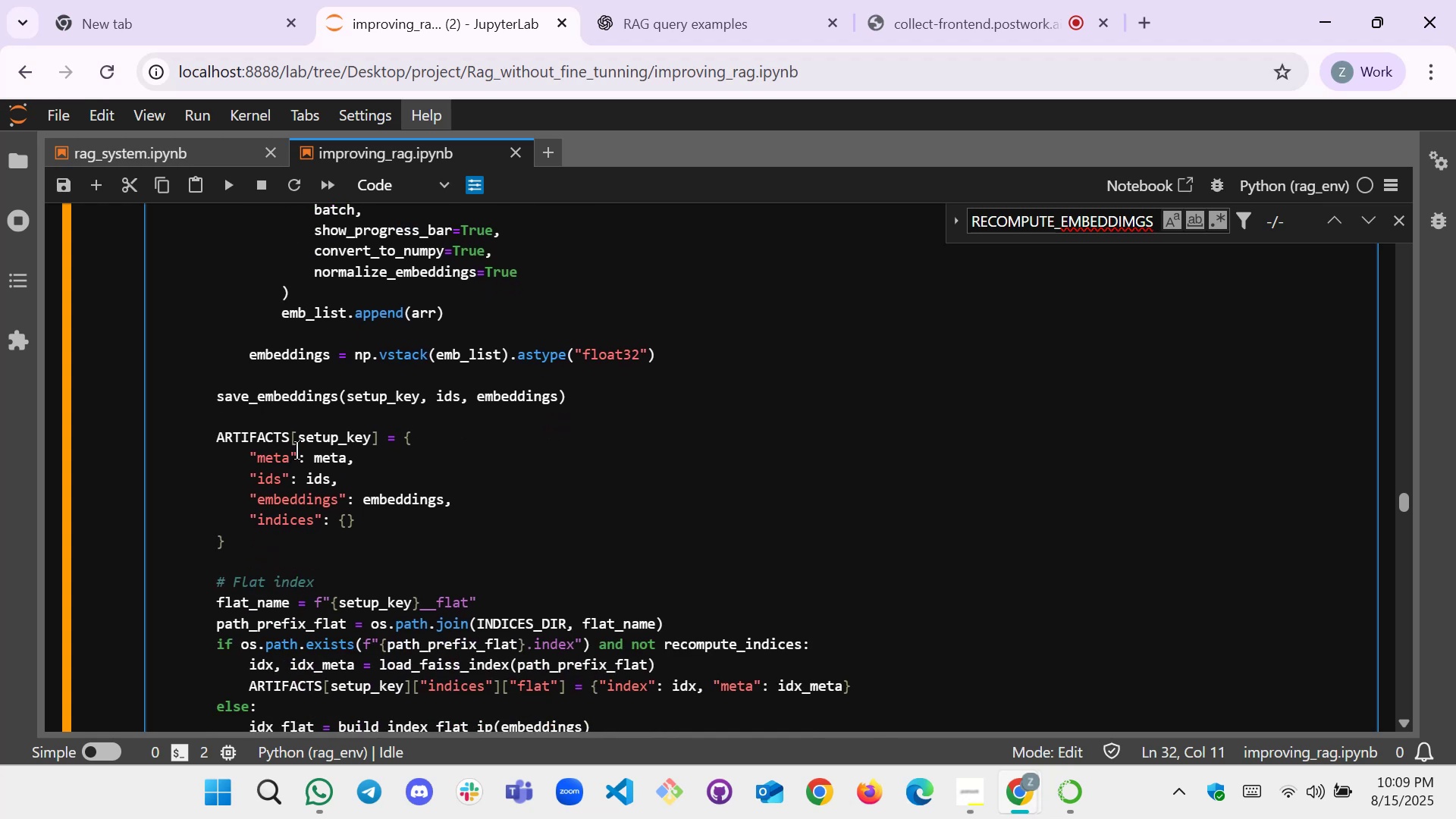 
scroll: coordinate [511, 410], scroll_direction: down, amount: 1.0
 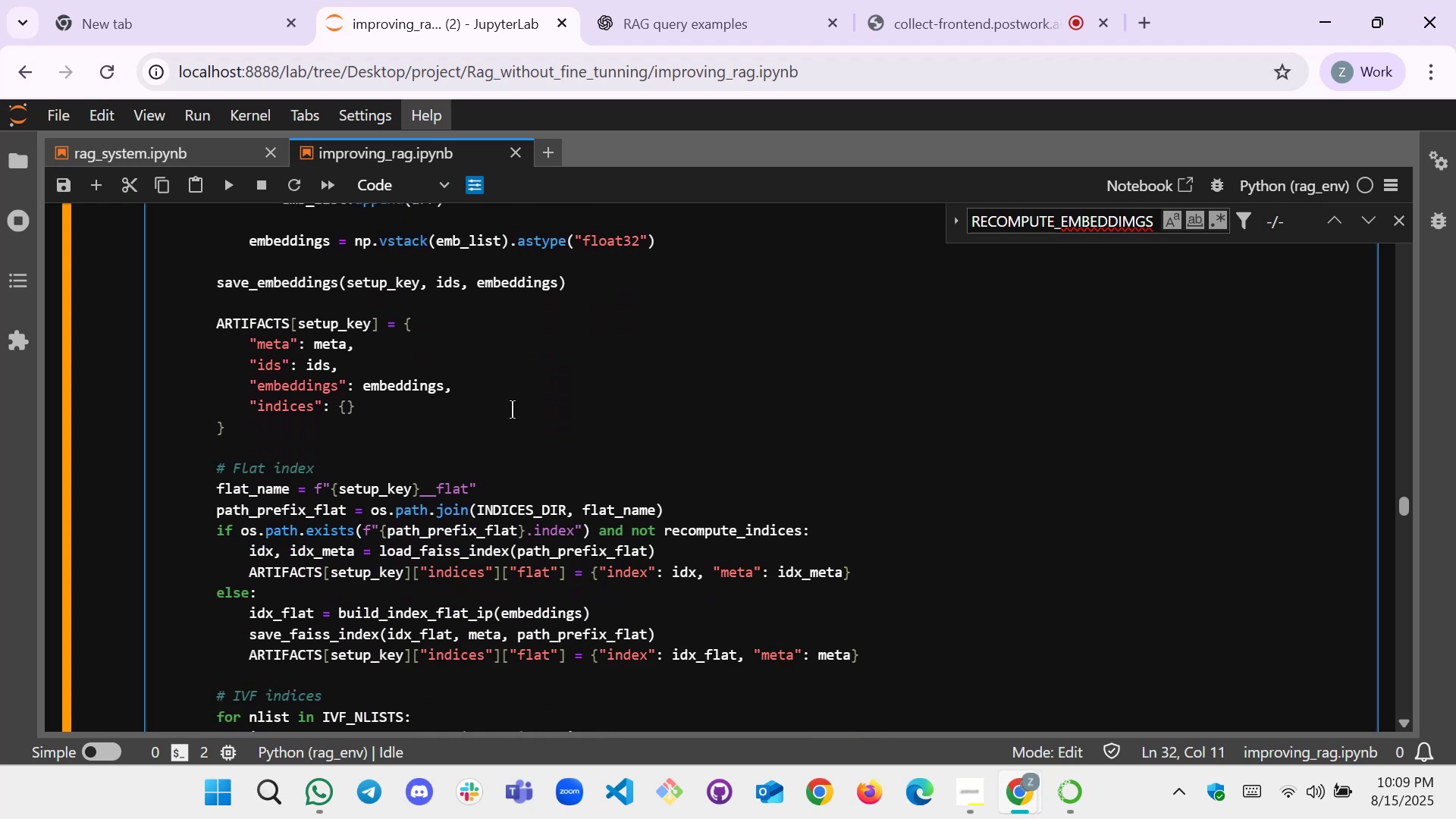 
scroll: coordinate [486, 411], scroll_direction: up, amount: 1.0
 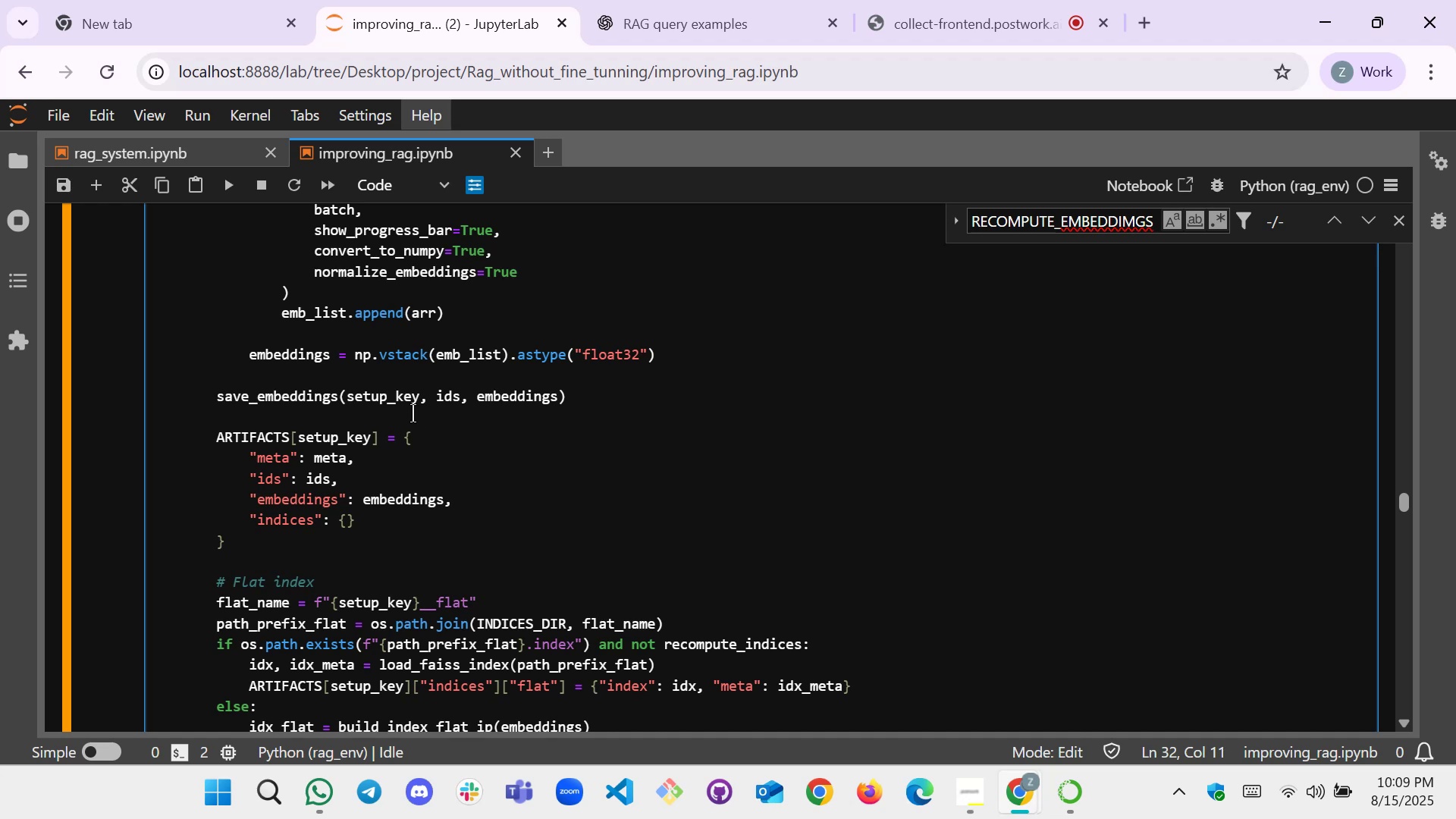 
wait(5.19)
 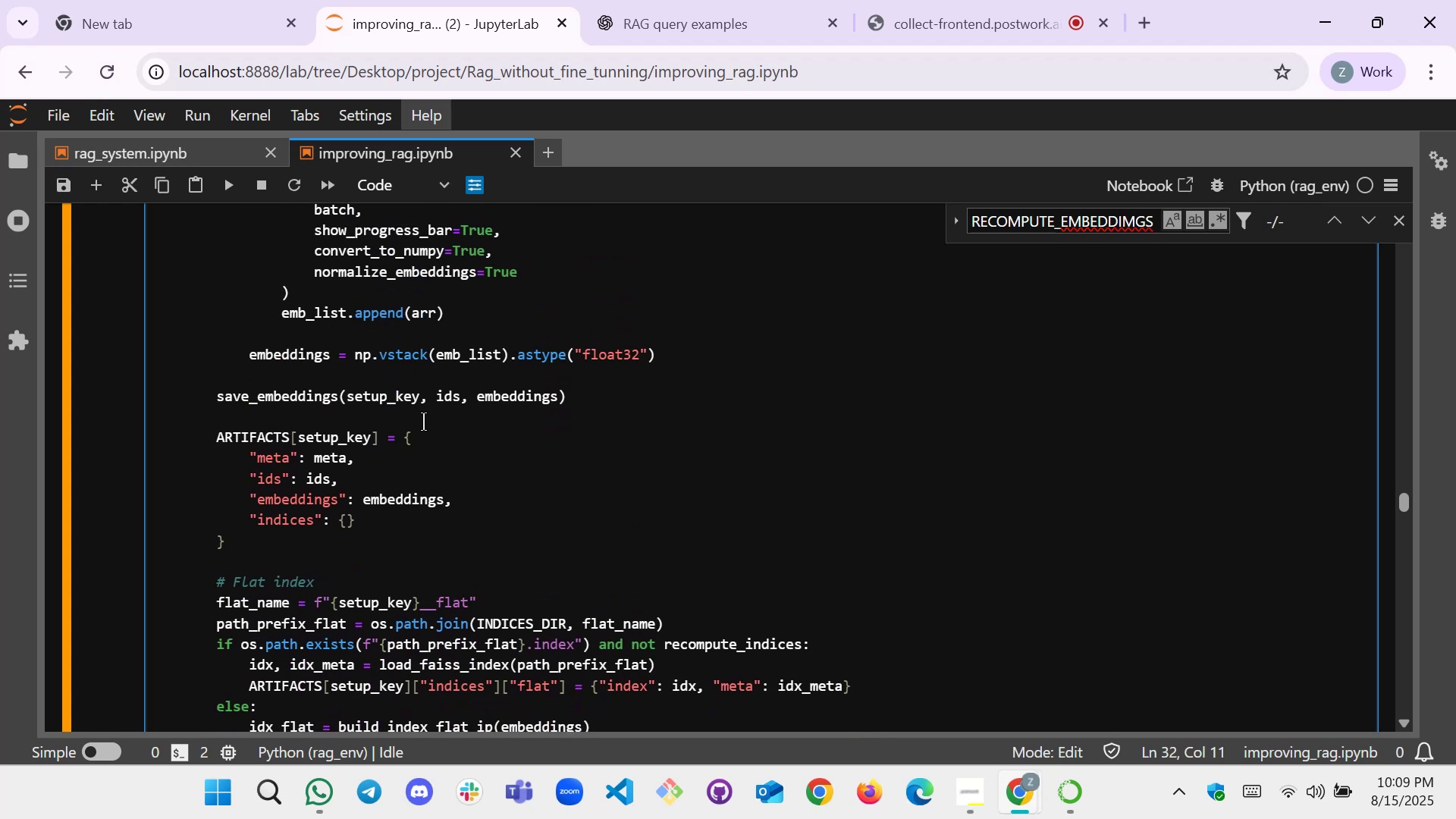 
left_click([580, 400])
 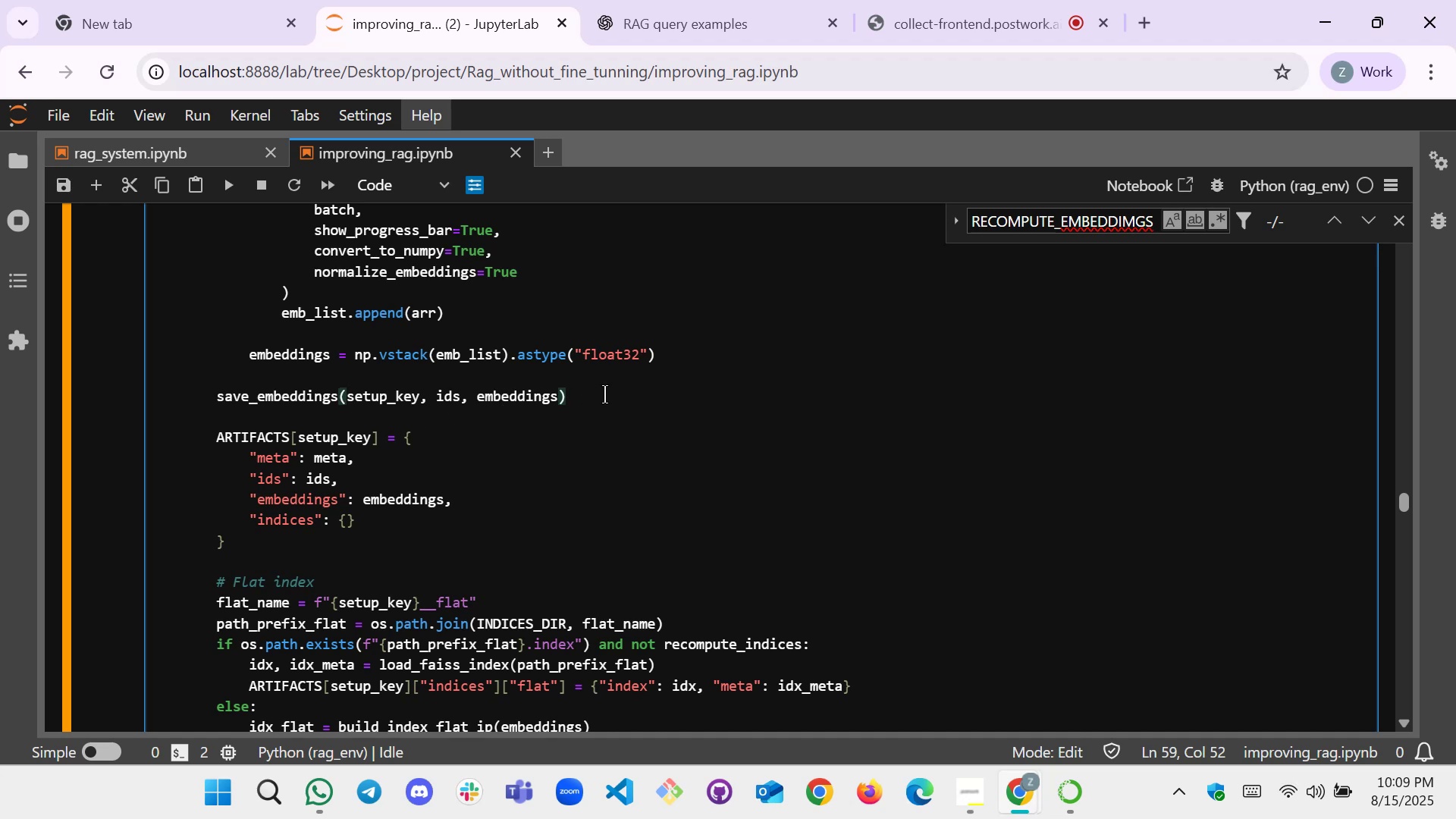 
key(Enter)
 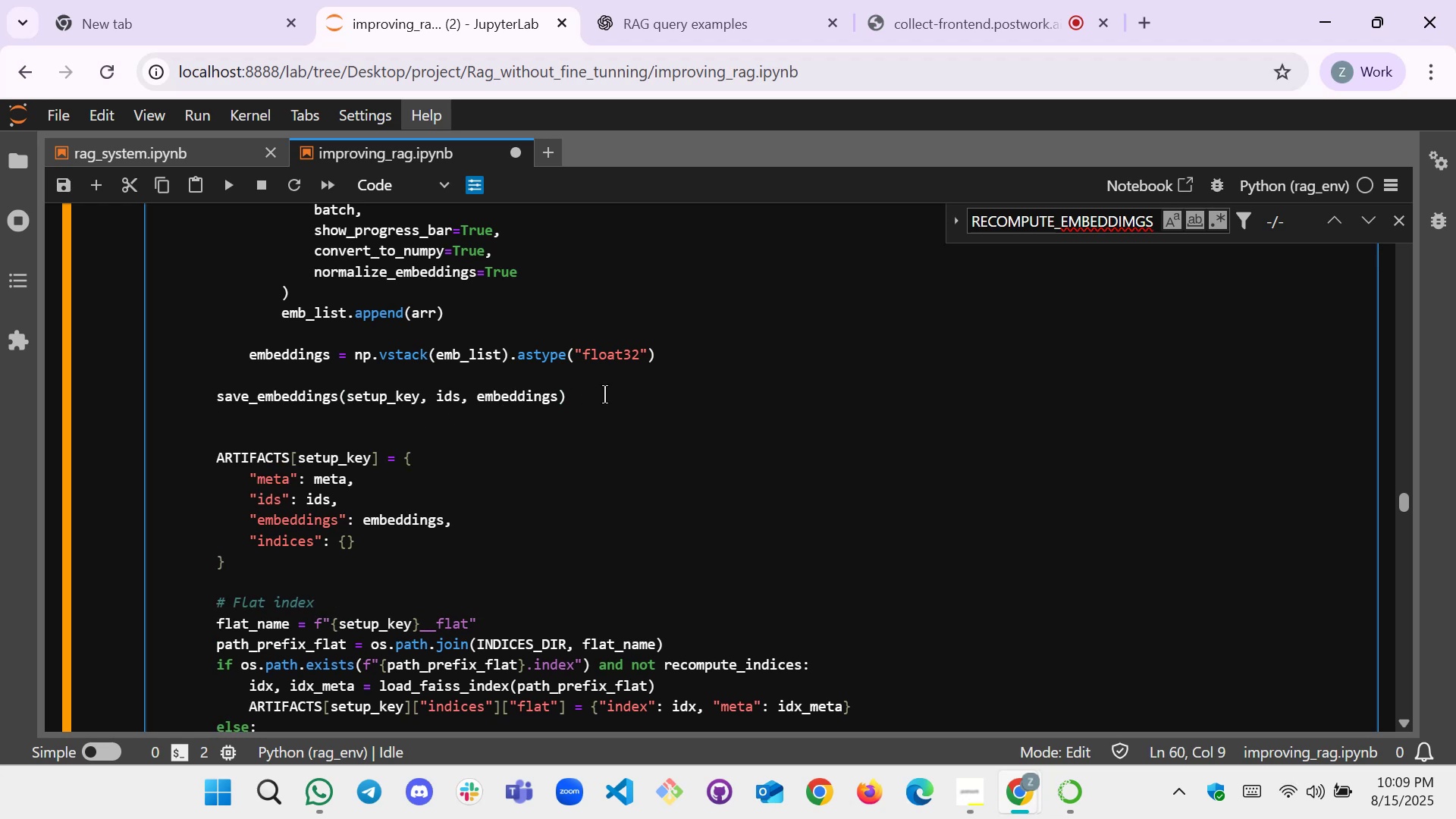 
key(Enter)
 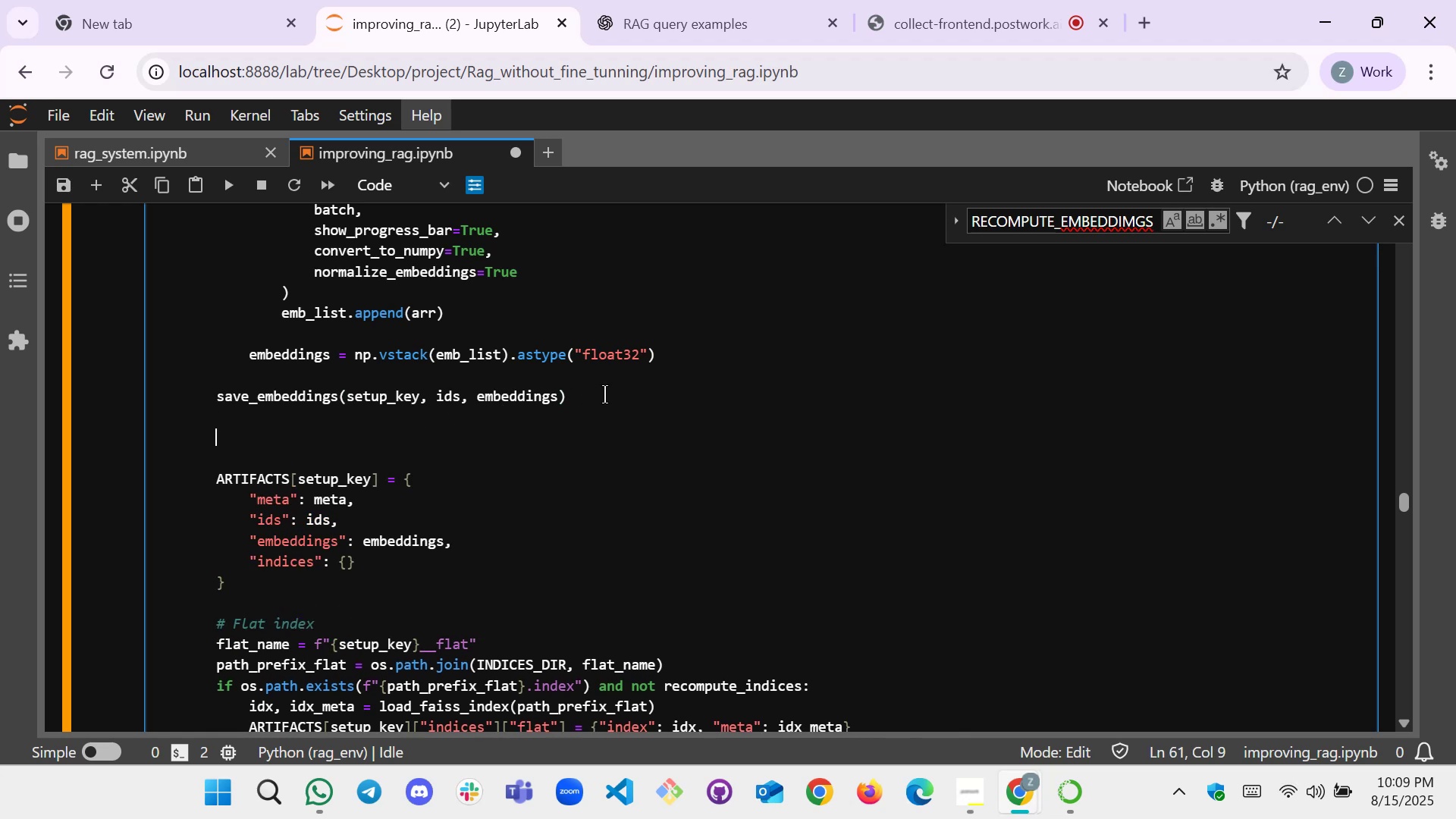 
type(for r , m in en)
key(Tab)
 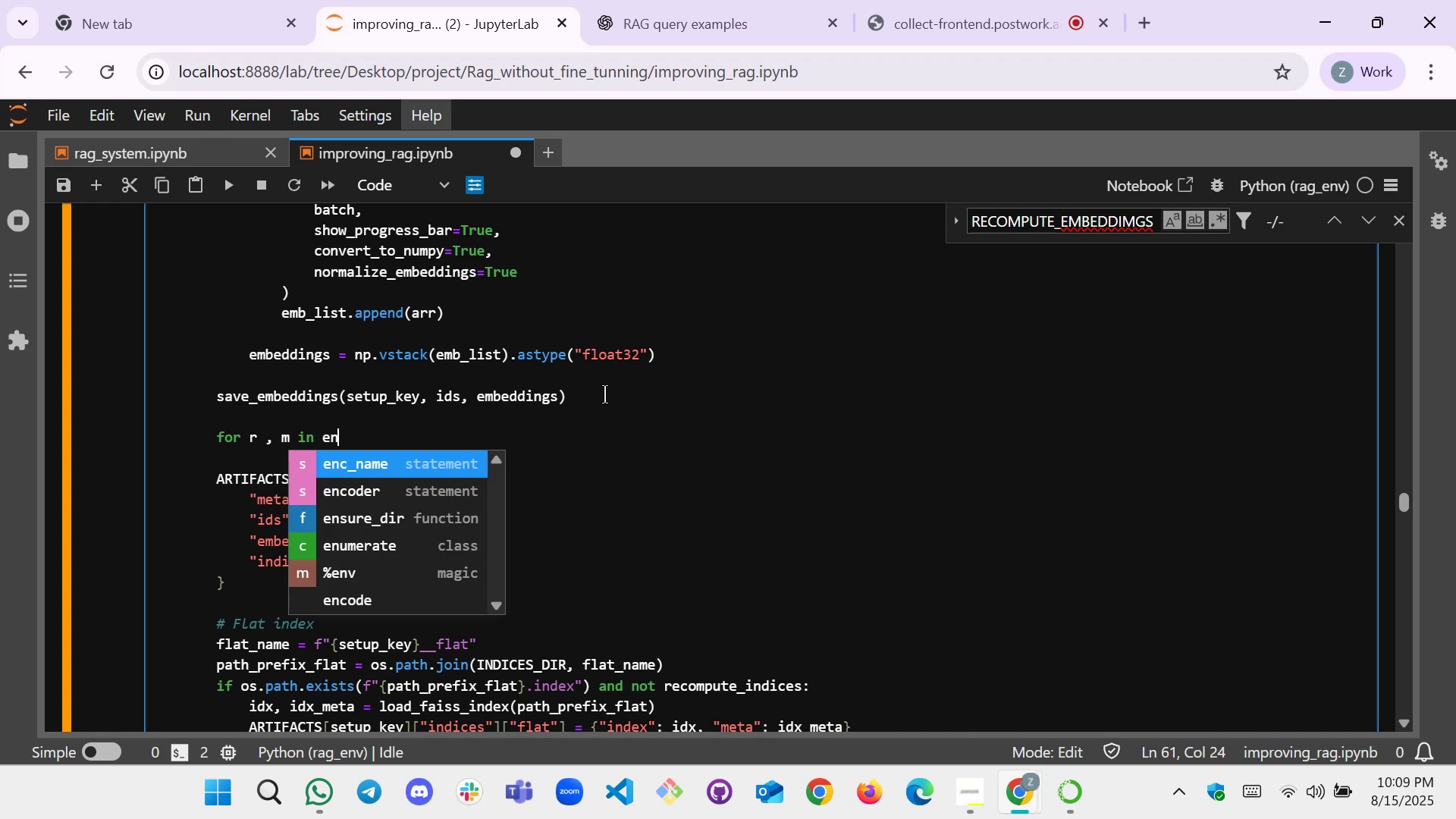 
key(Enter)
 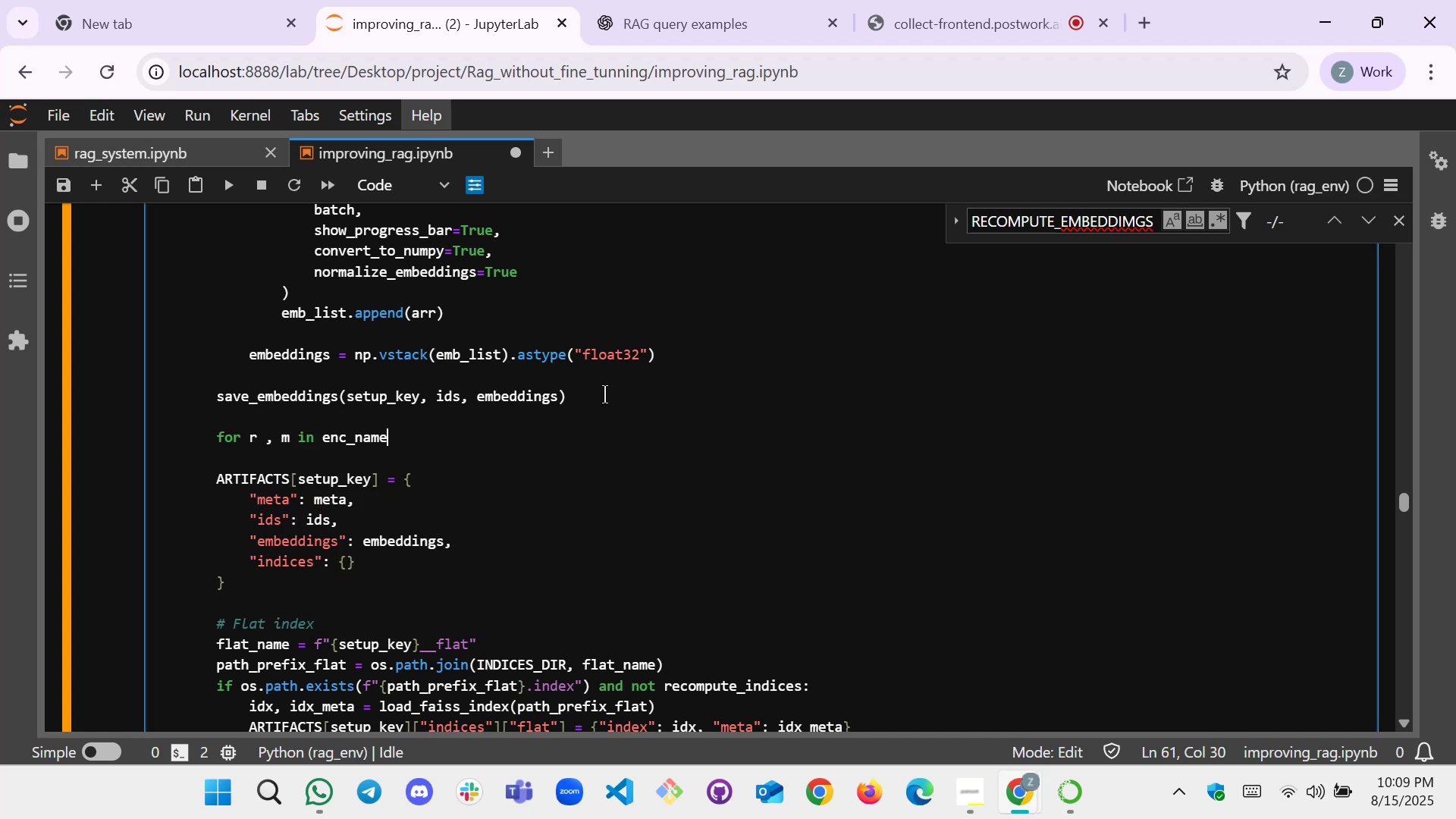 
key(Backspace)
 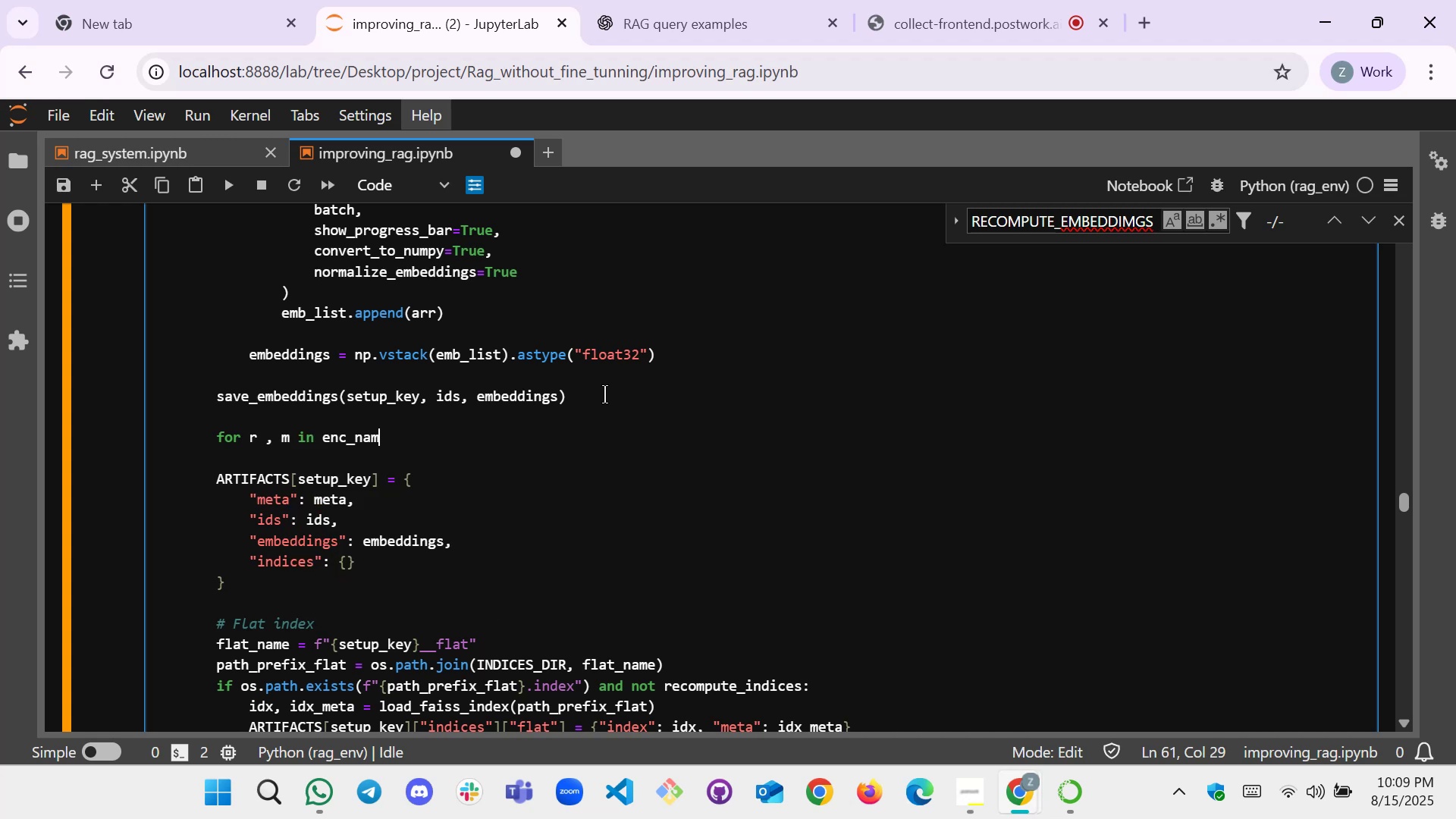 
key(Backspace)
 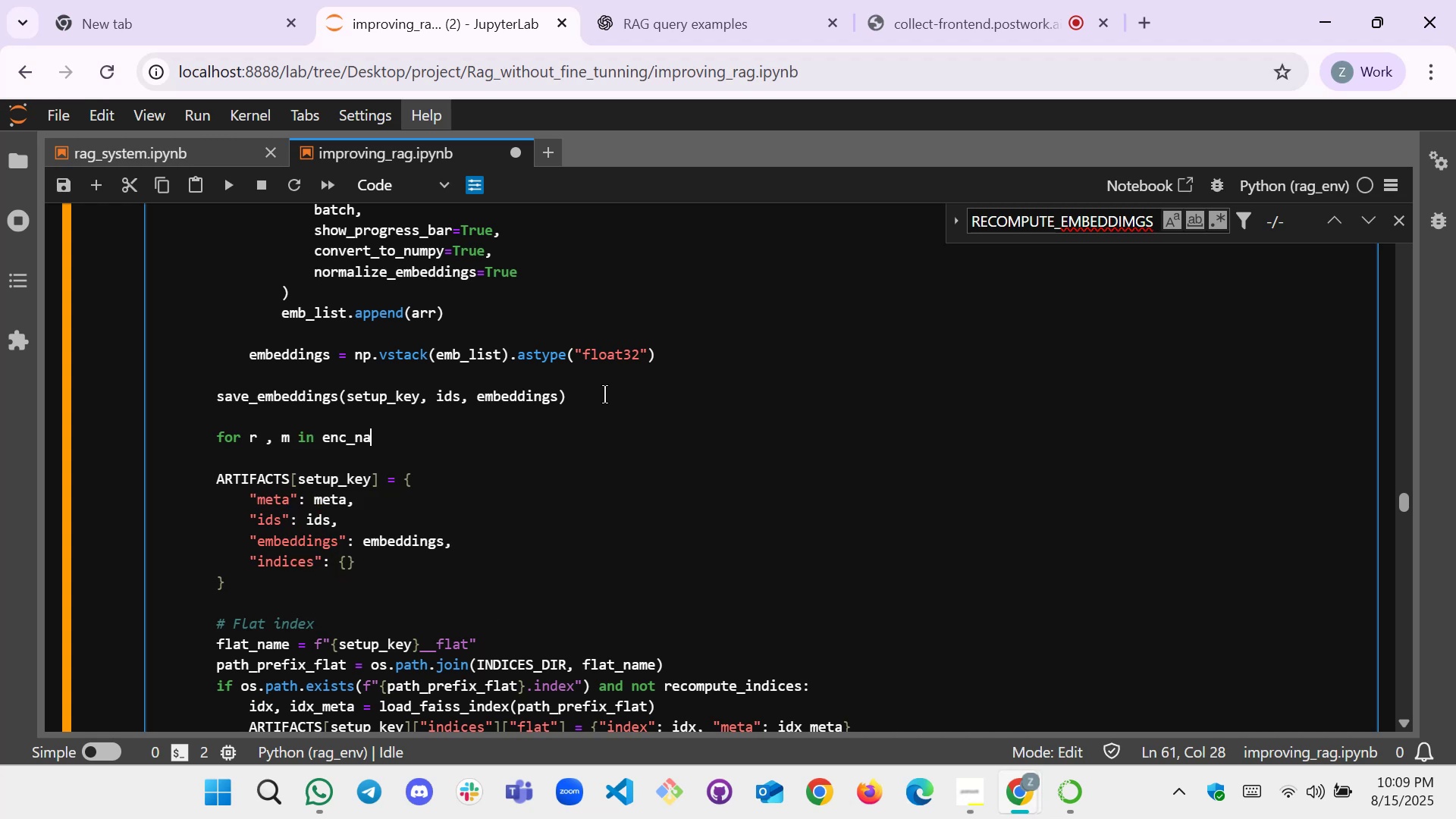 
key(Backspace)
 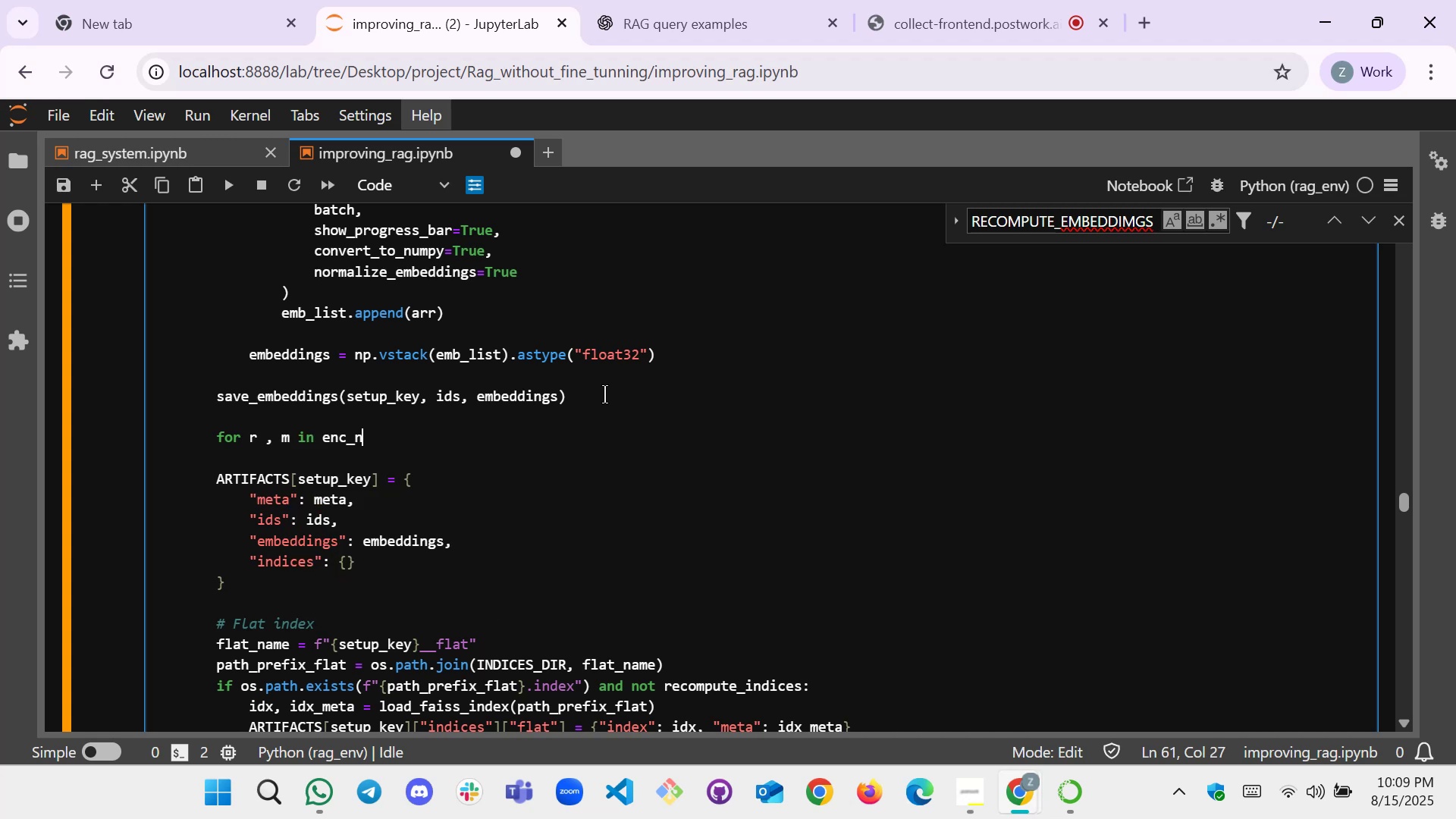 
key(Backspace)
 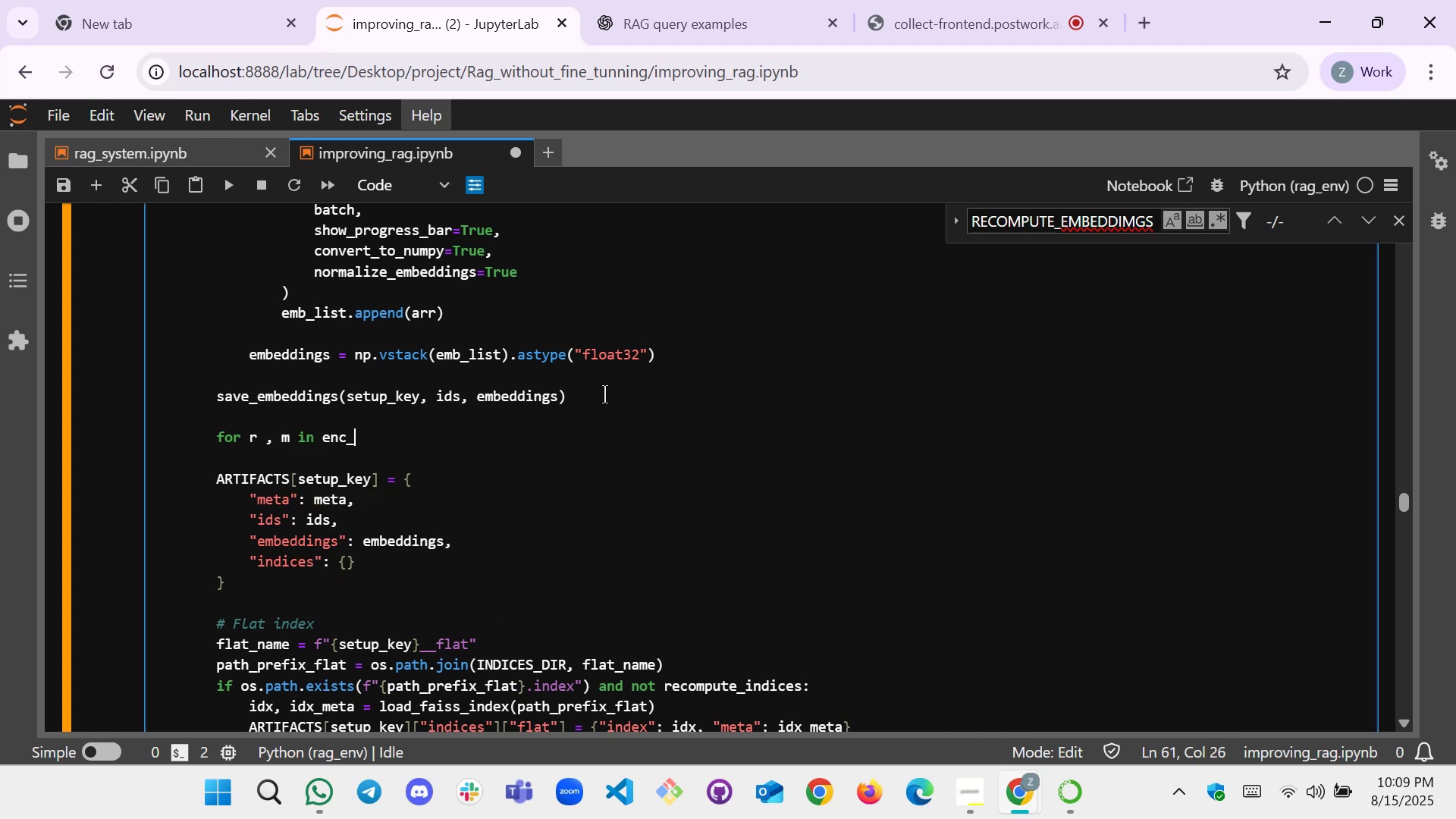 
key(Backspace)
 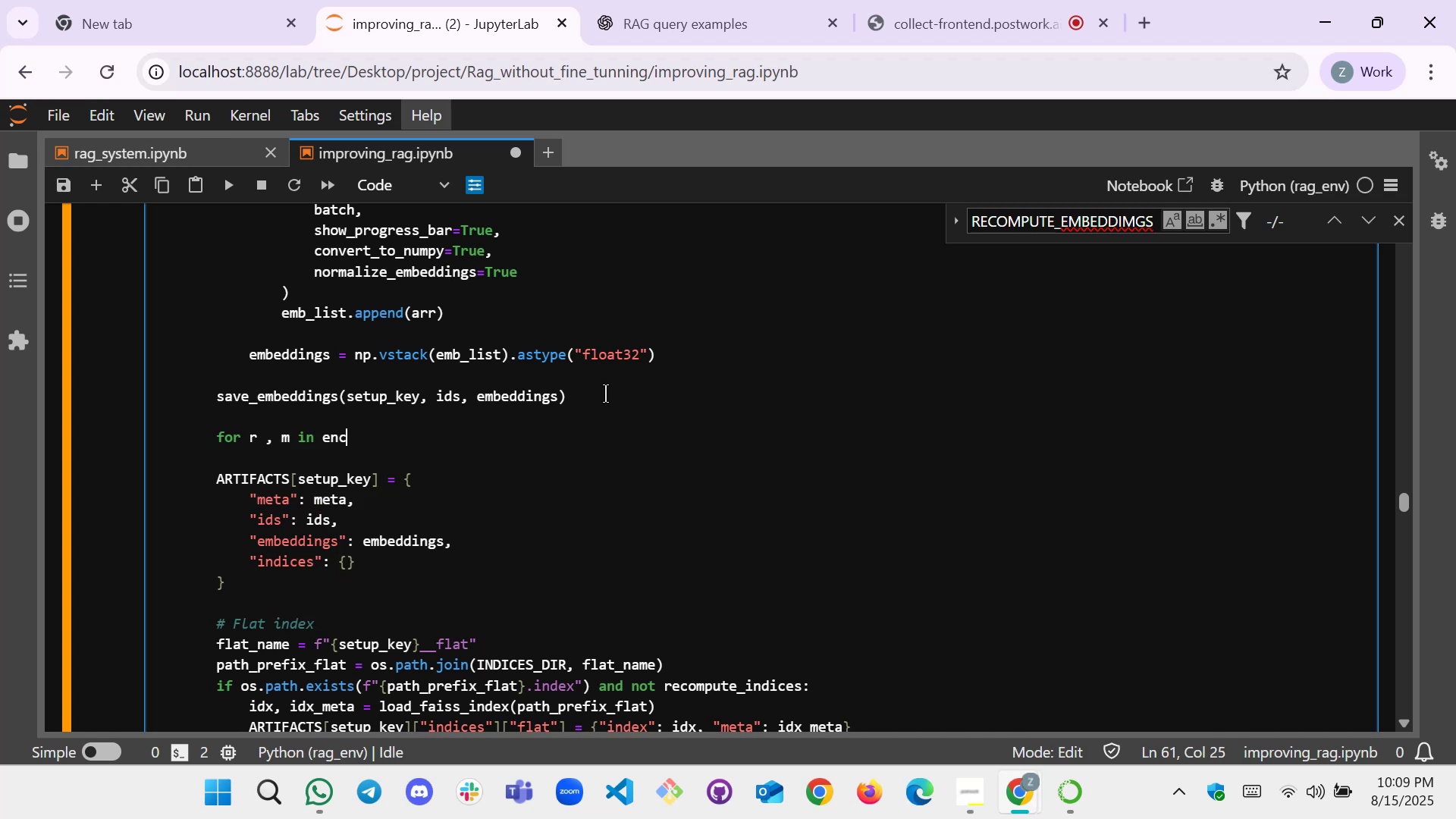 
key(Backspace)
 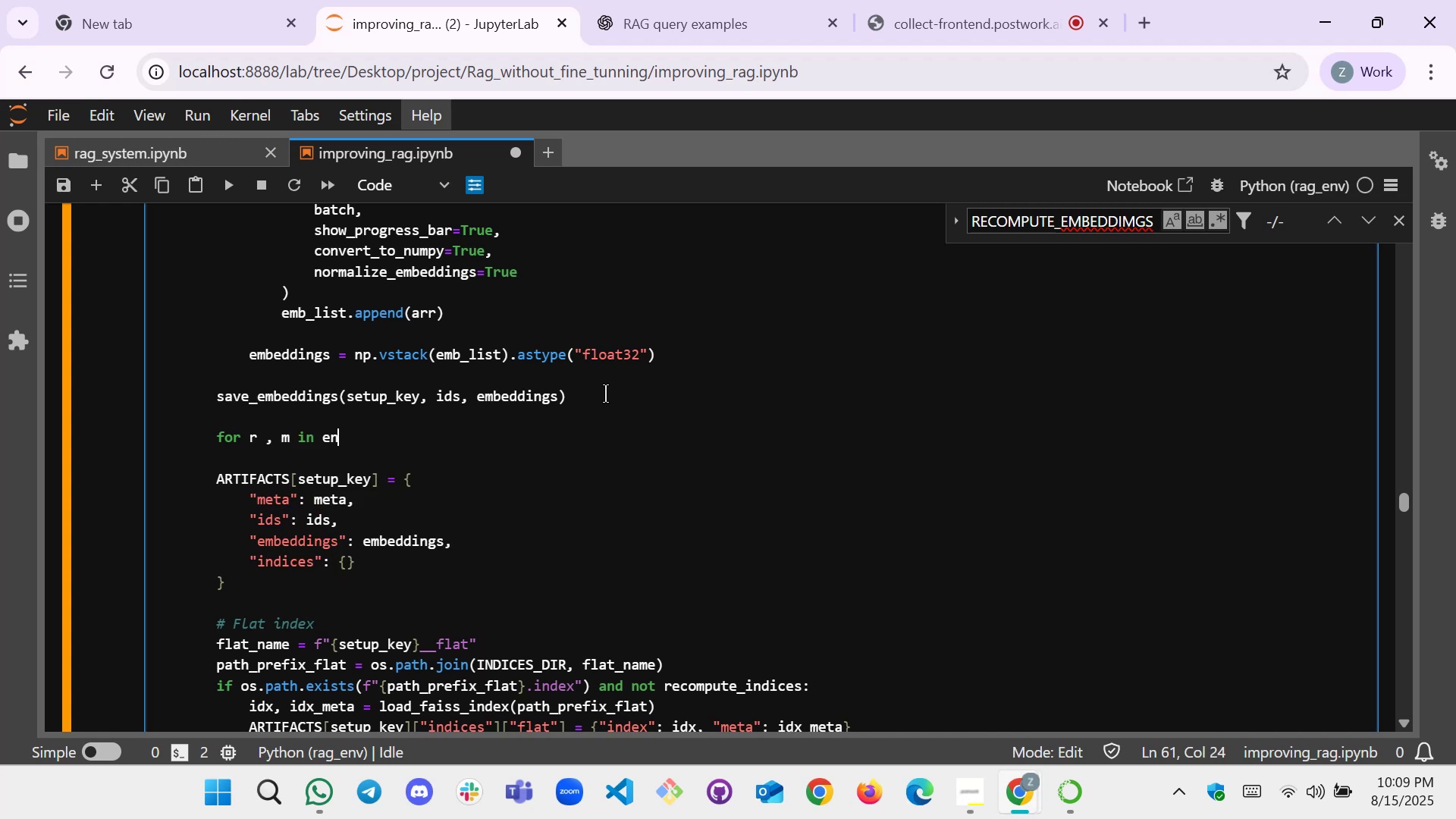 
key(U)
 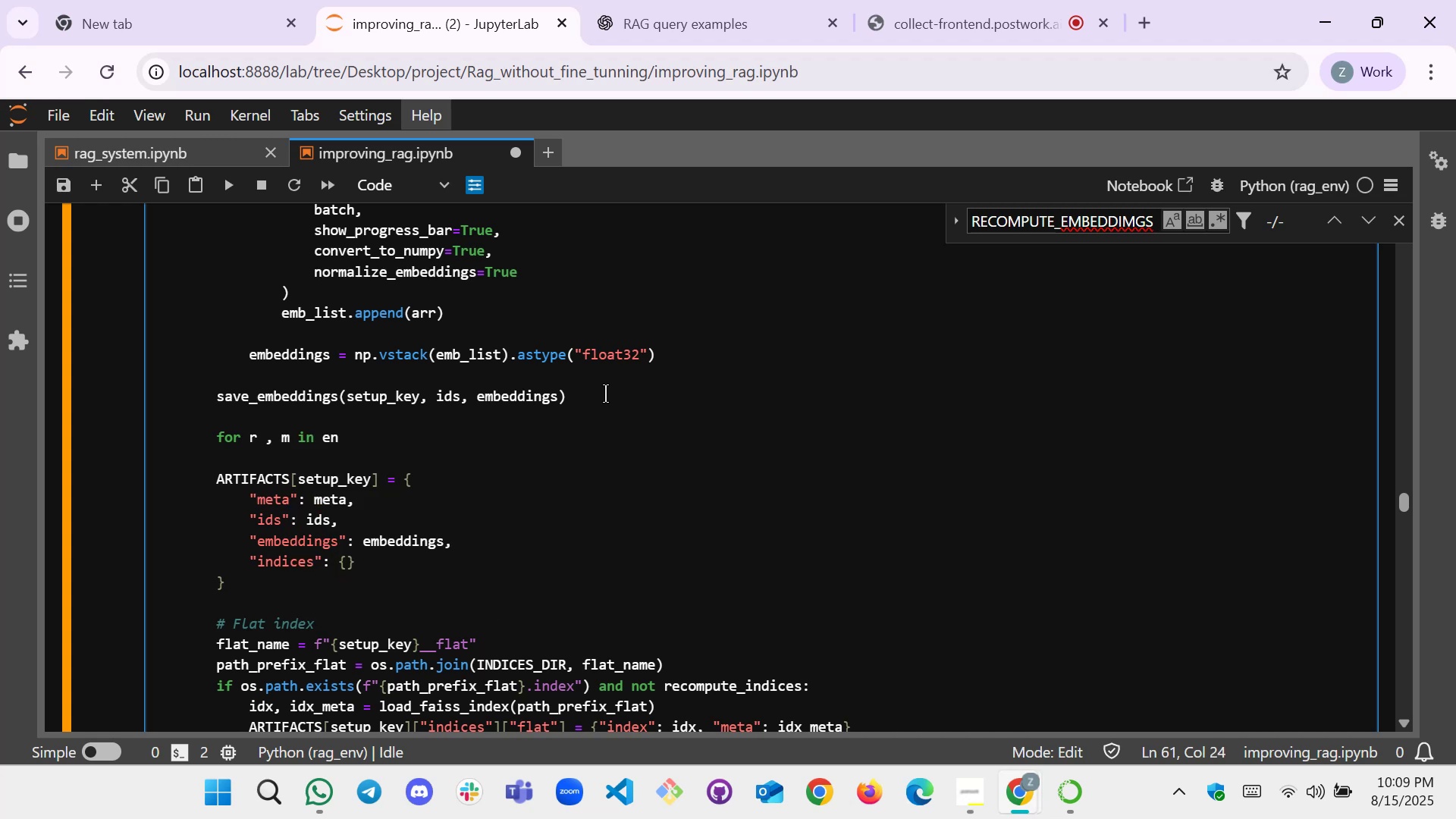 
key(Tab)
 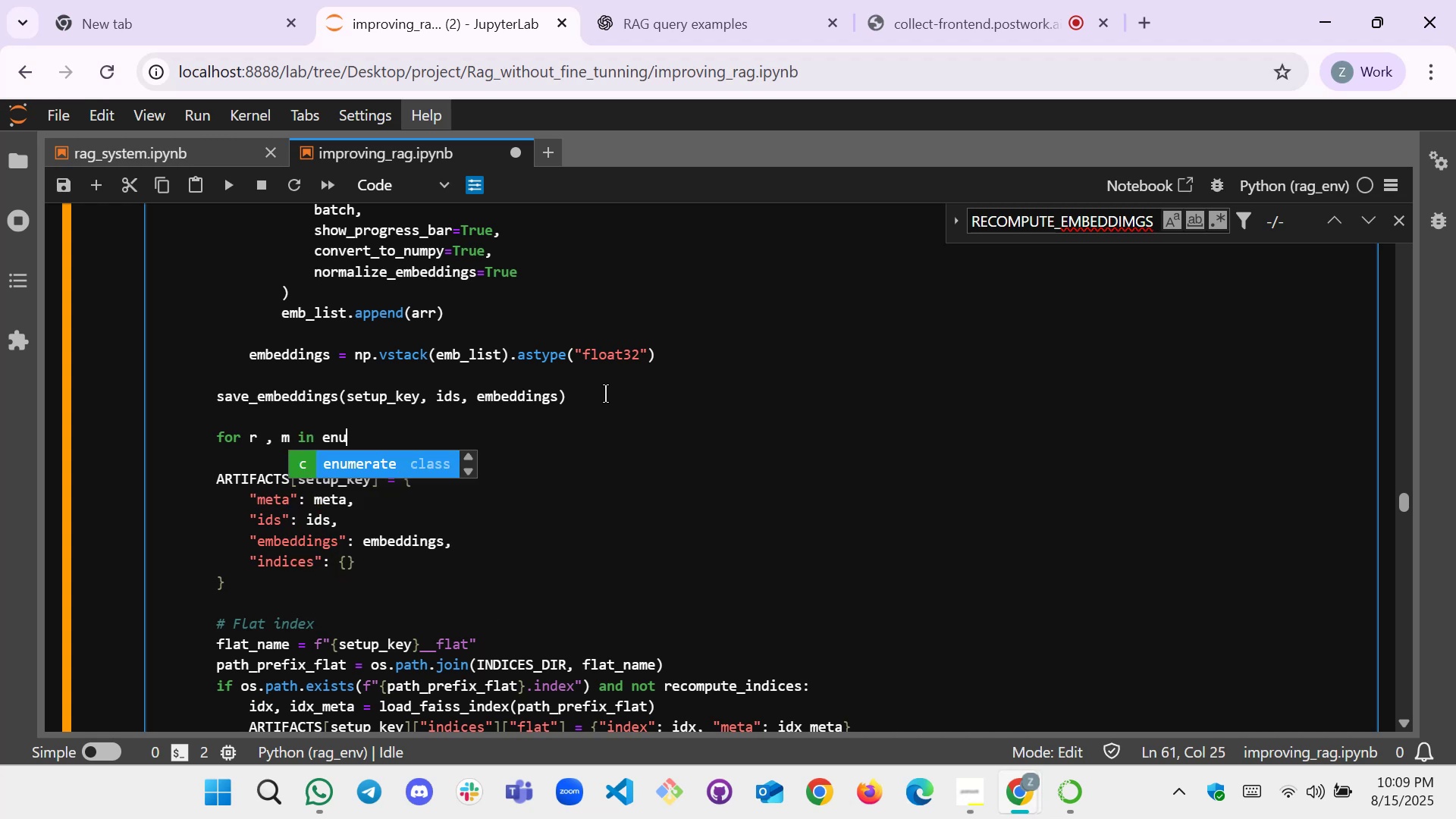 
key(Enter)
 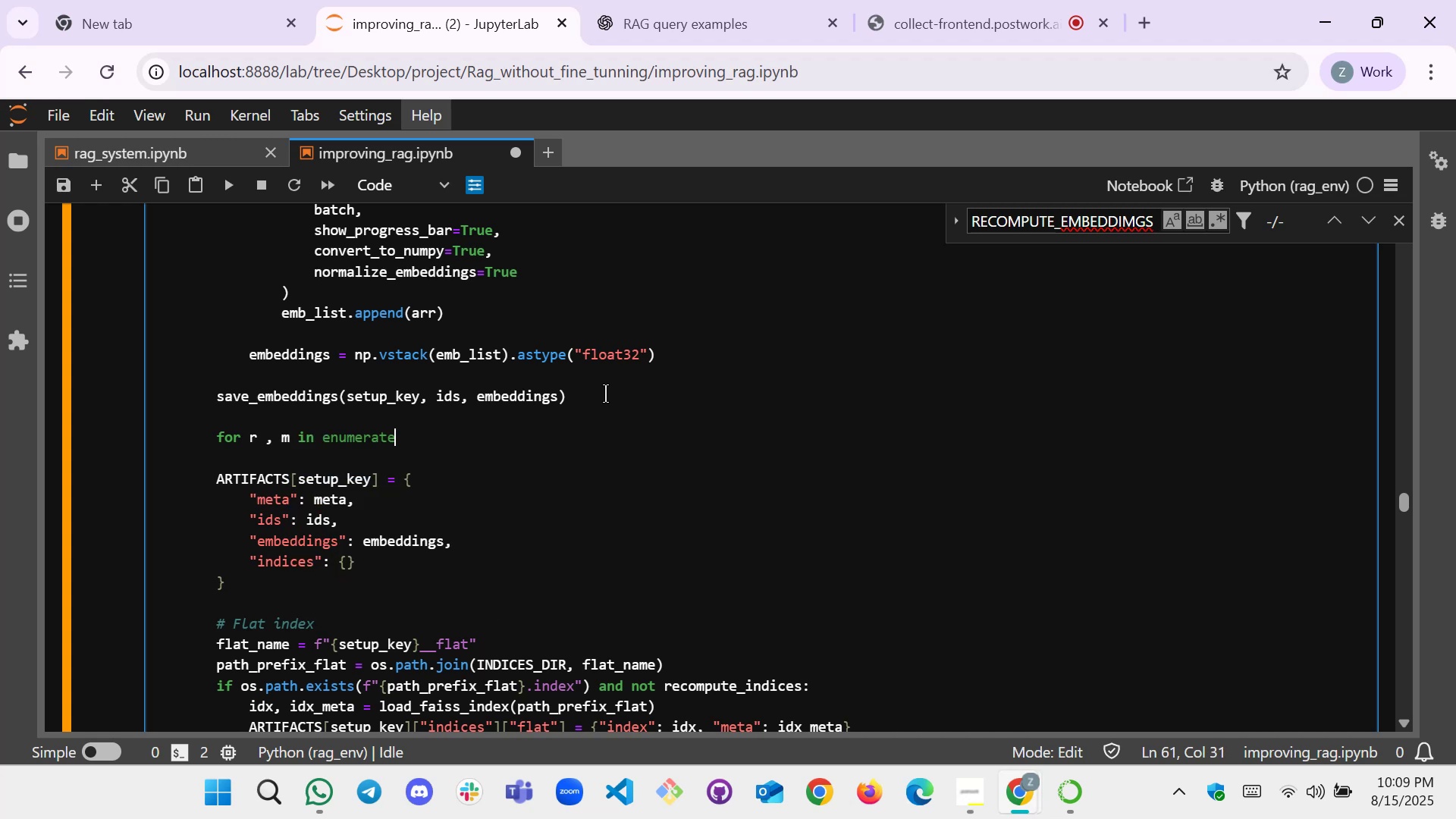 
type((meta)")
key(Backspace)
type(:)
 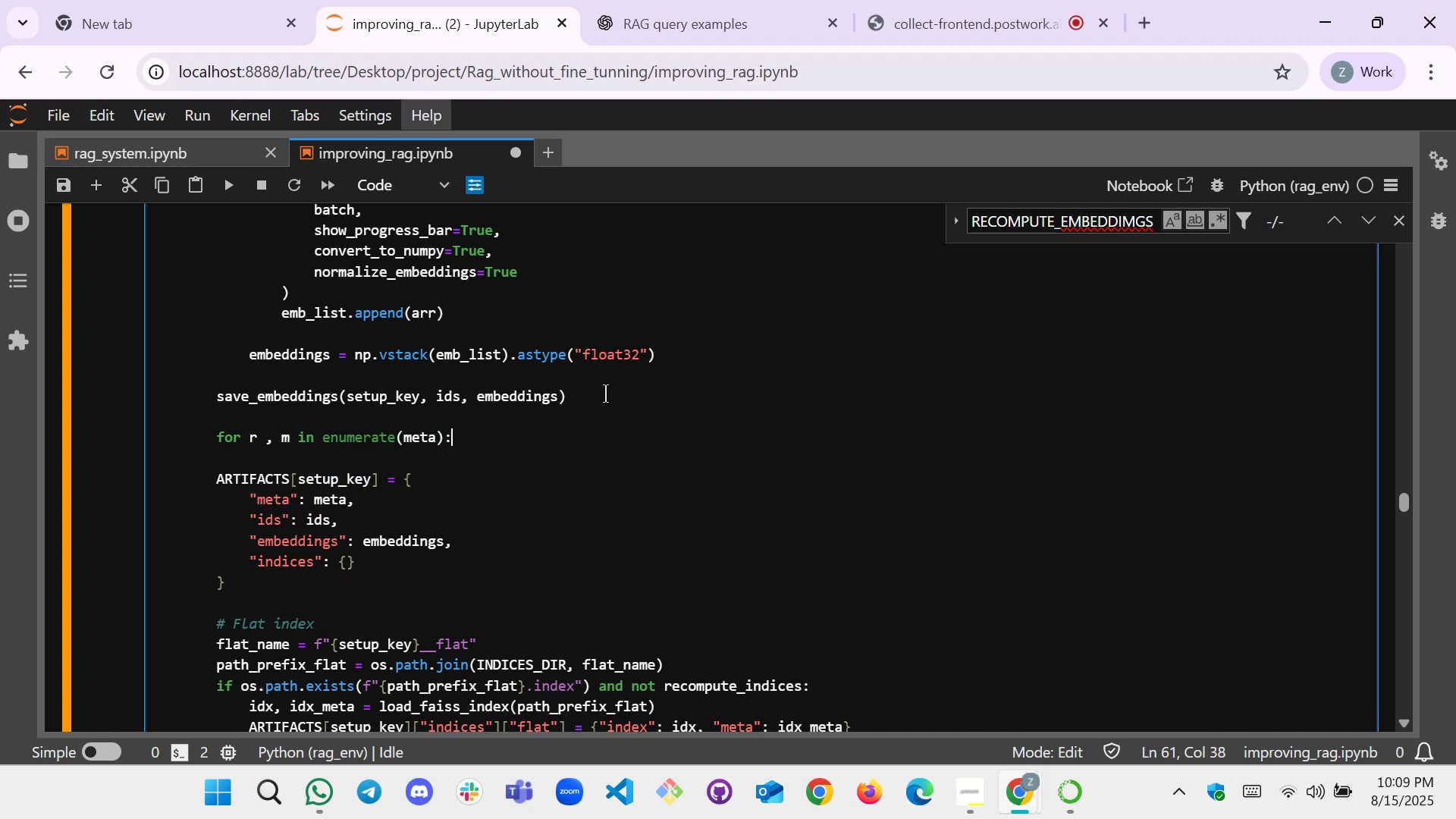 
key(Enter)
 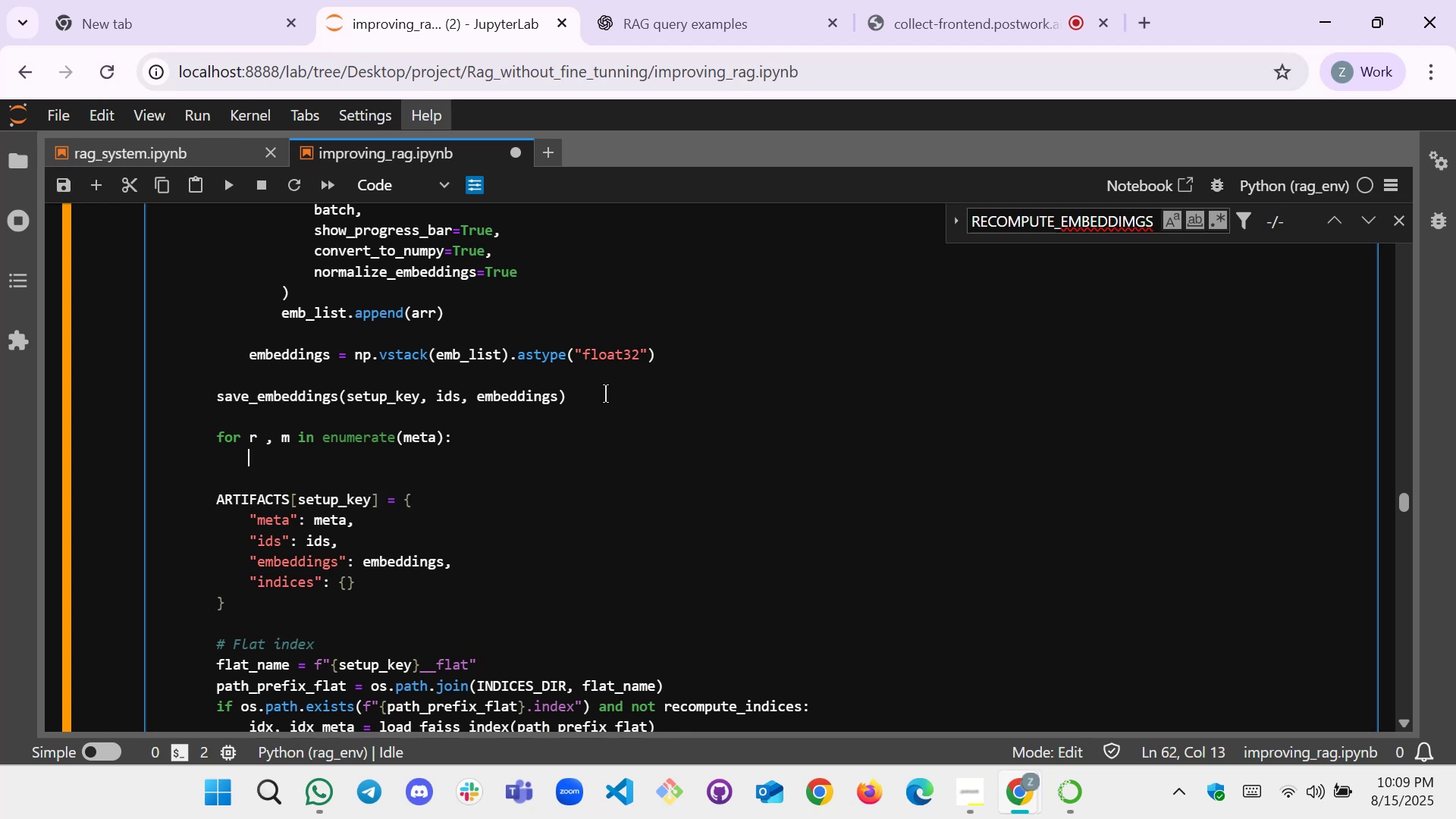 
key(M)
 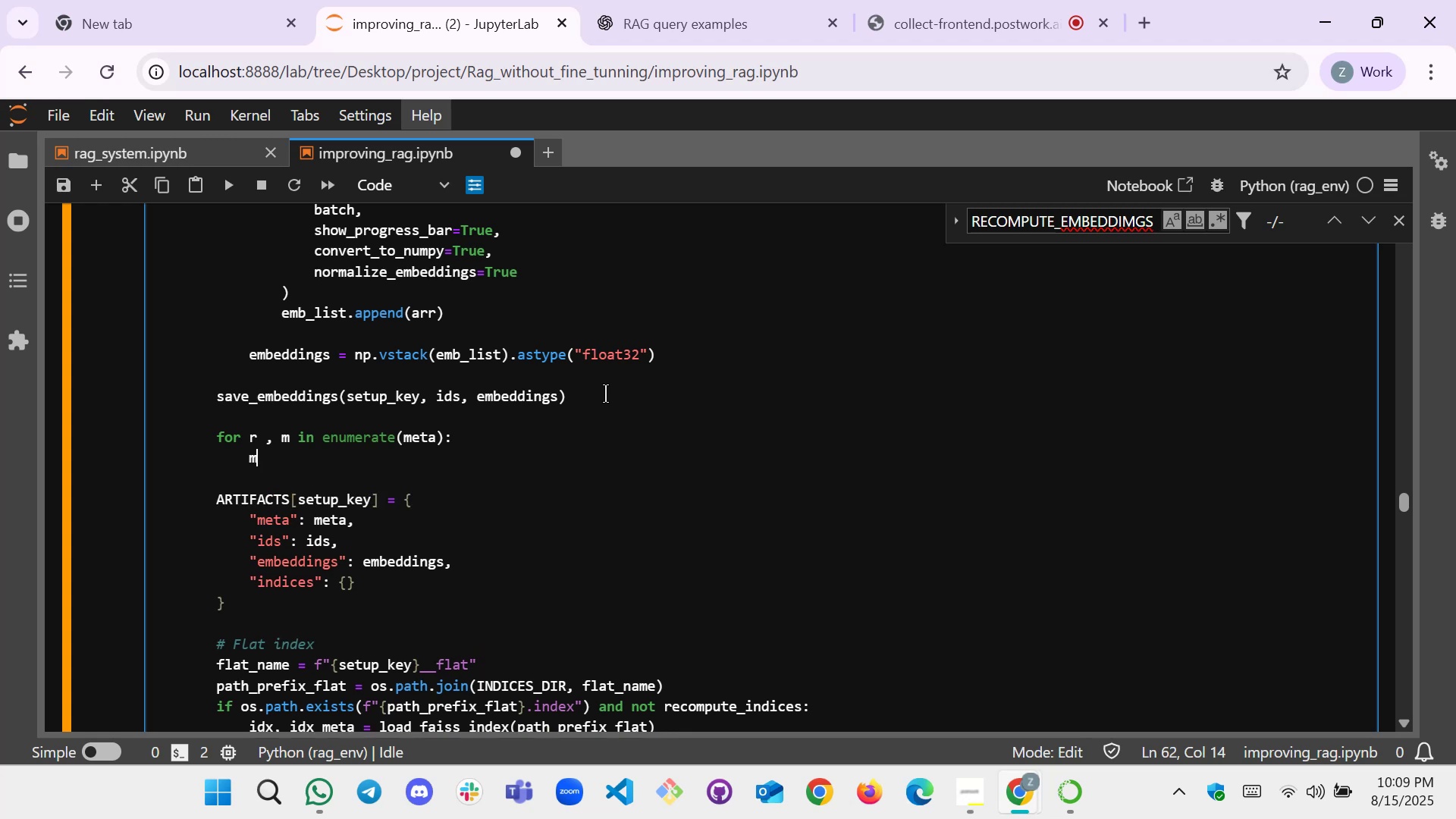 
key(BracketLeft)
 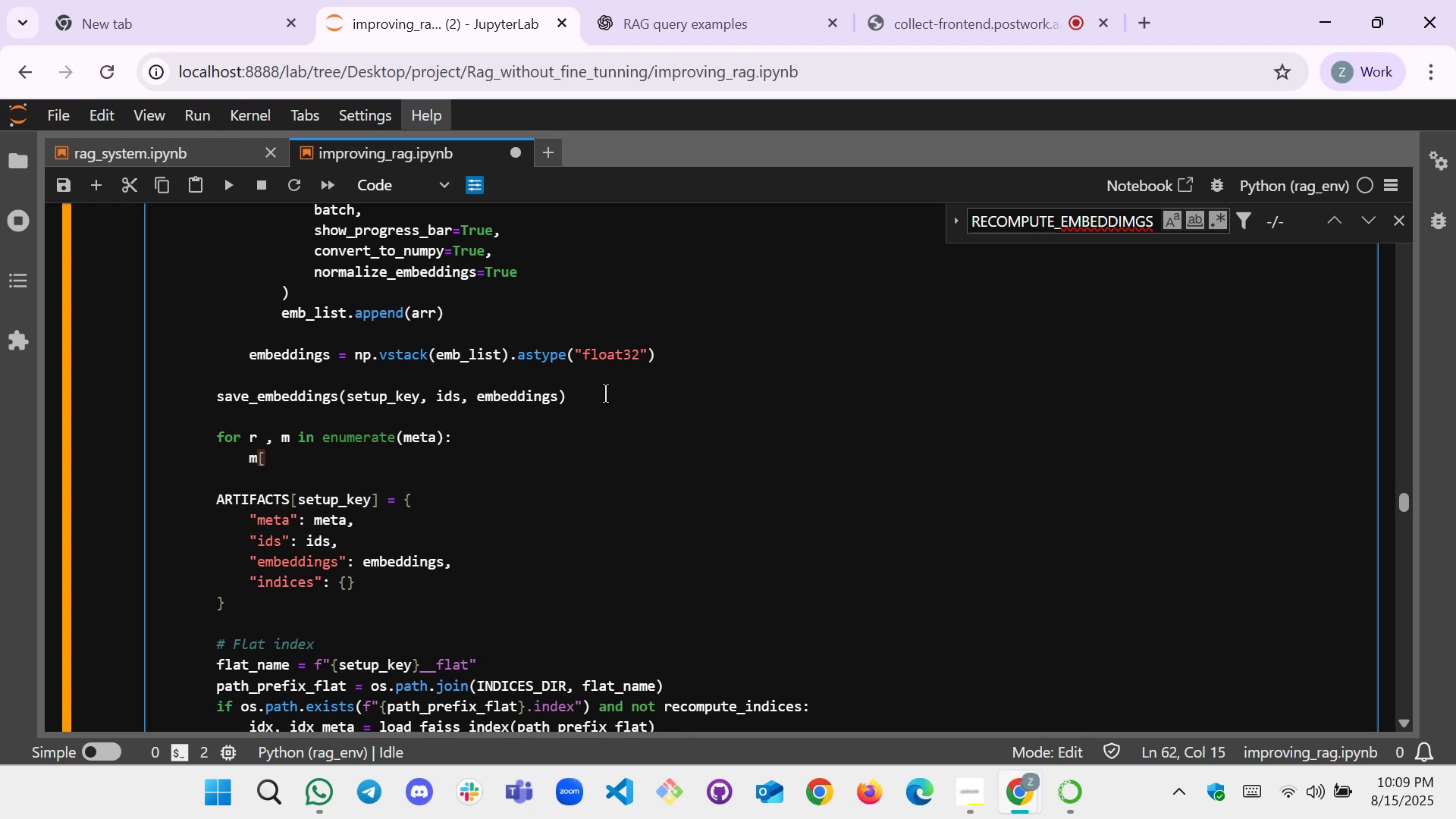 
hold_key(key=ShiftLeft, duration=0.34)
 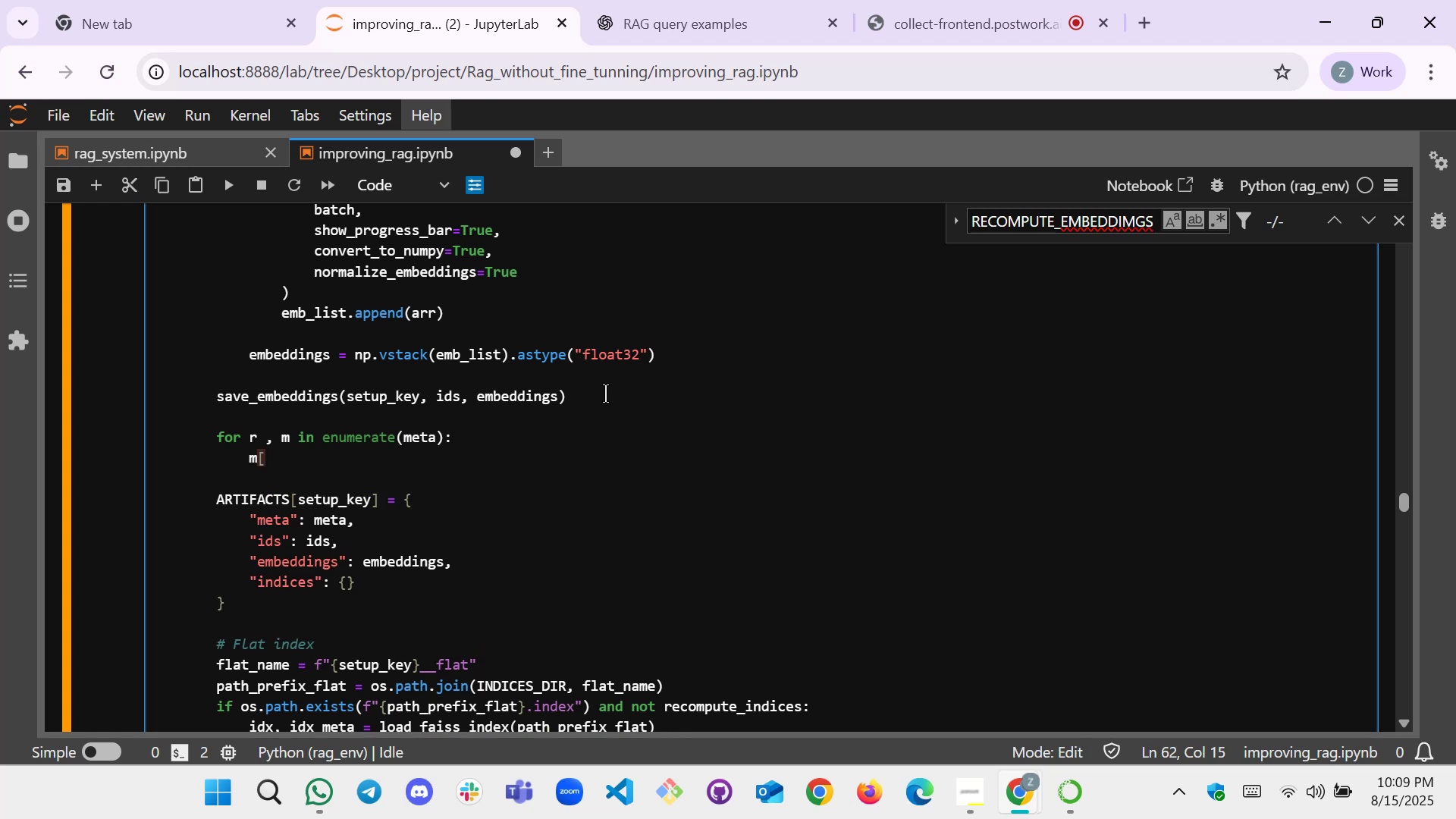 
key(Shift+Quote)
 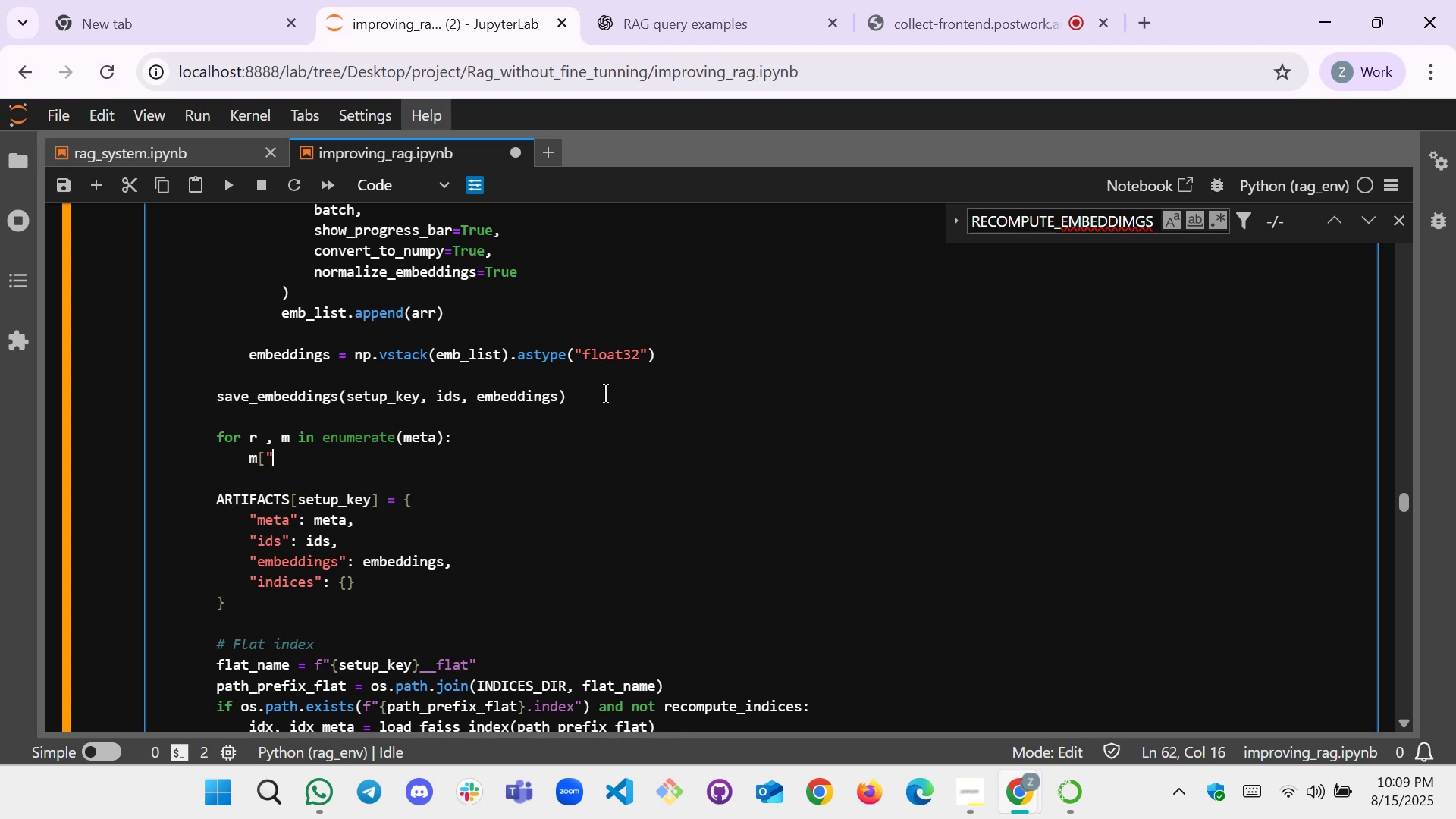 
key(Shift+Quote)
 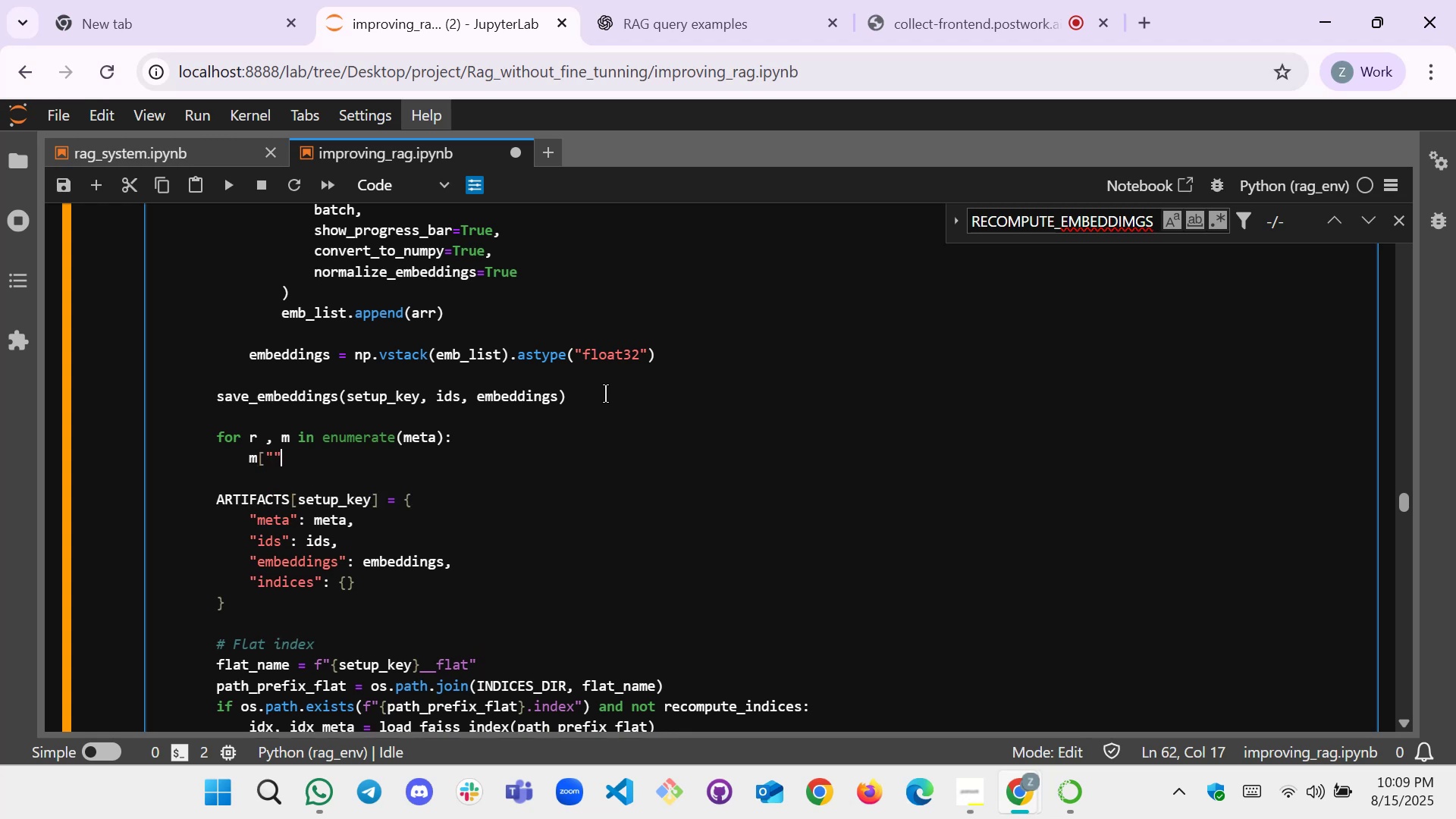 
key(ArrowLeft)
 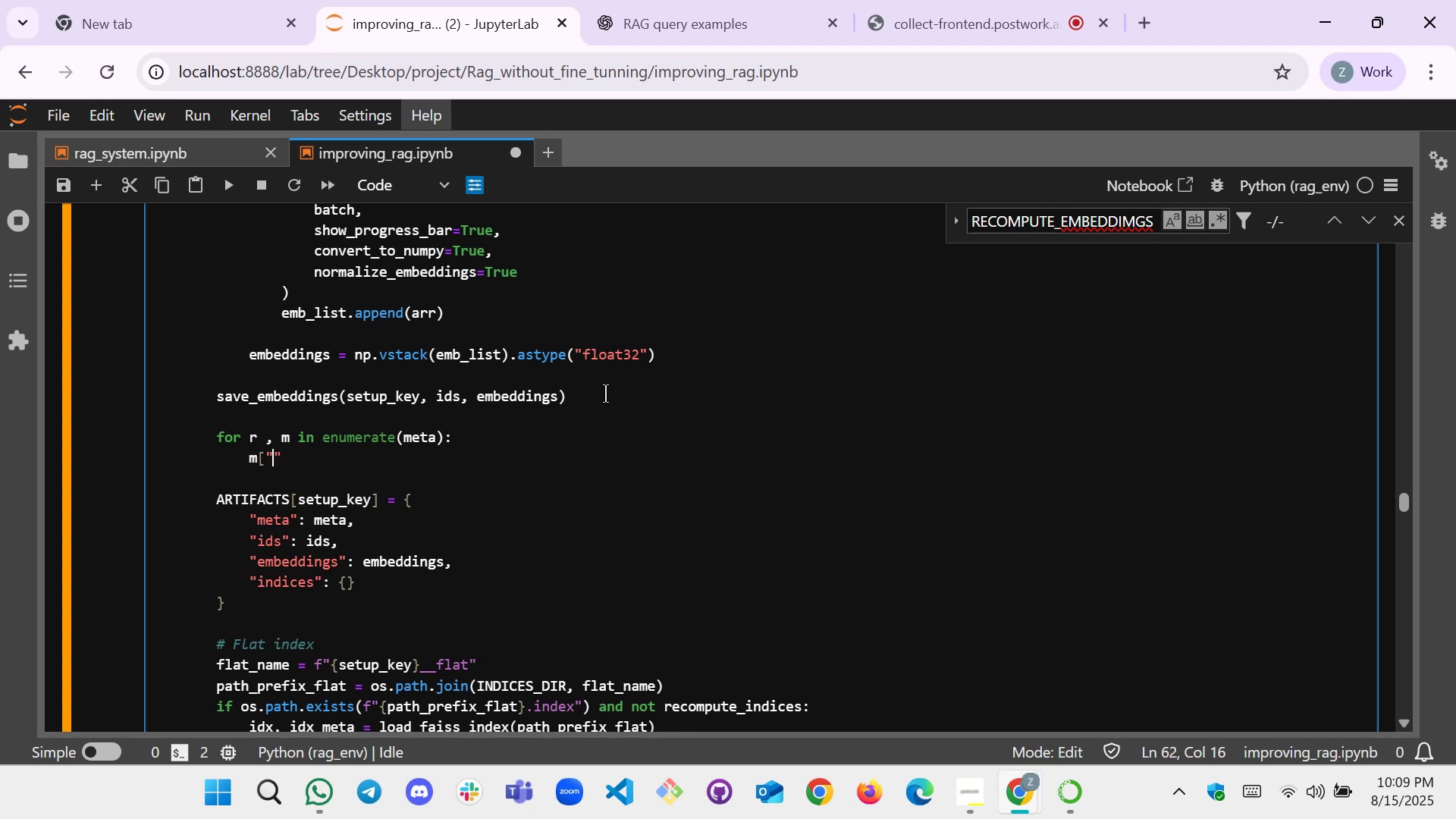 
type(row)
 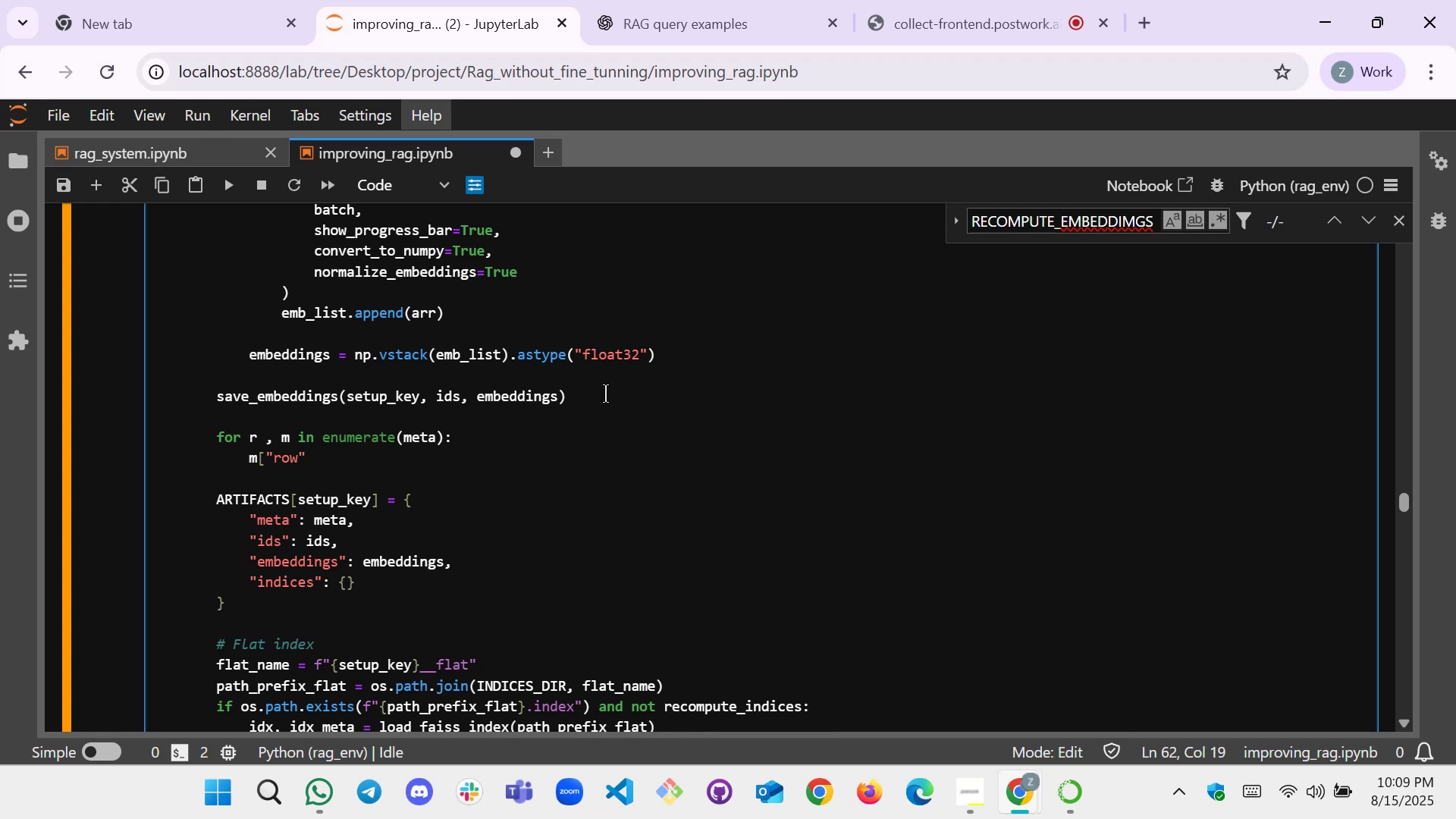 
key(End)
 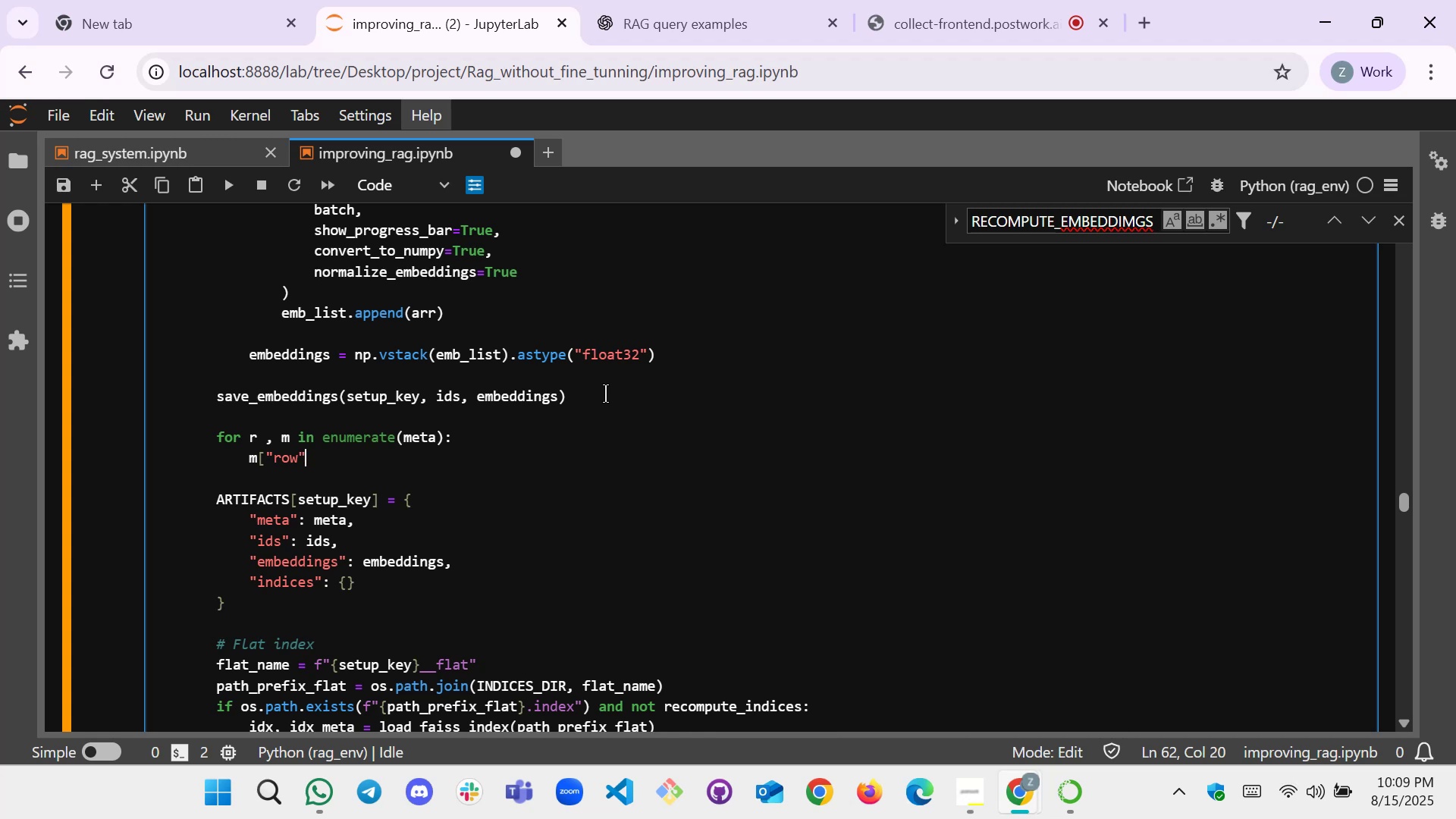 
hold_key(key=ShiftLeft, duration=0.41)
 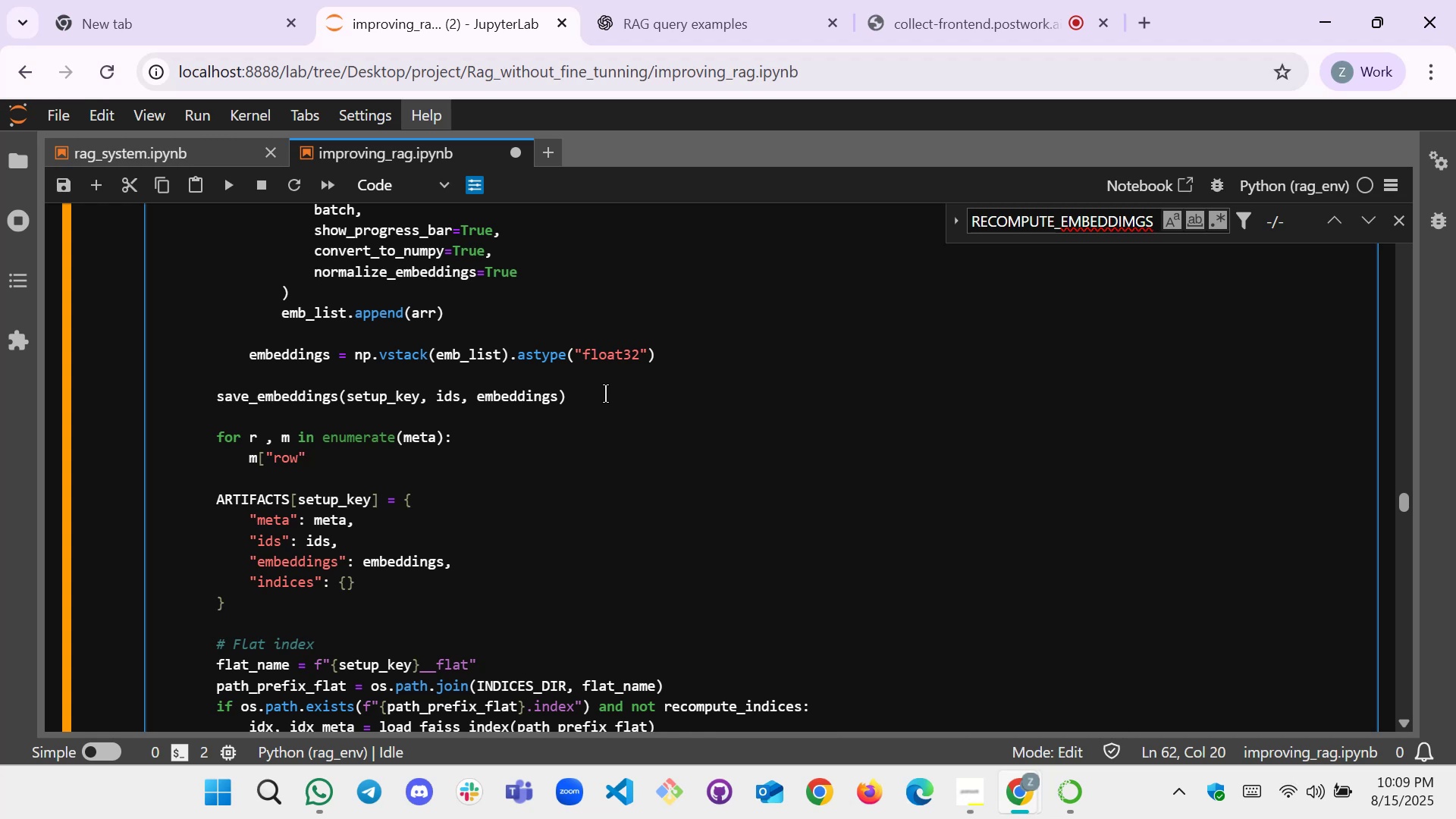 
key(Shift+BracketRight)
 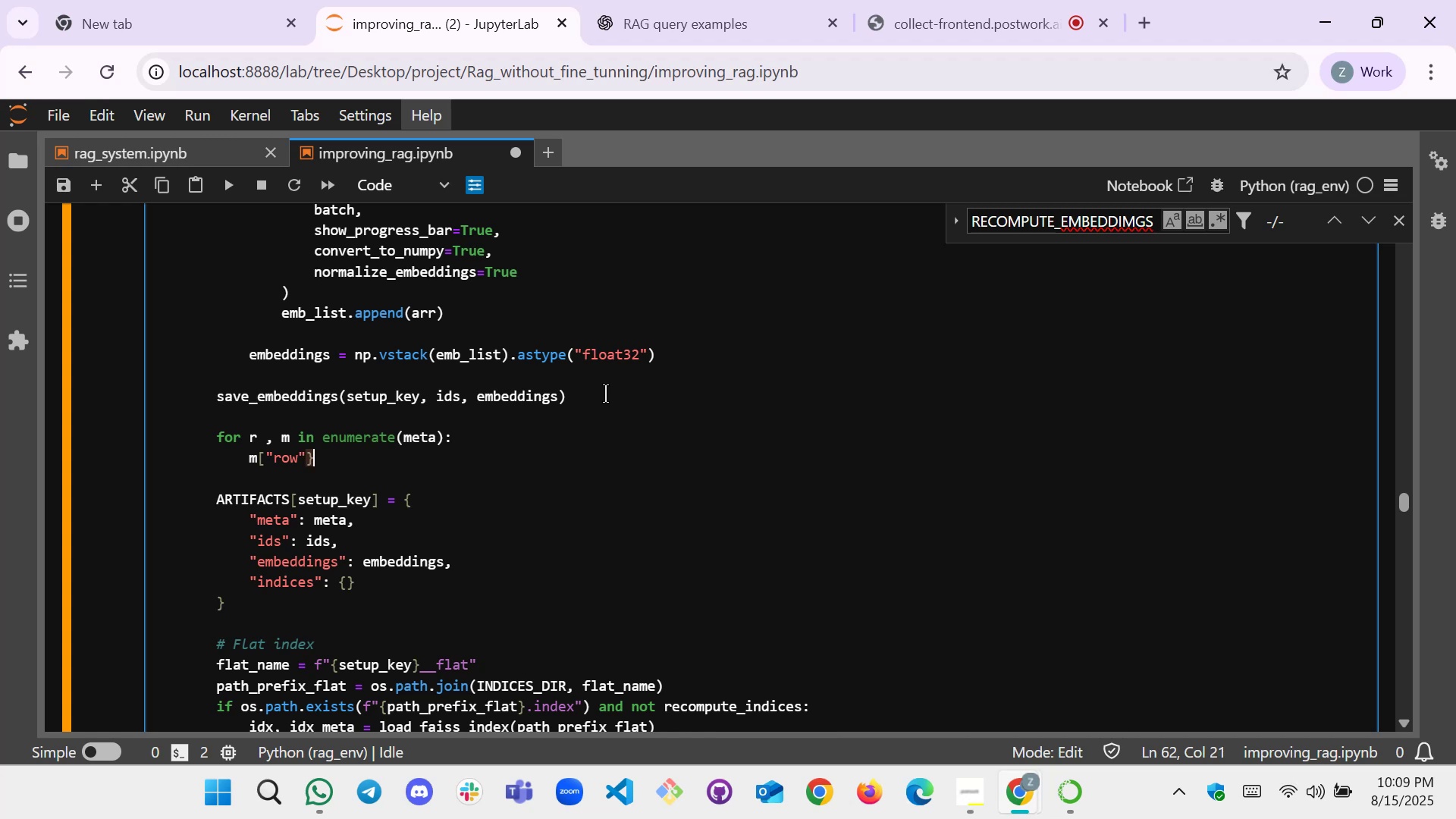 
key(Backspace)
 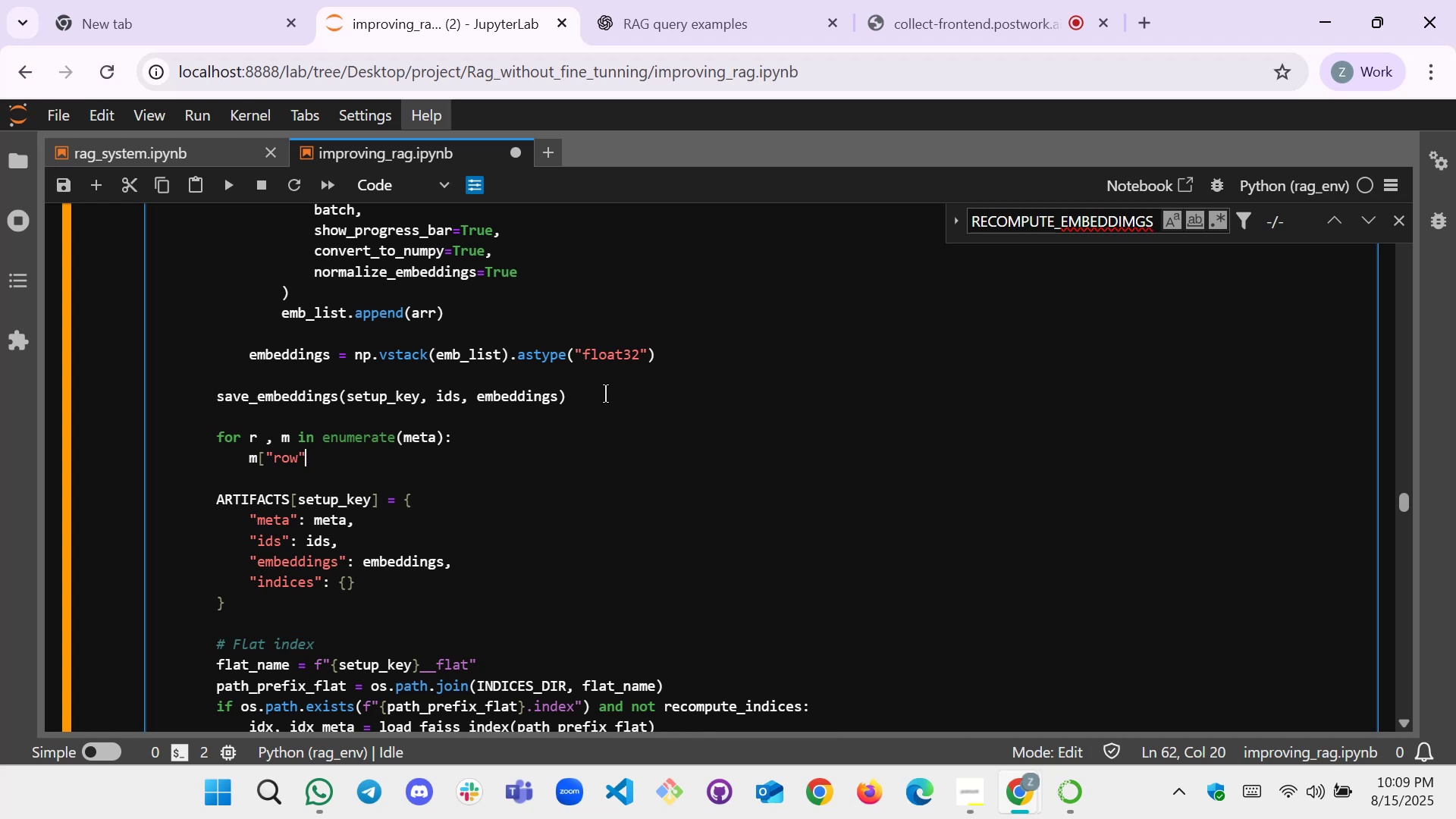 
key(BracketRight)
 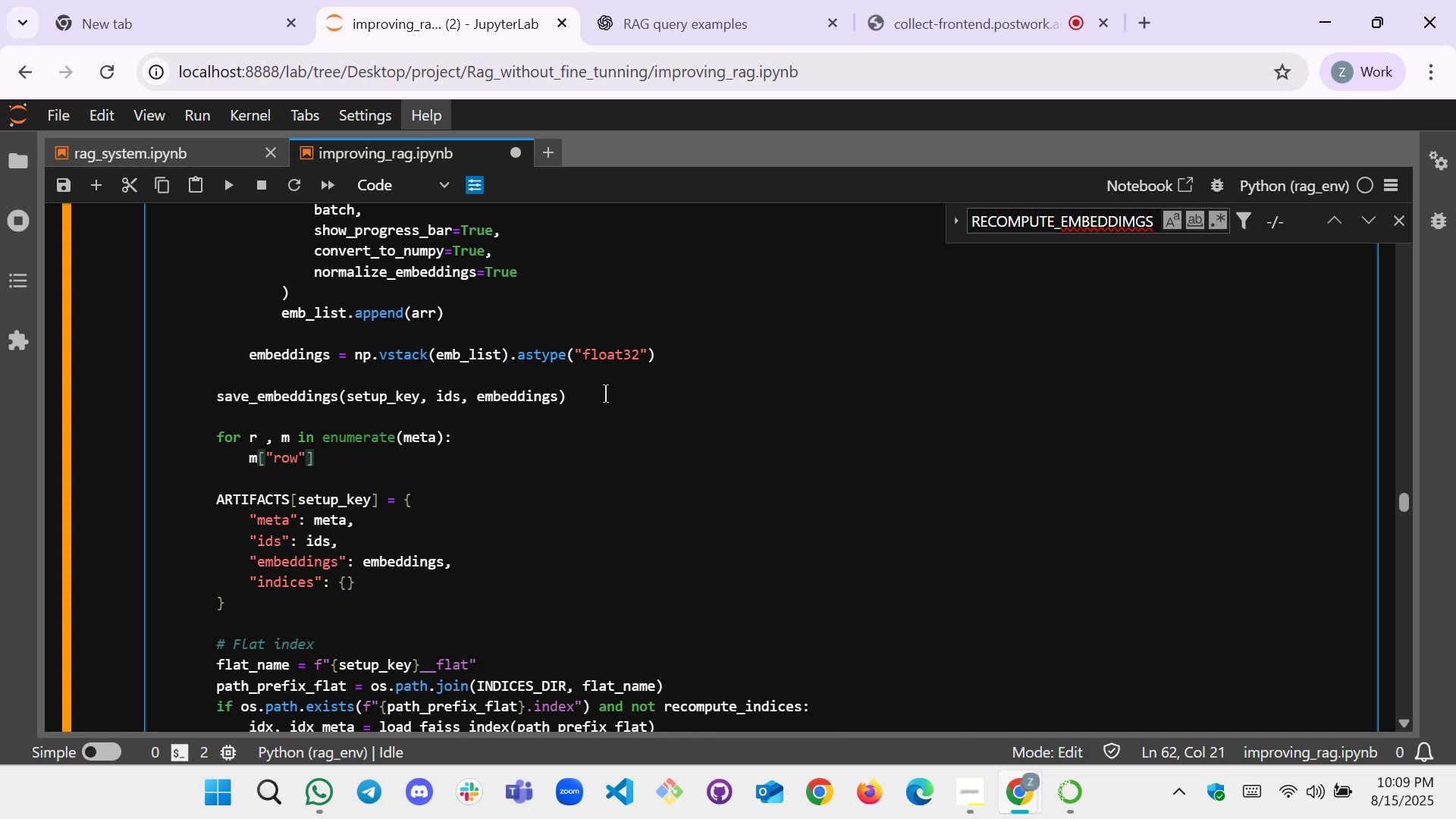 
key(Equal)
 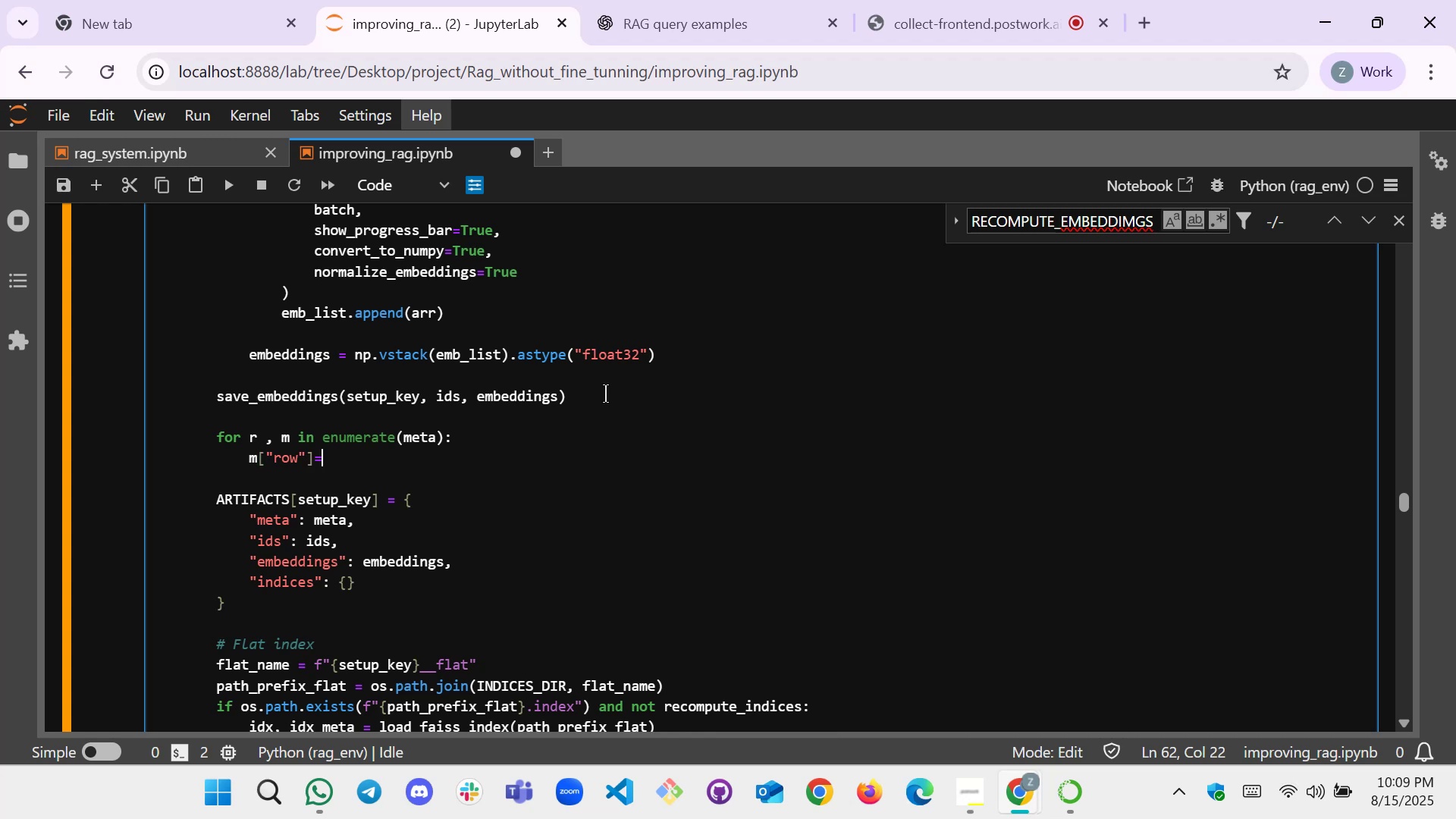 
key(R)
 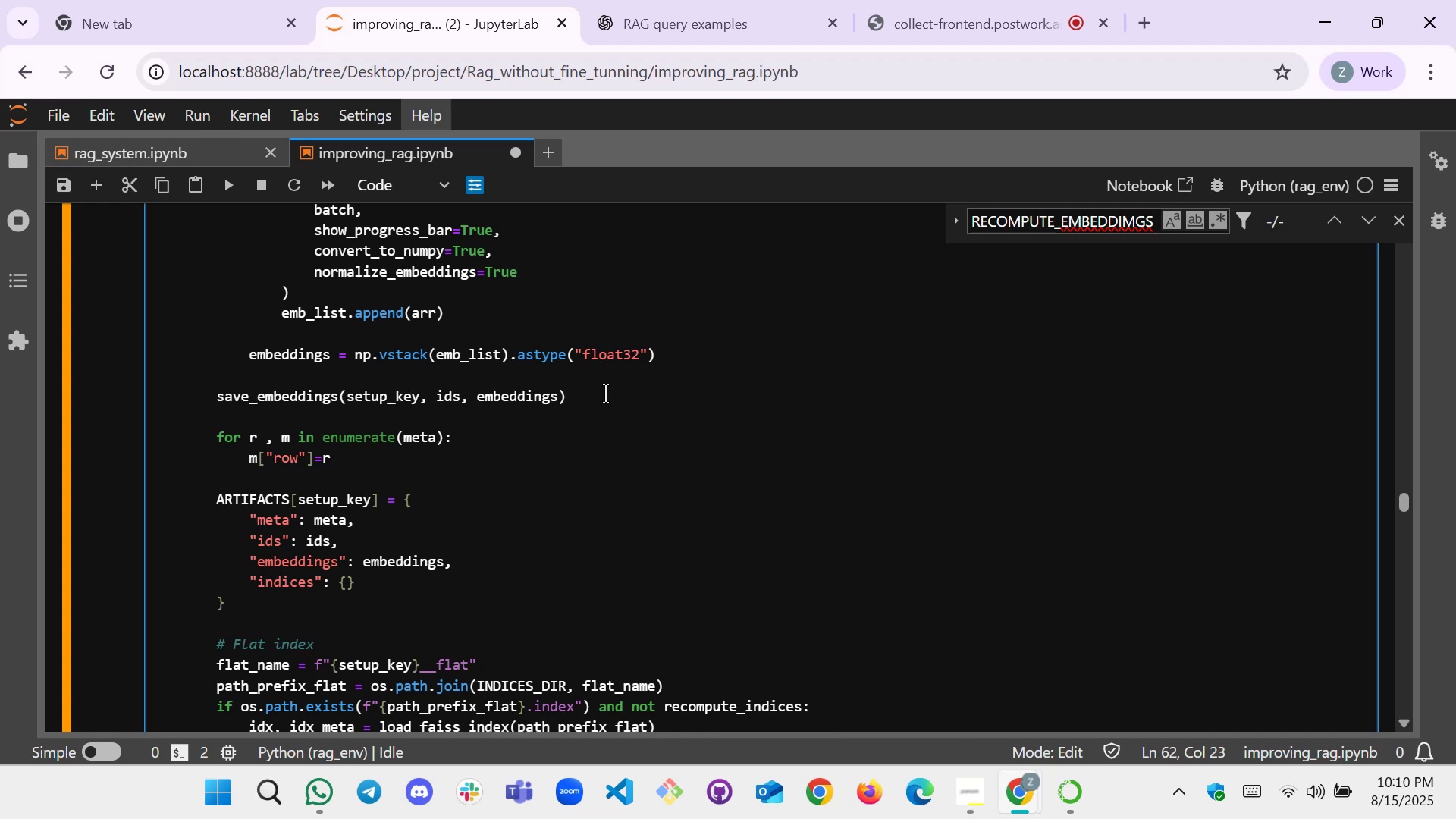 
wait(13.38)
 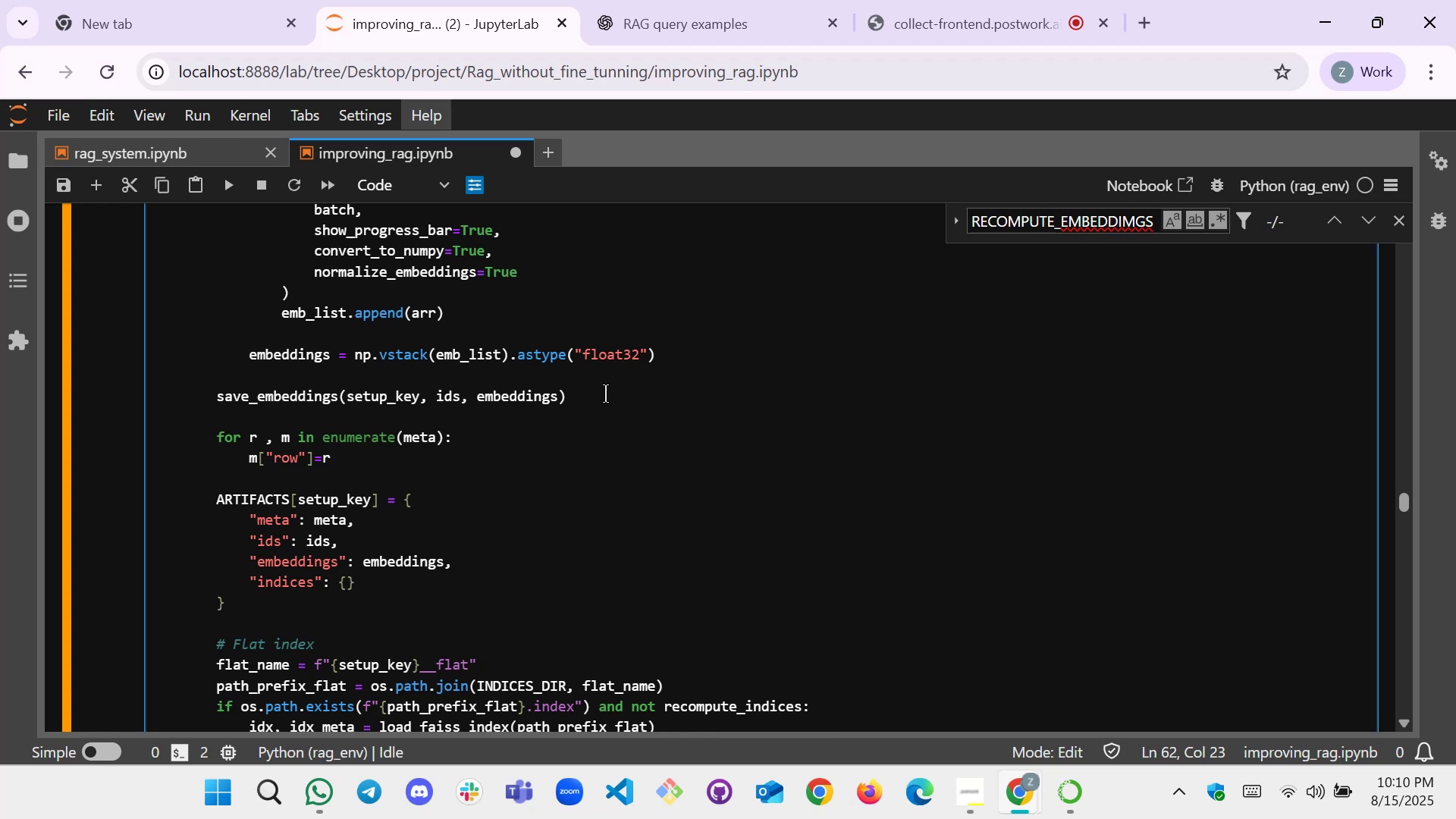 
scroll: coordinate [427, 494], scroll_direction: down, amount: 2.0
 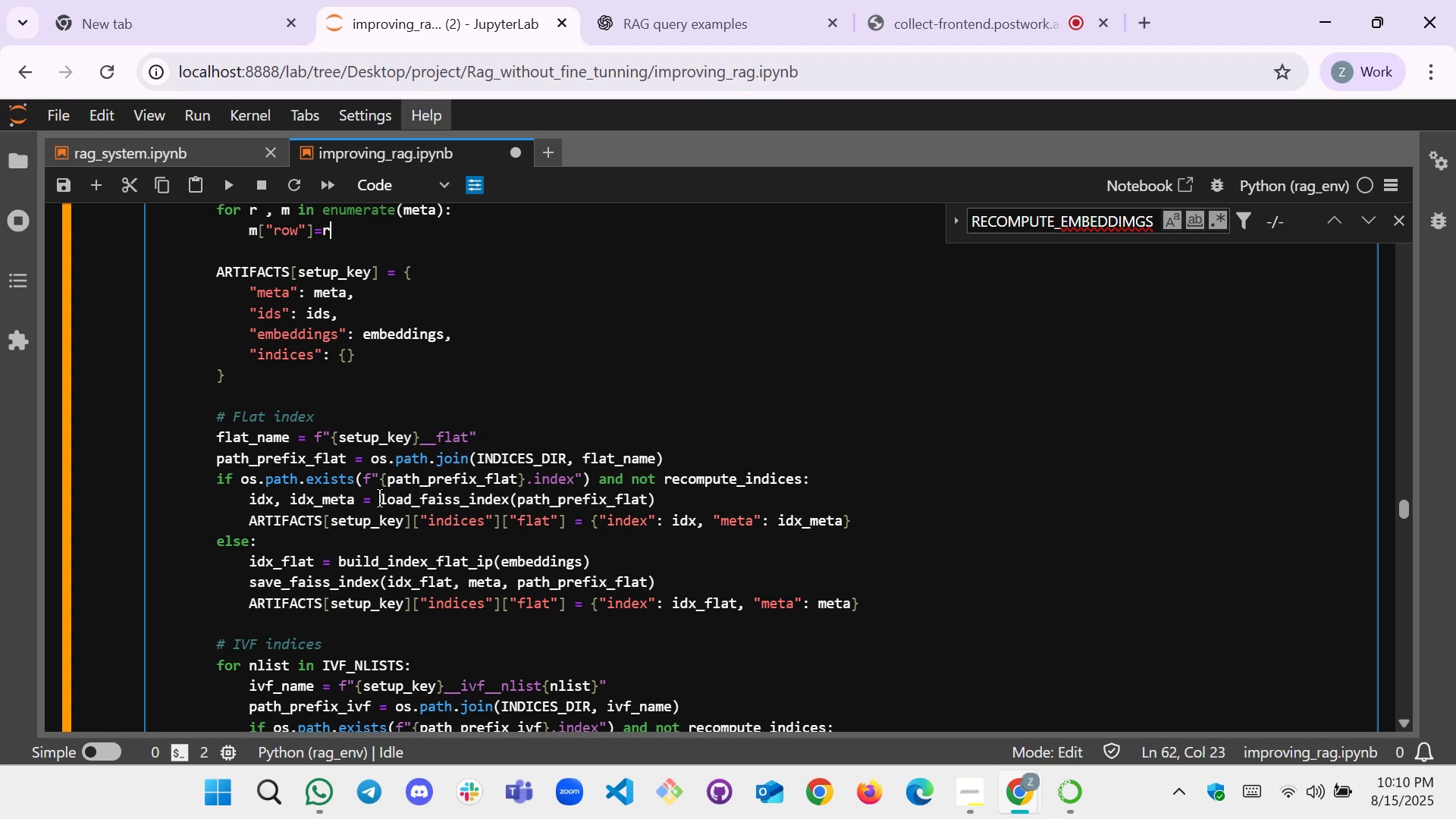 
wait(21.57)
 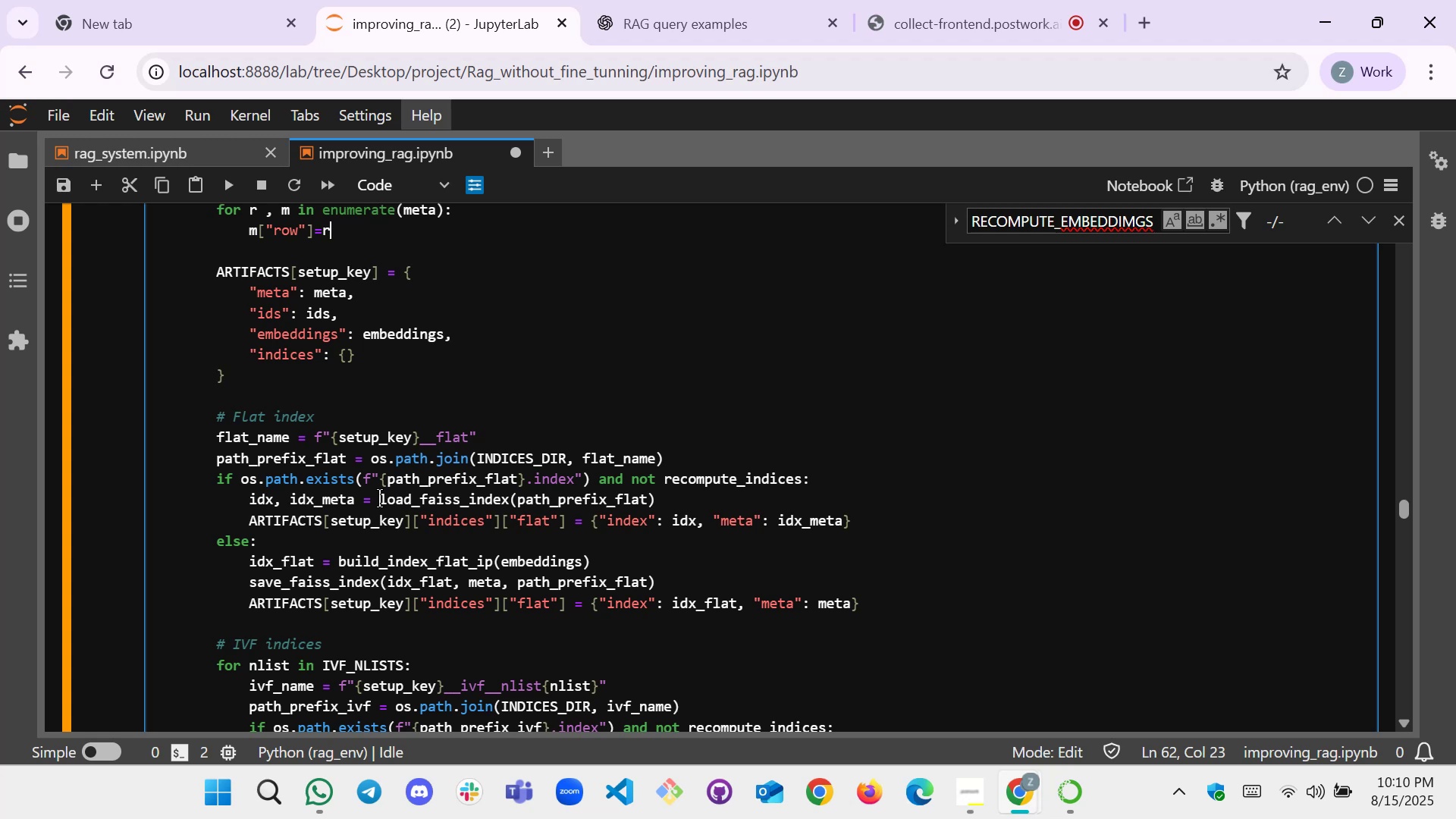 
scroll: coordinate [435, 502], scroll_direction: down, amount: 5.0
 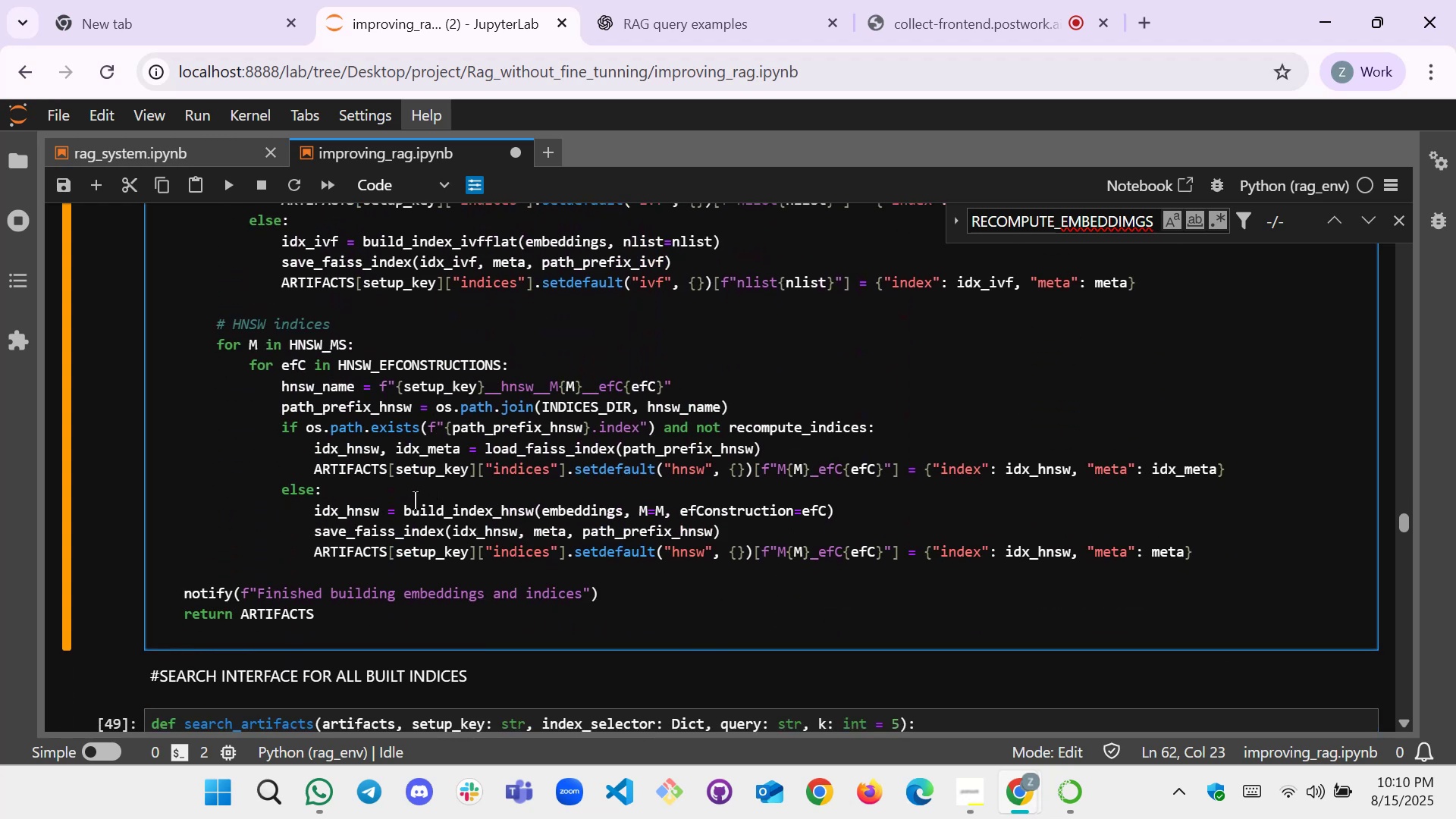 
left_click([419, 488])
 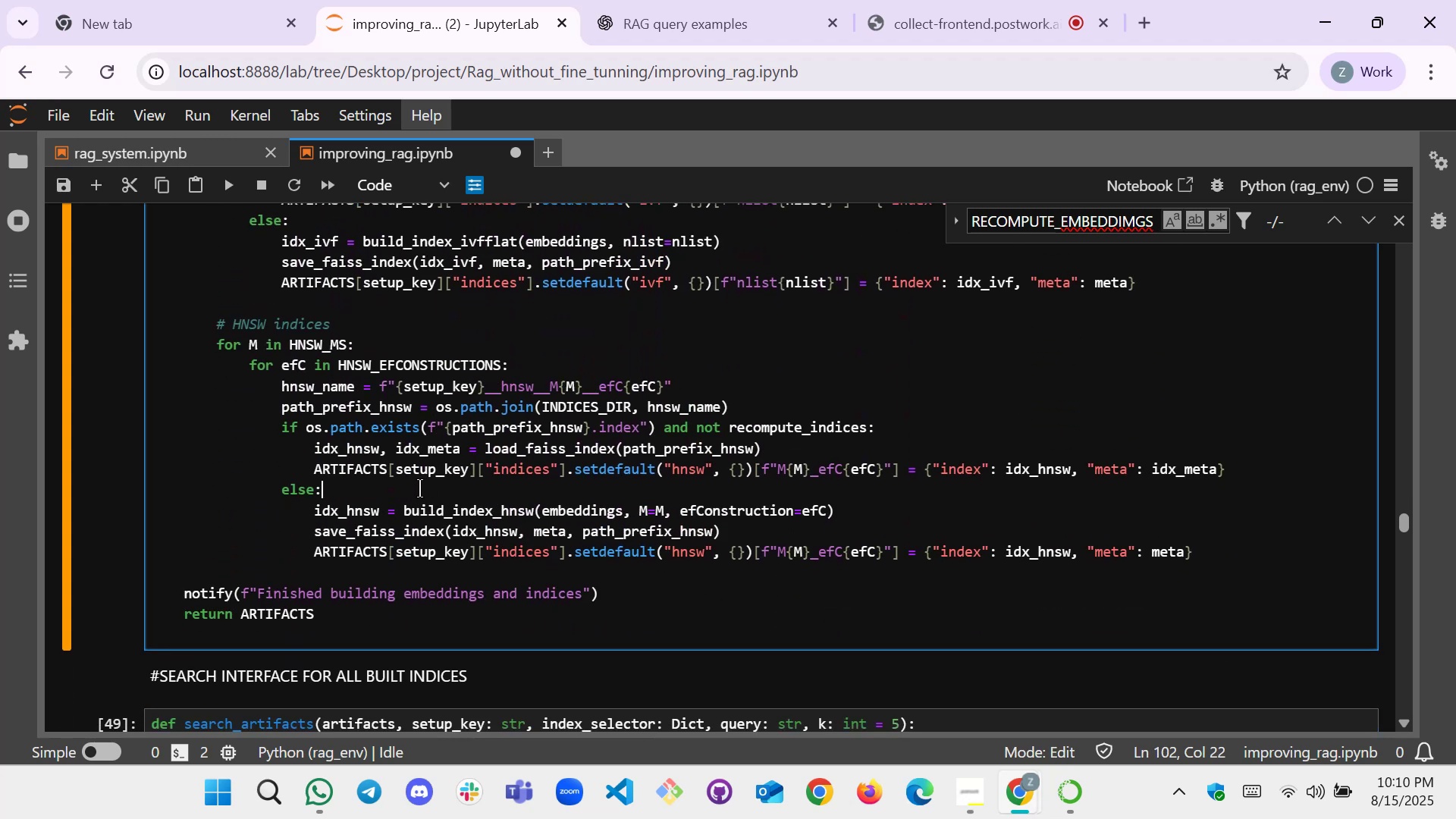 
key(Shift+Enter)
 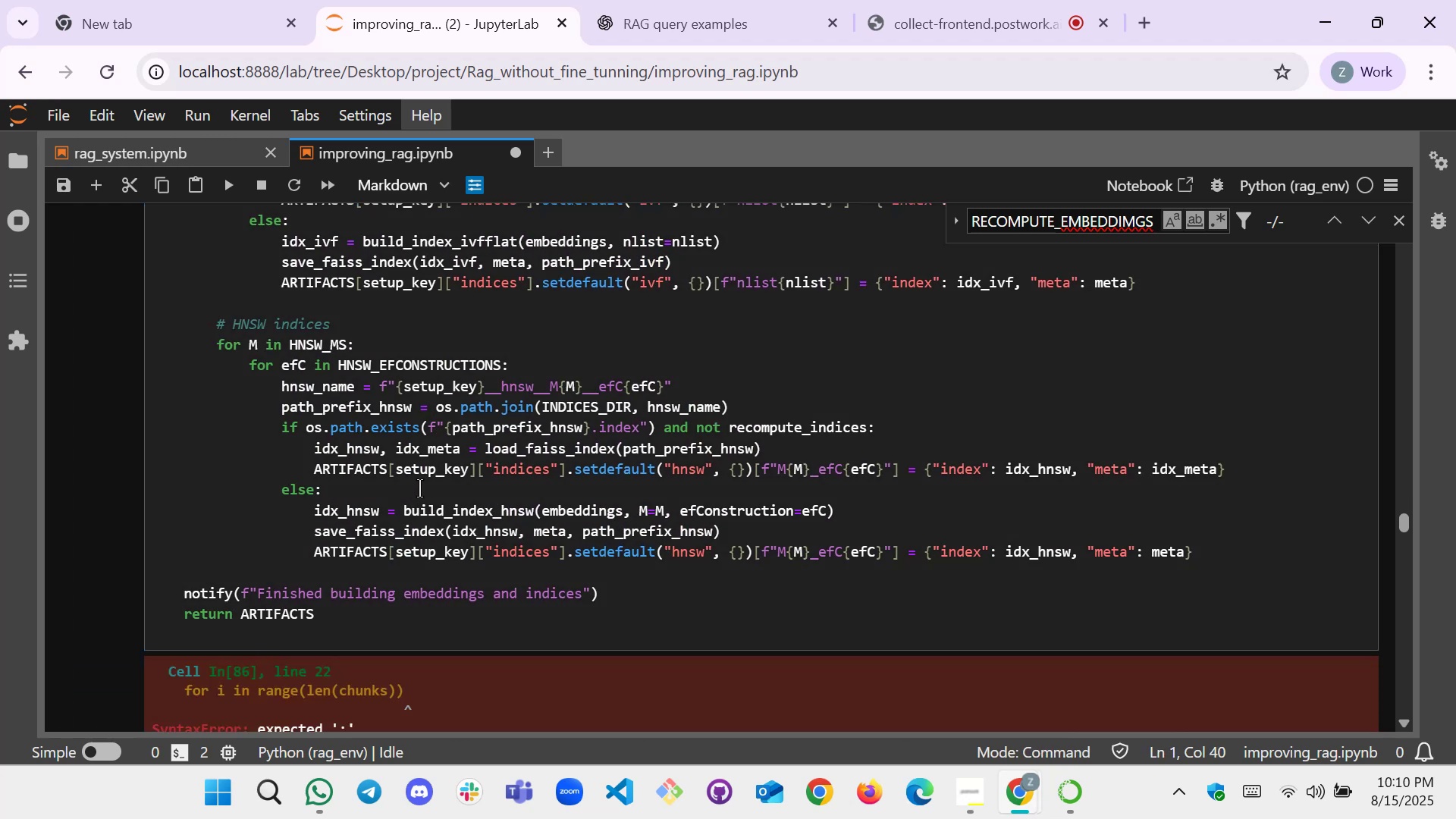 
scroll: coordinate [419, 488], scroll_direction: down, amount: 3.0
 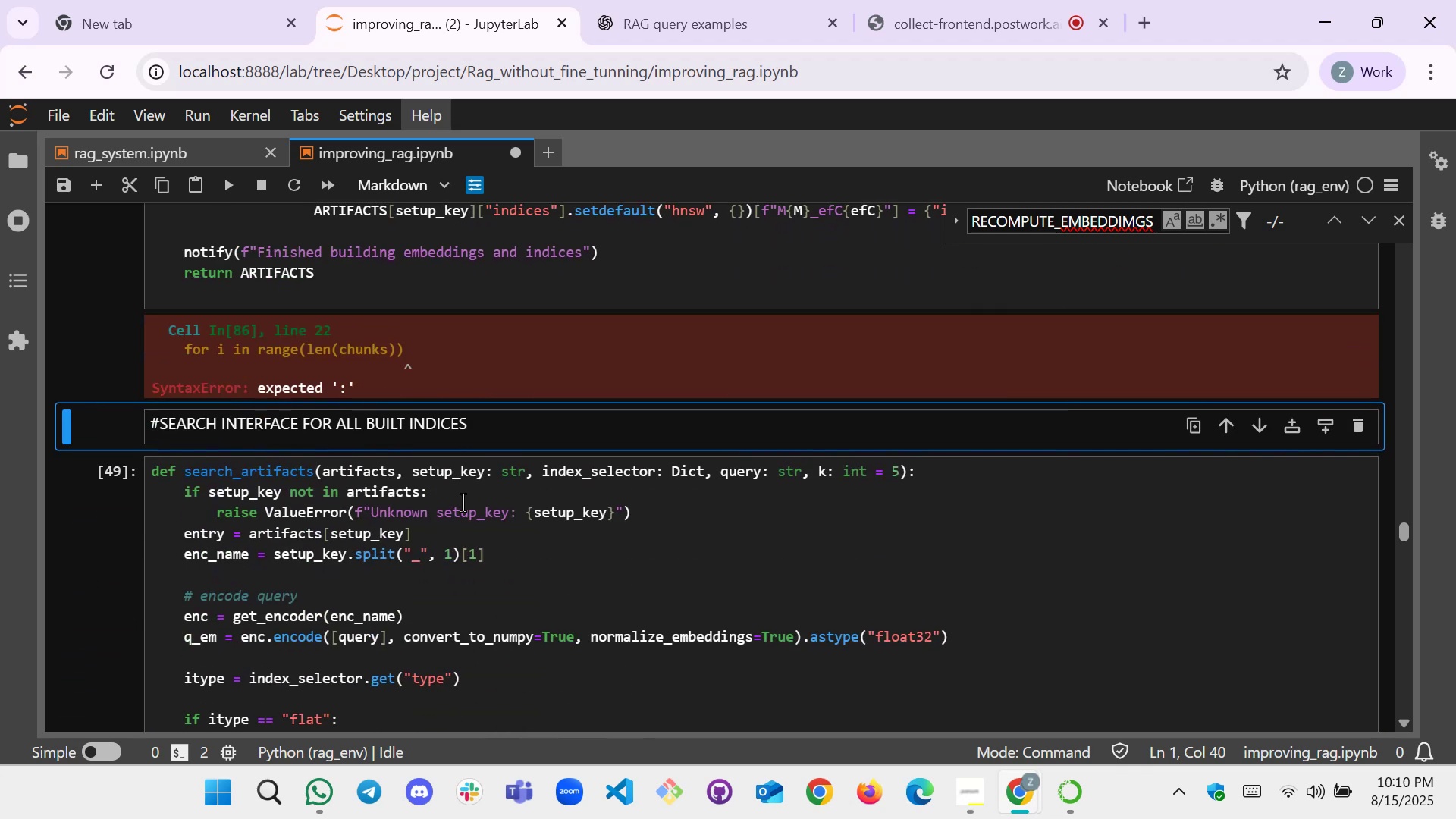 
scroll: coordinate [410, 476], scroll_direction: up, amount: 8.0
 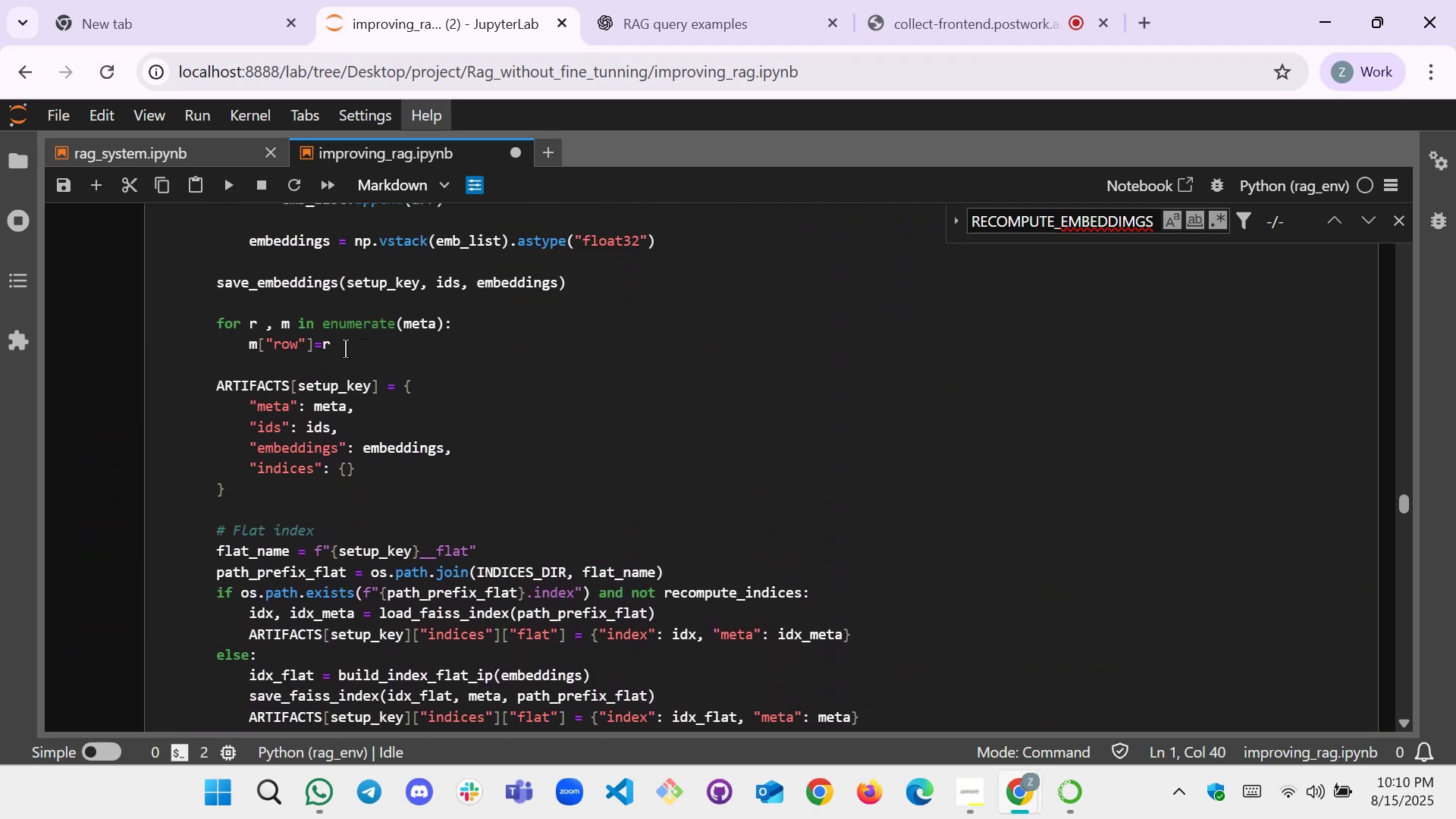 
scroll: coordinate [404, 385], scroll_direction: down, amount: 9.0
 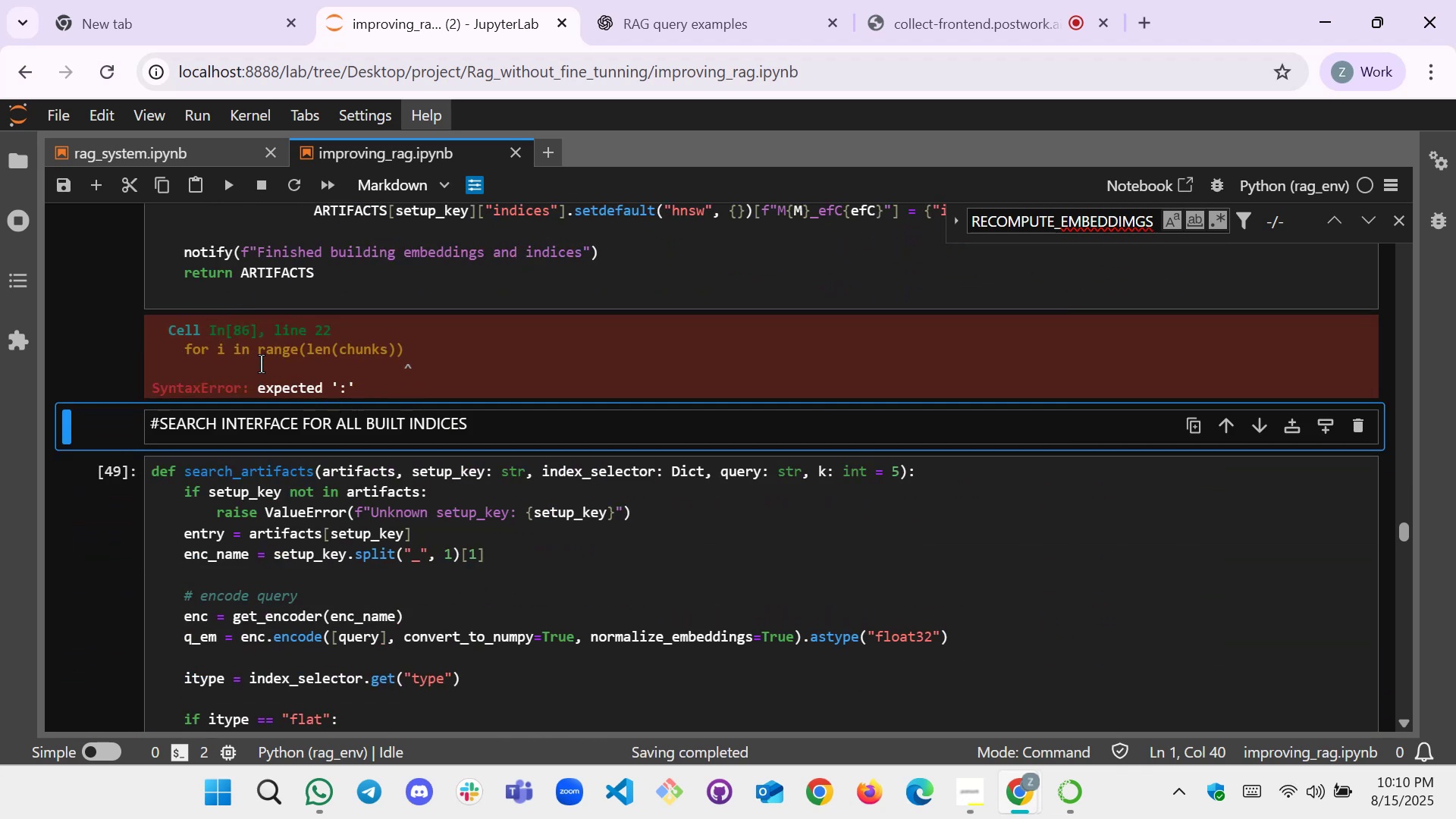 
scroll: coordinate [370, 450], scroll_direction: up, amount: 16.0
 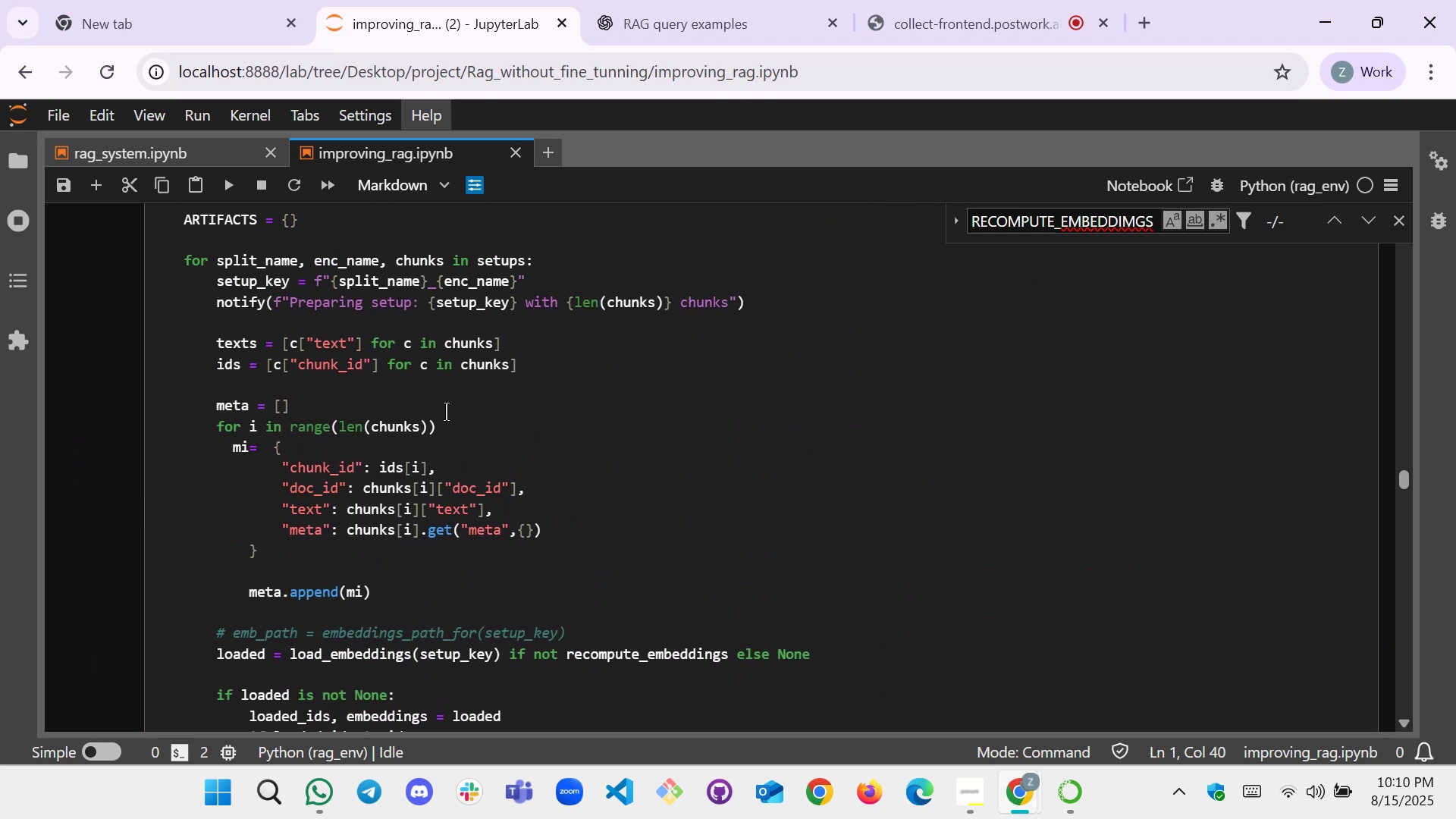 
left_click([459, 430])
 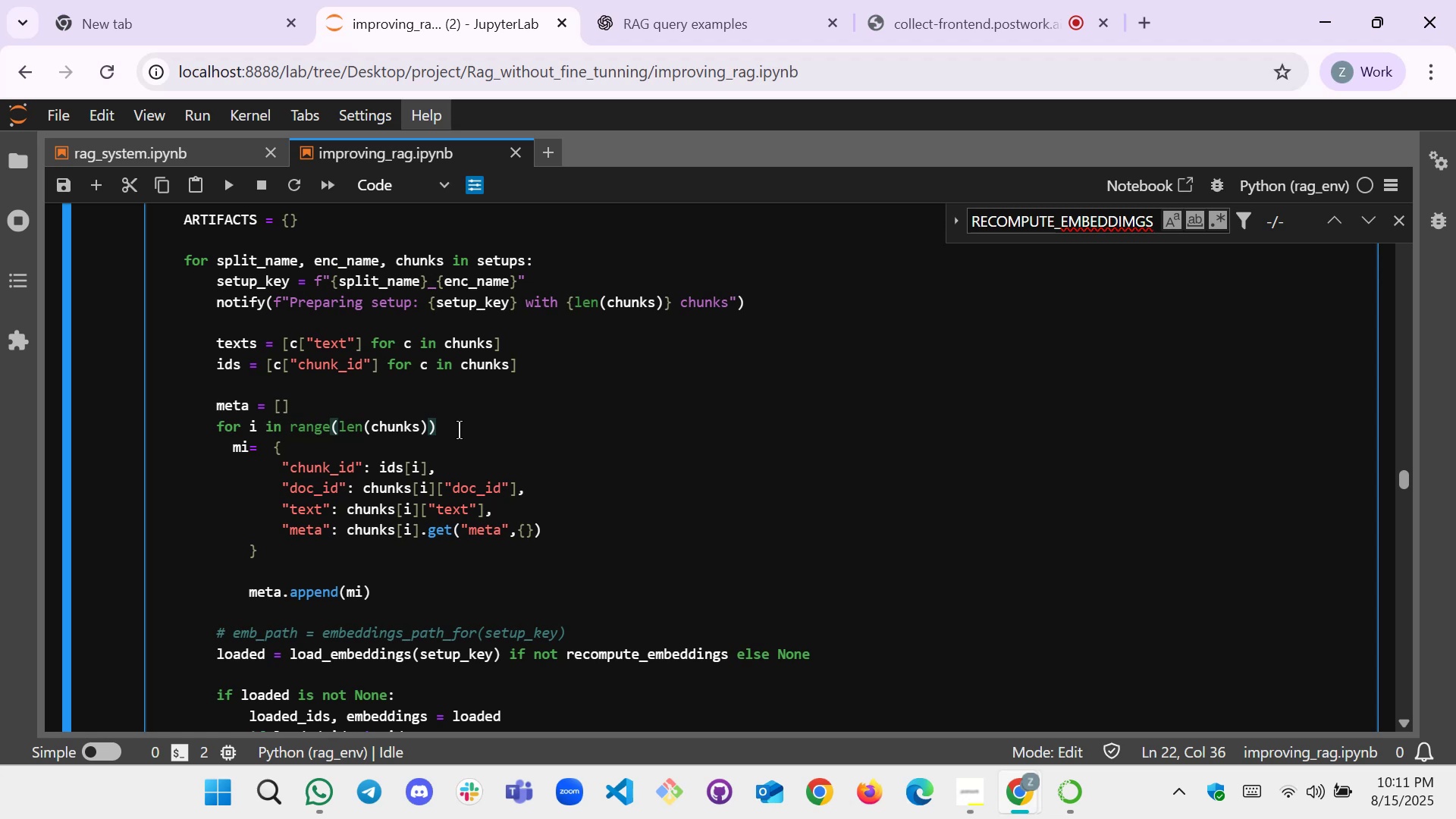 
key(Shift+Semicolon)
 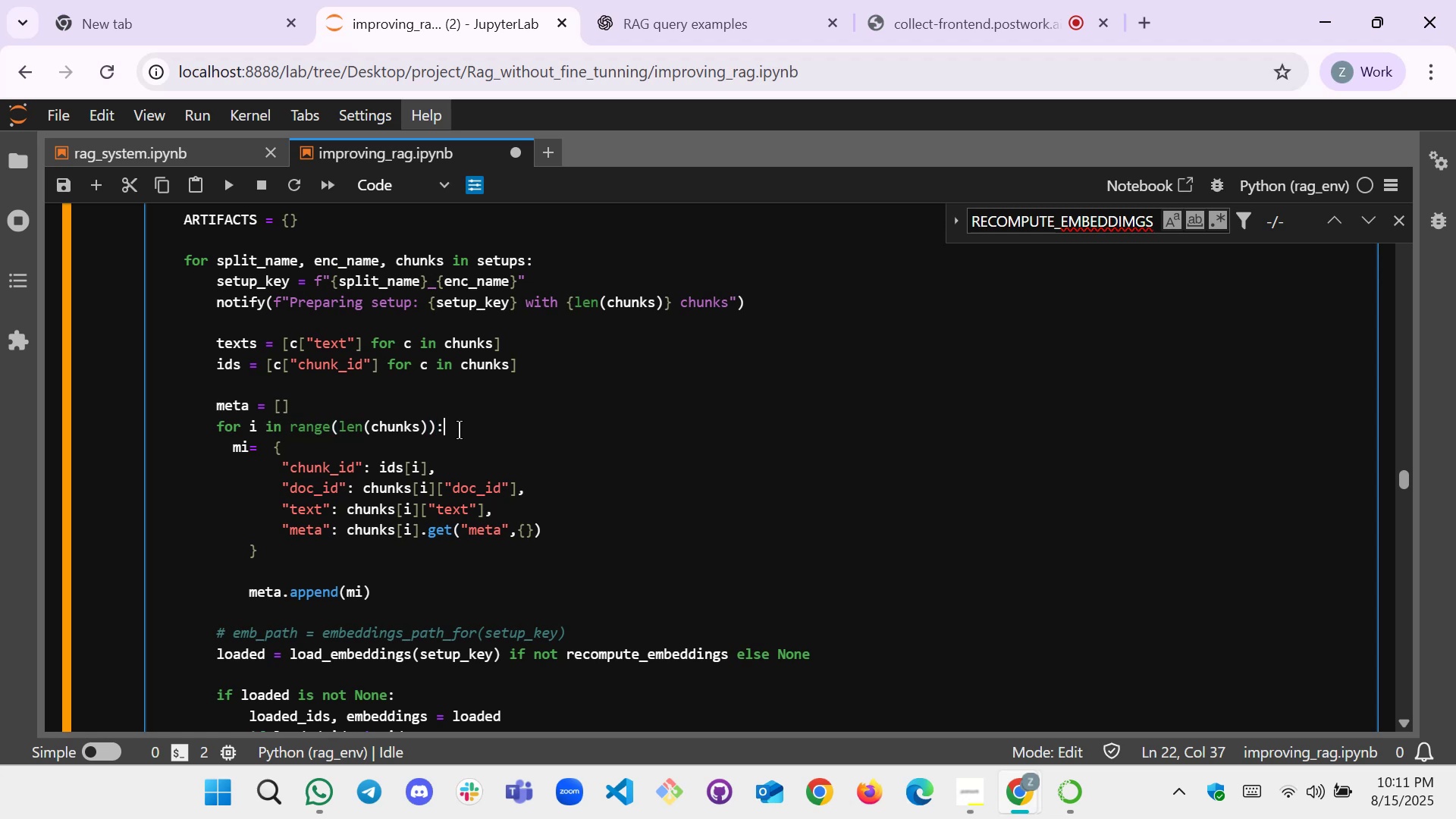 
key(Shift+Enter)
 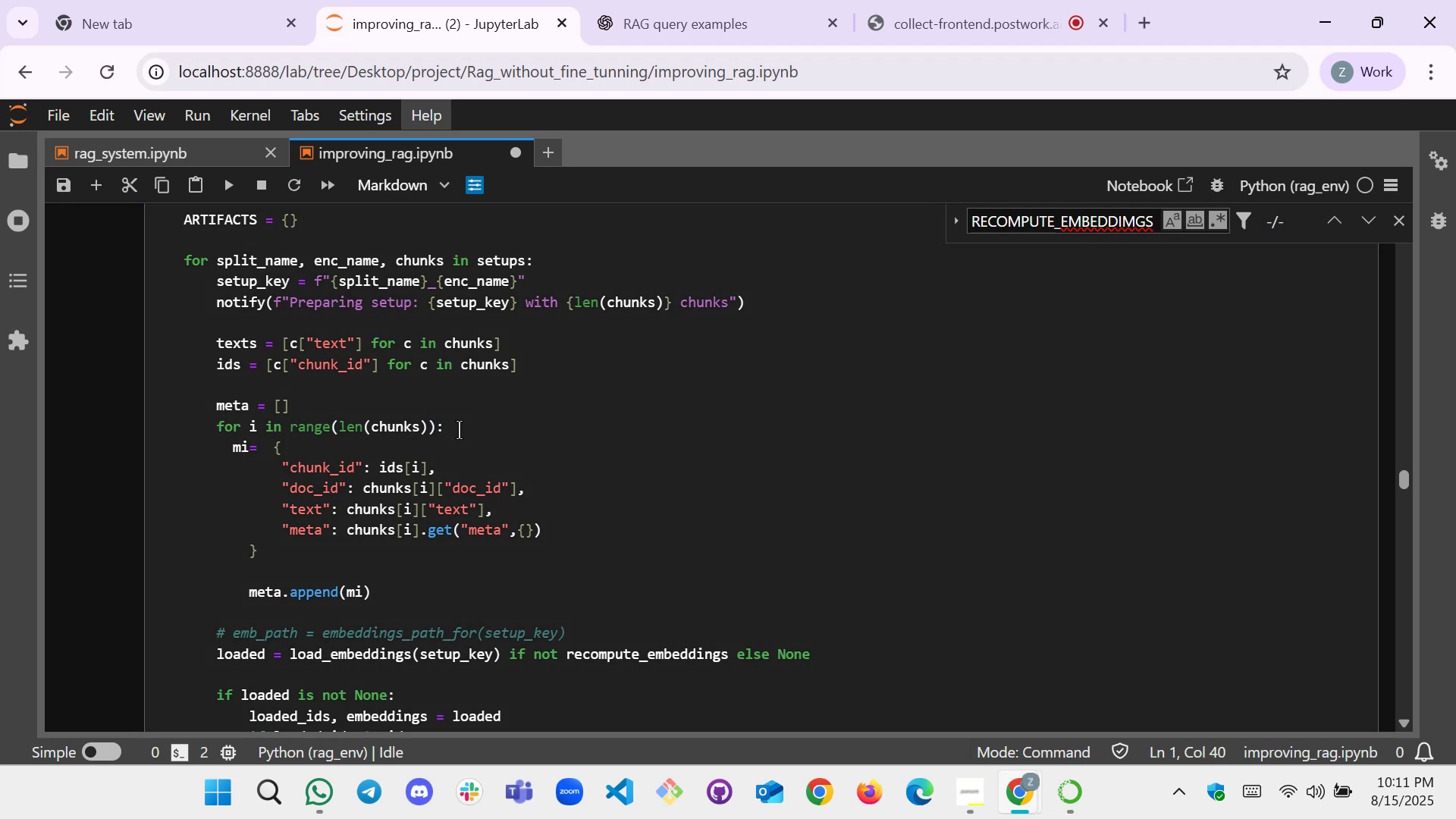 
scroll: coordinate [391, 422], scroll_direction: down, amount: 16.0
 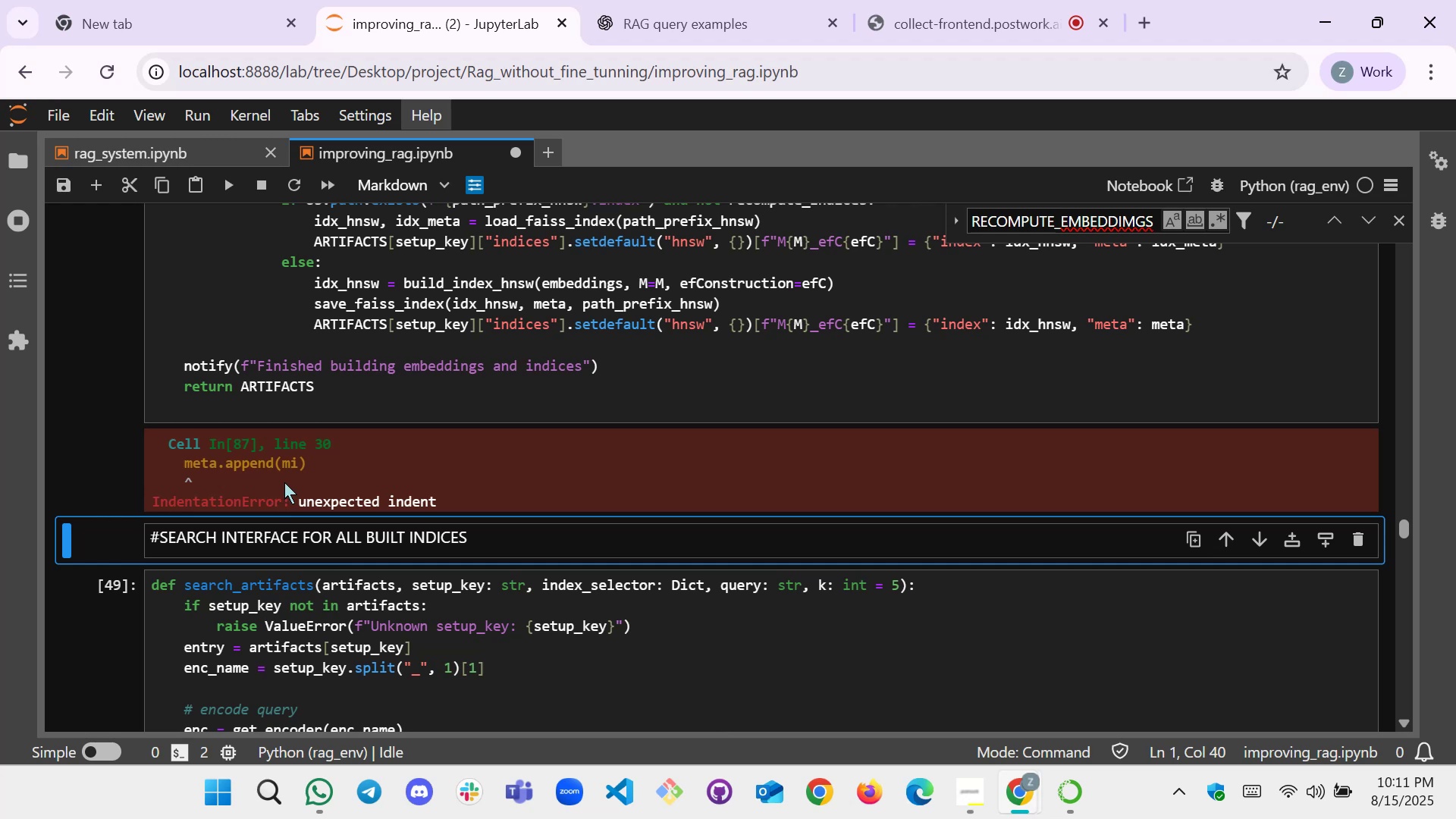 
wait(5.28)
 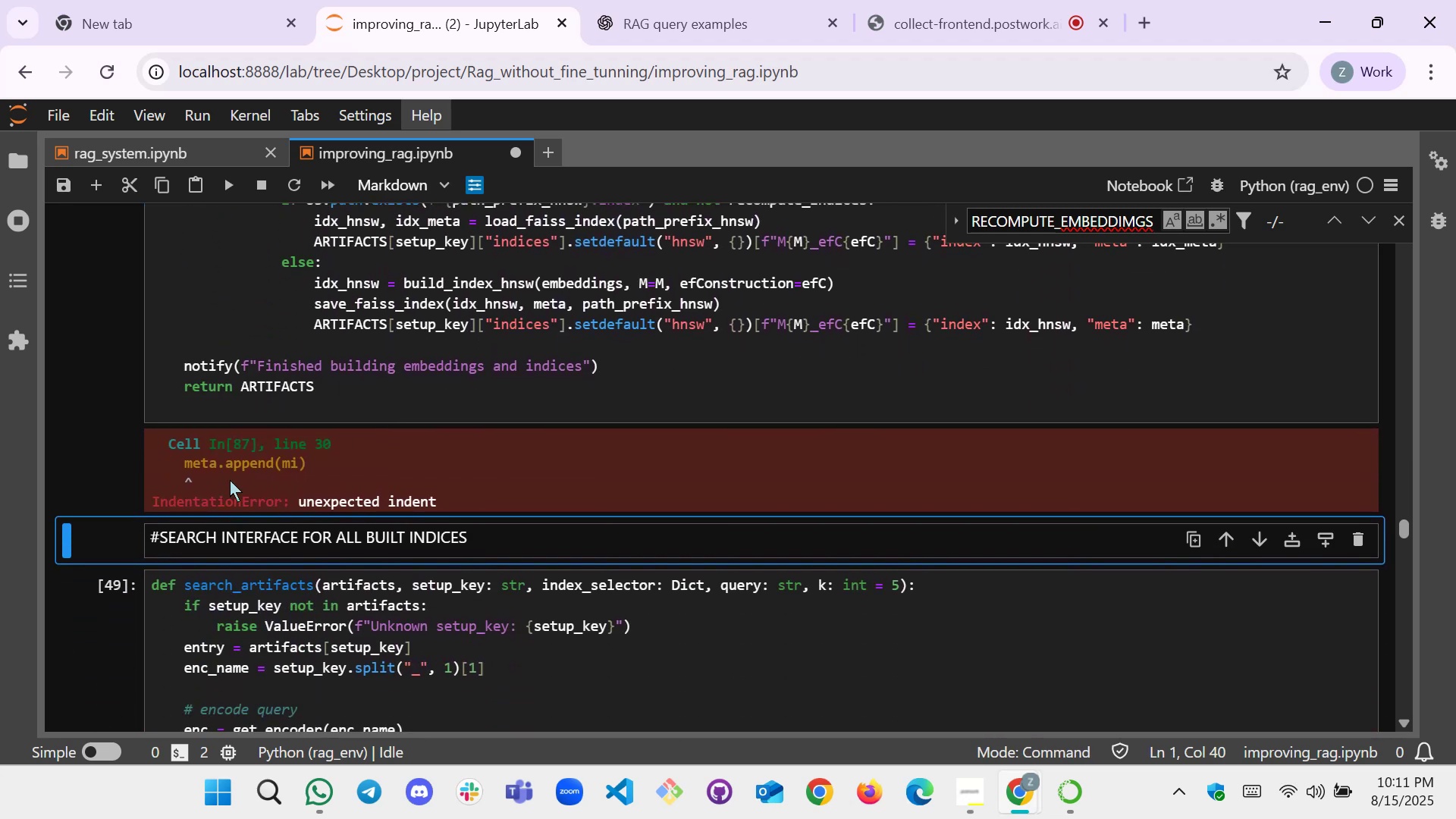 
scroll: coordinate [330, 383], scroll_direction: up, amount: 12.0
 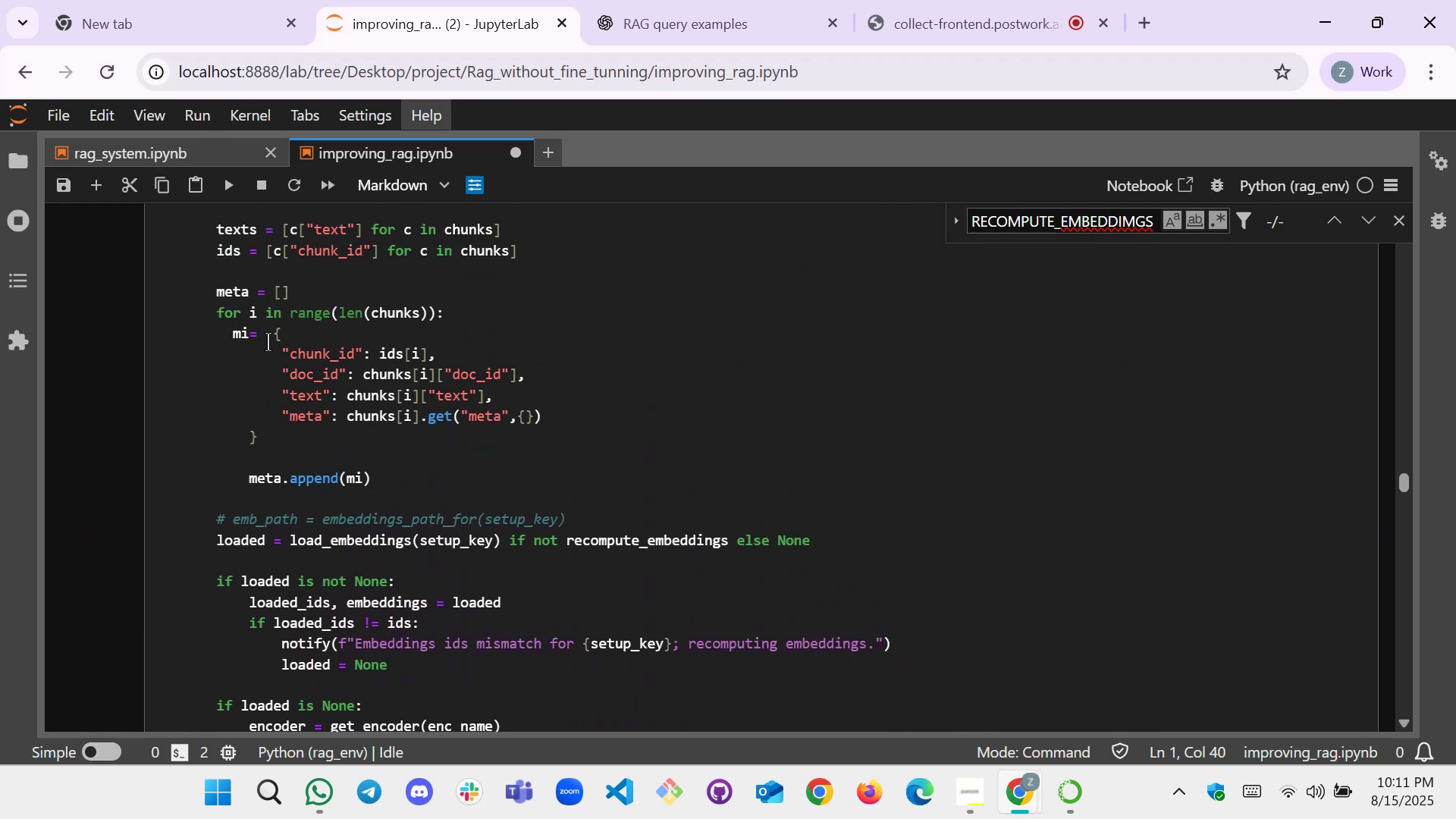 
left_click([231, 334])
 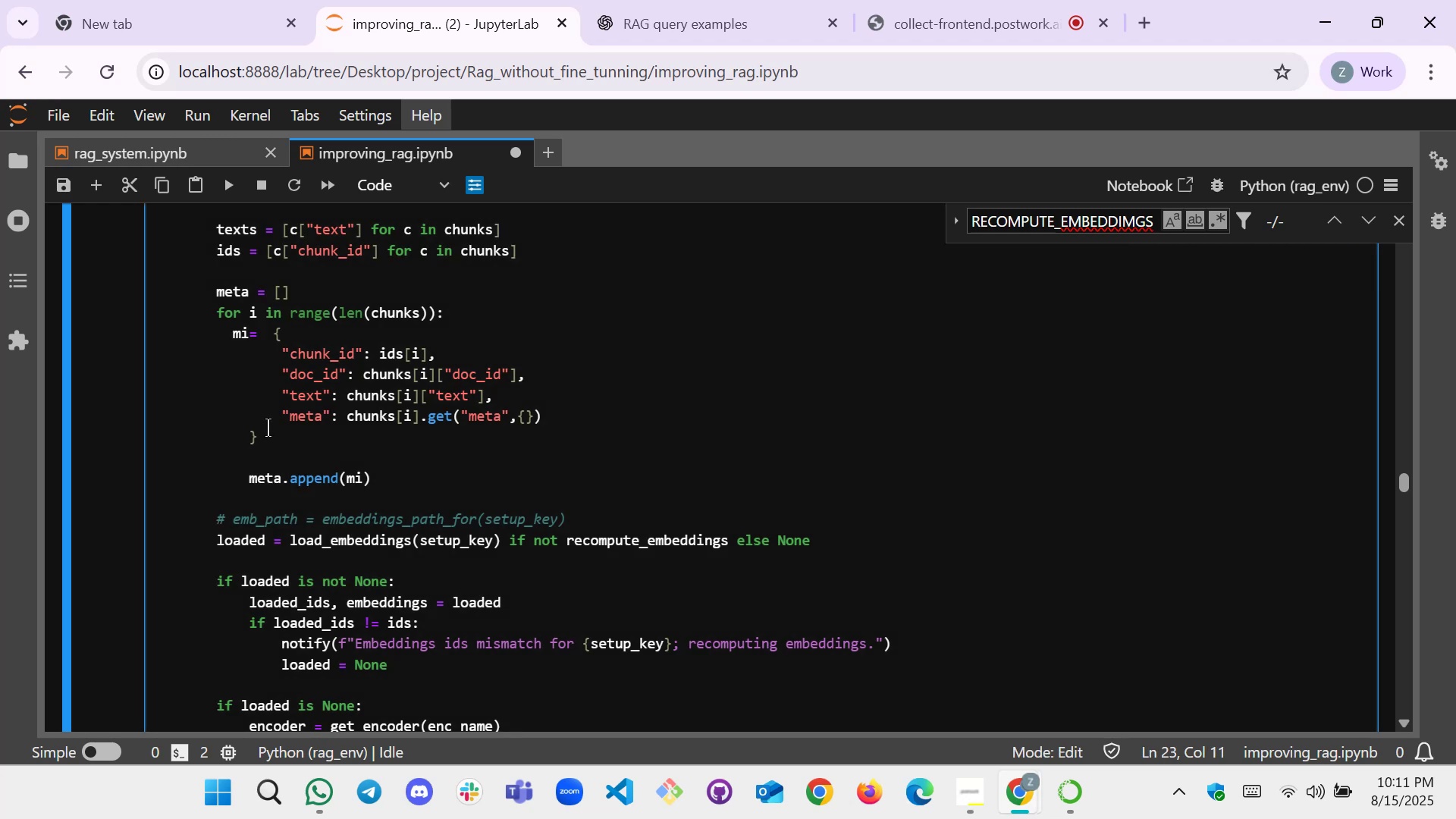 
key(Tab)
 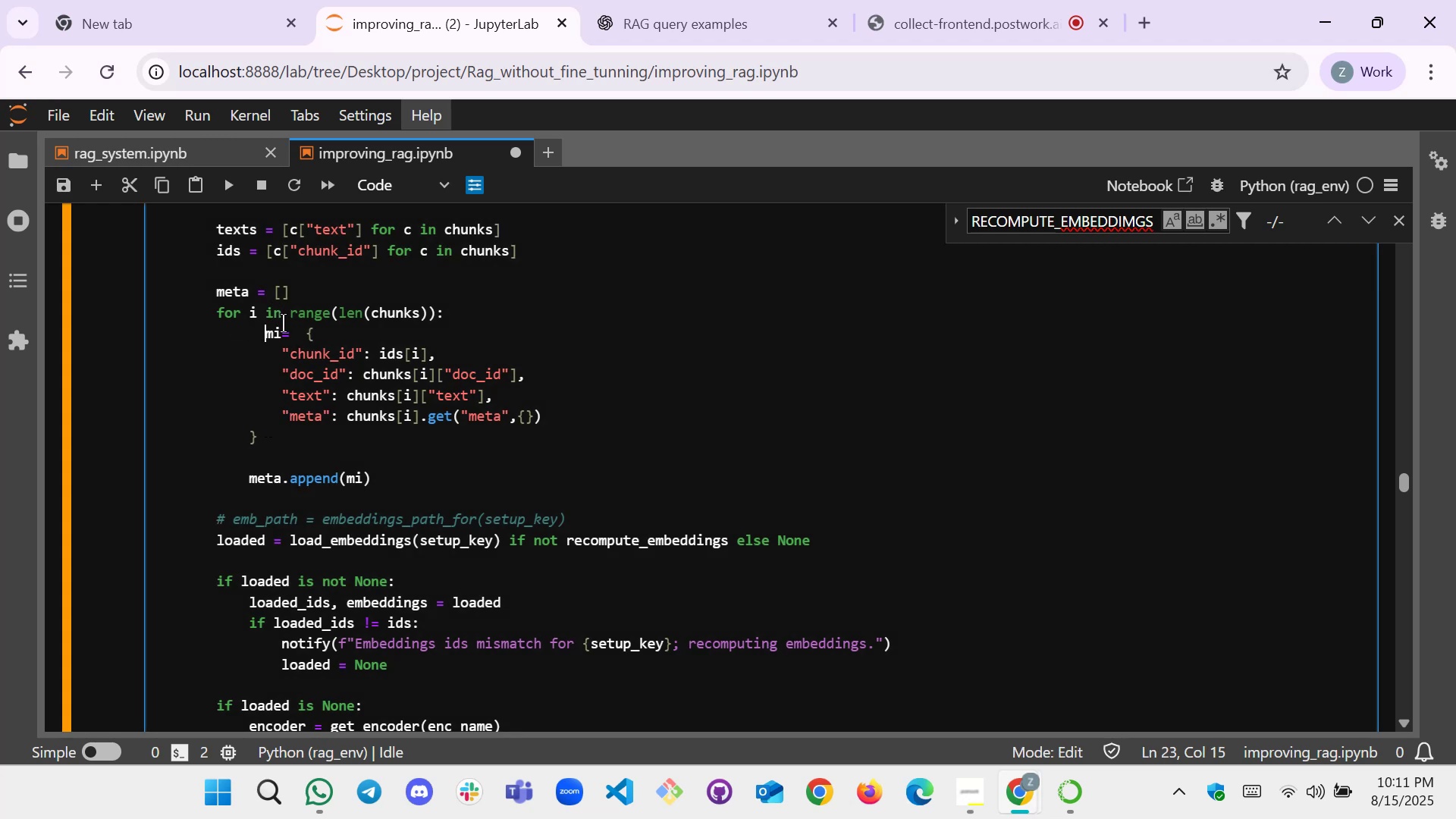 
left_click([306, 339])
 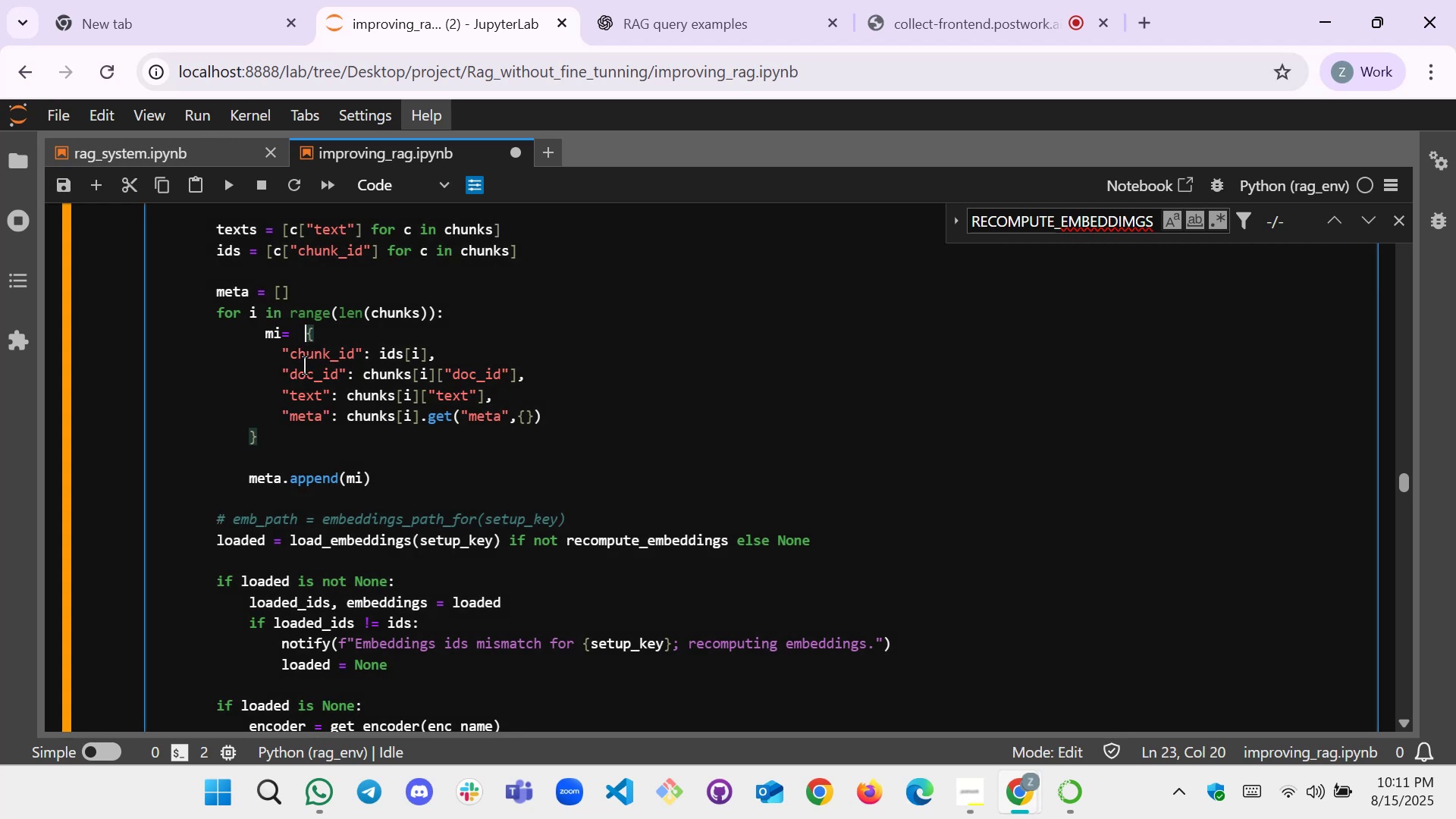 
key(Backspace)
 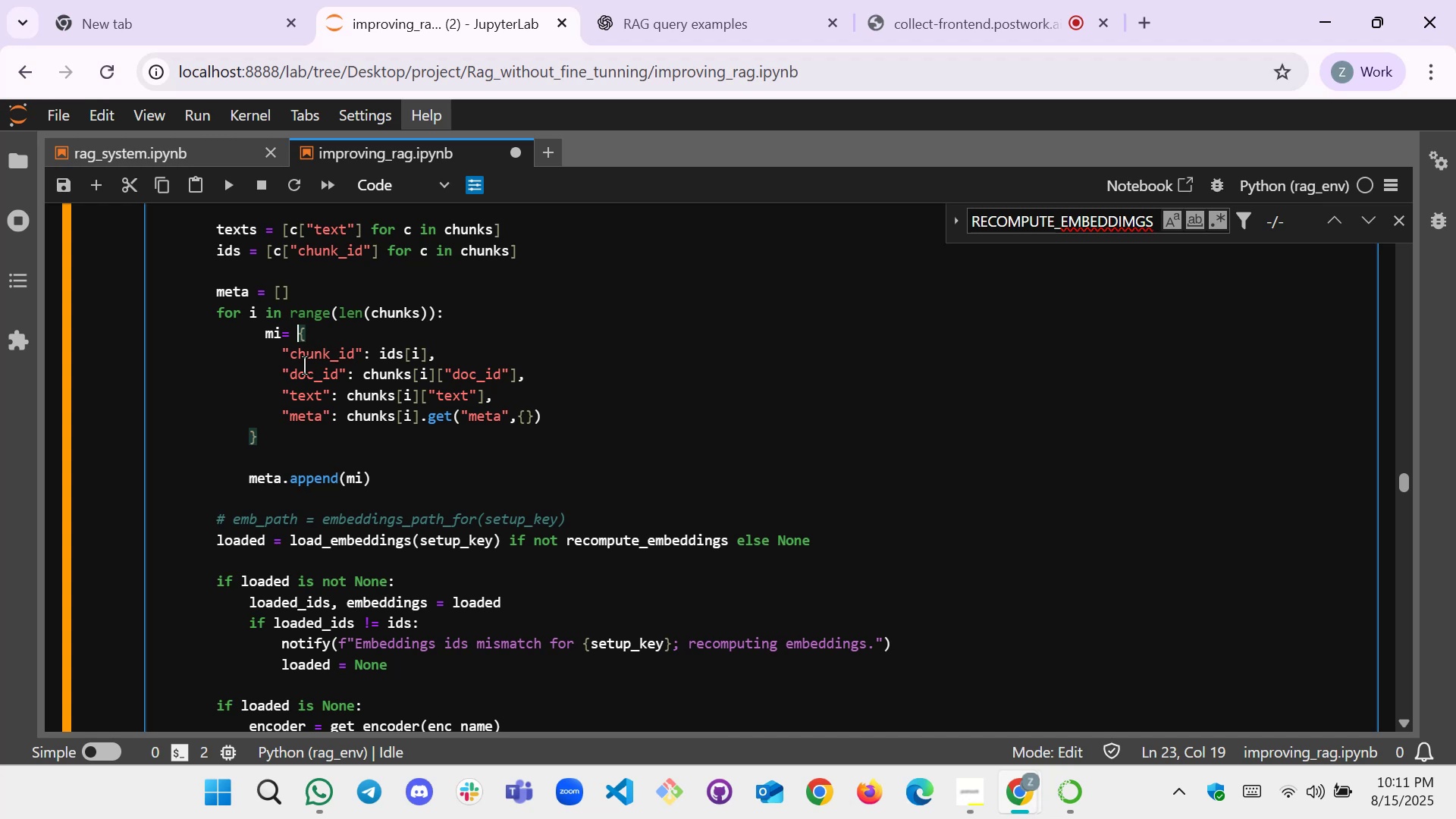 
wait(22.05)
 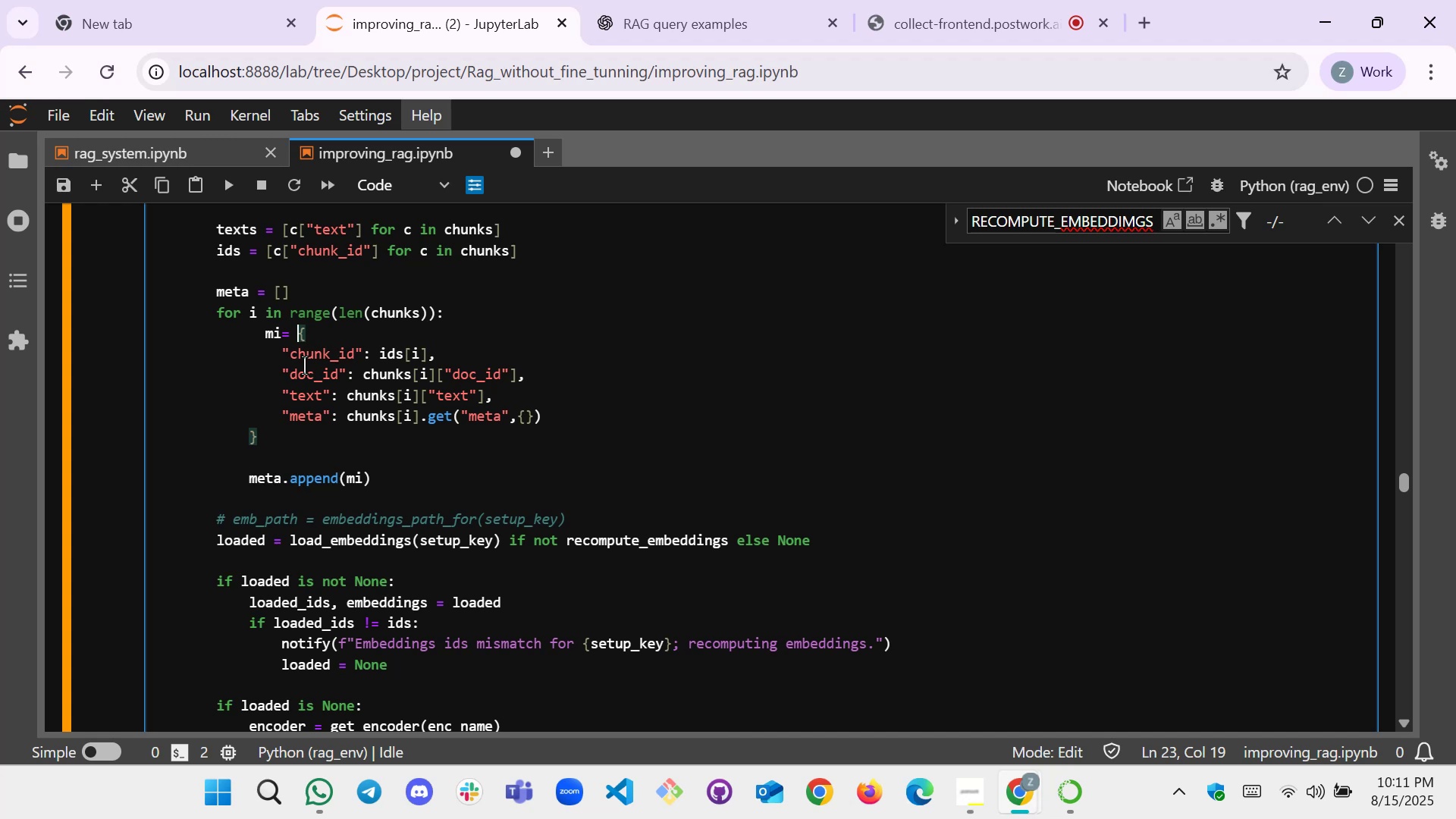 
key(Backspace)
 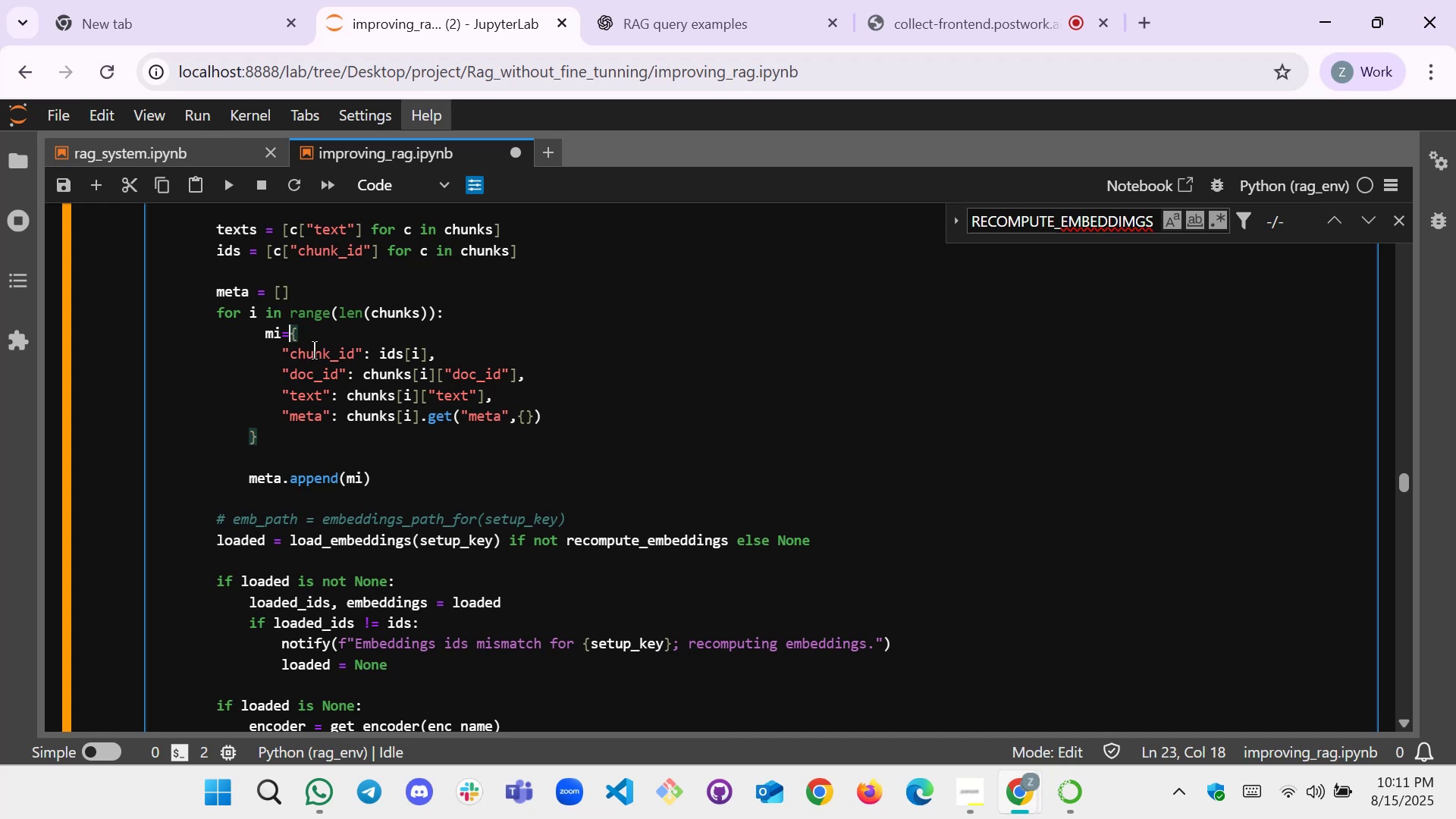 
key(ArrowDown)
 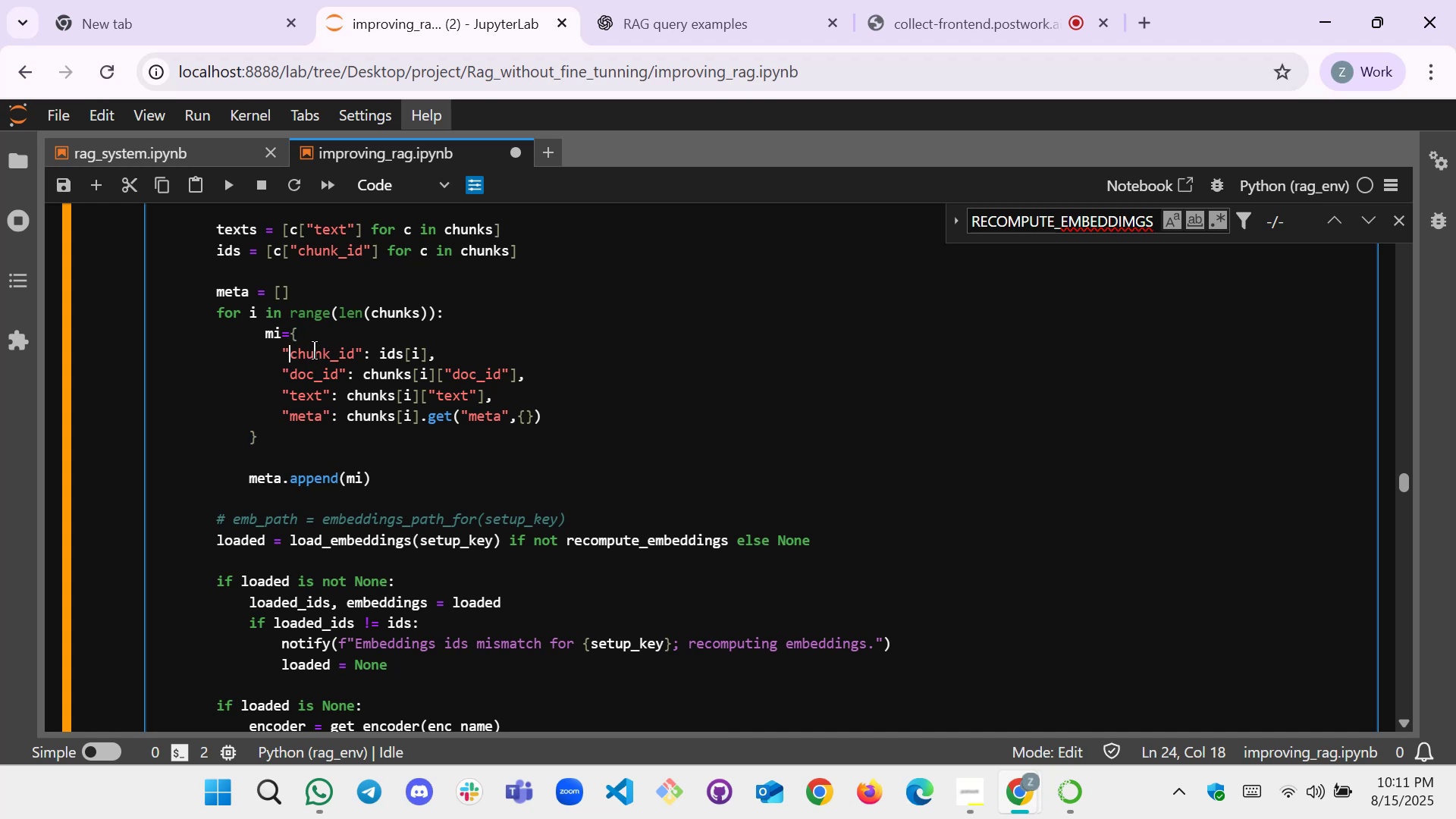 
key(ArrowDown)
 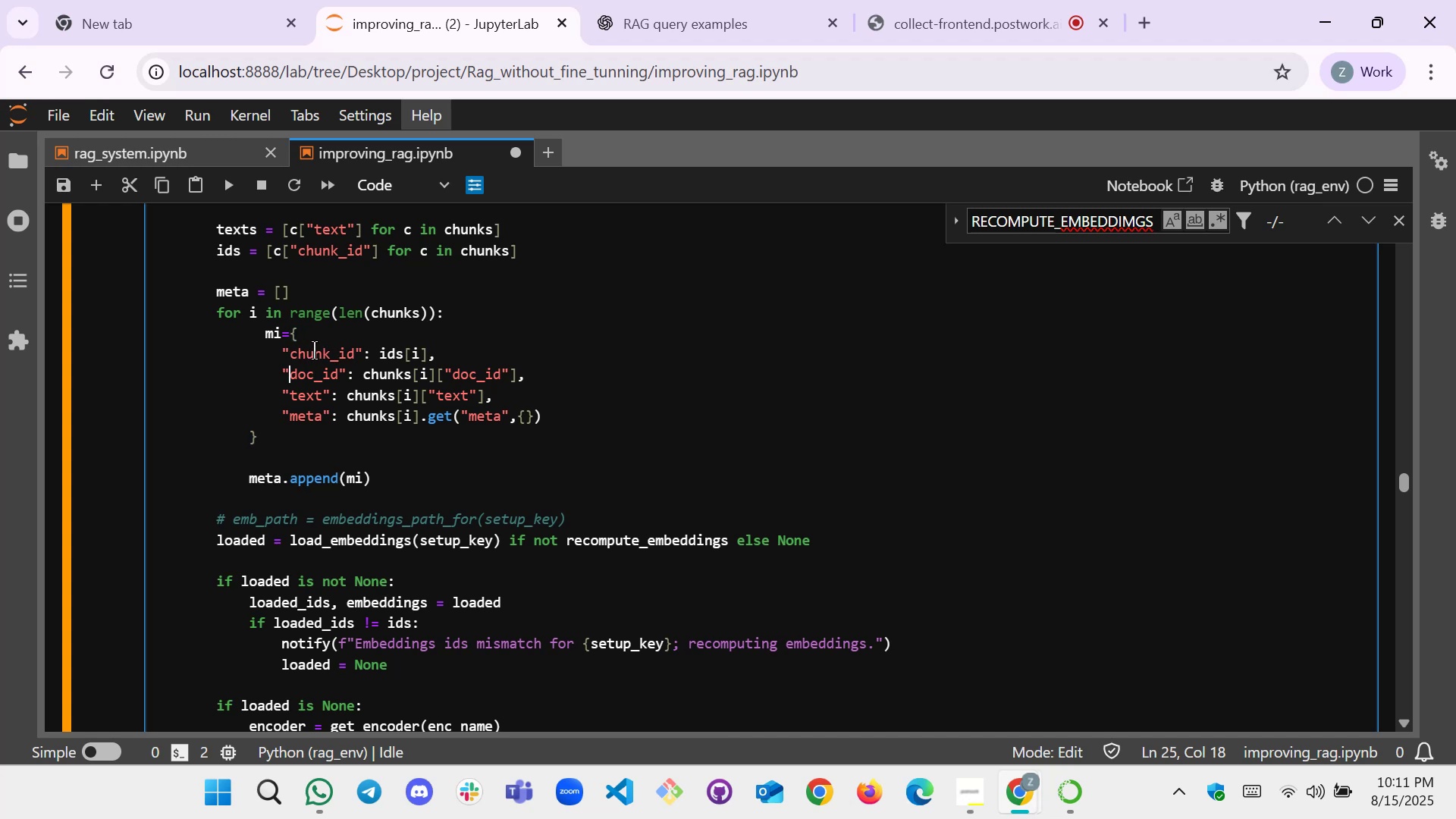 
key(ArrowLeft)
 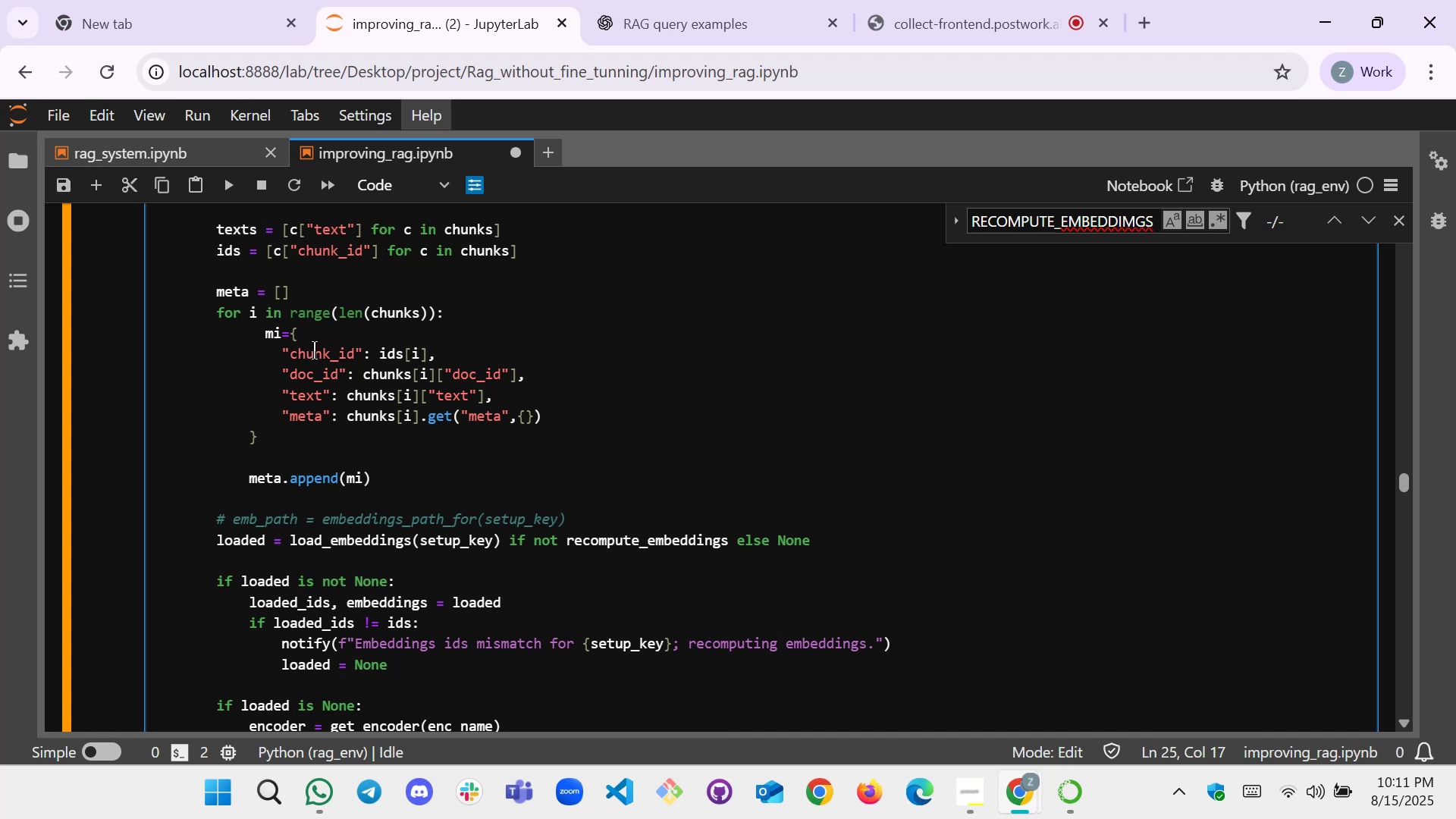 
key(Shift+ShiftRight)
 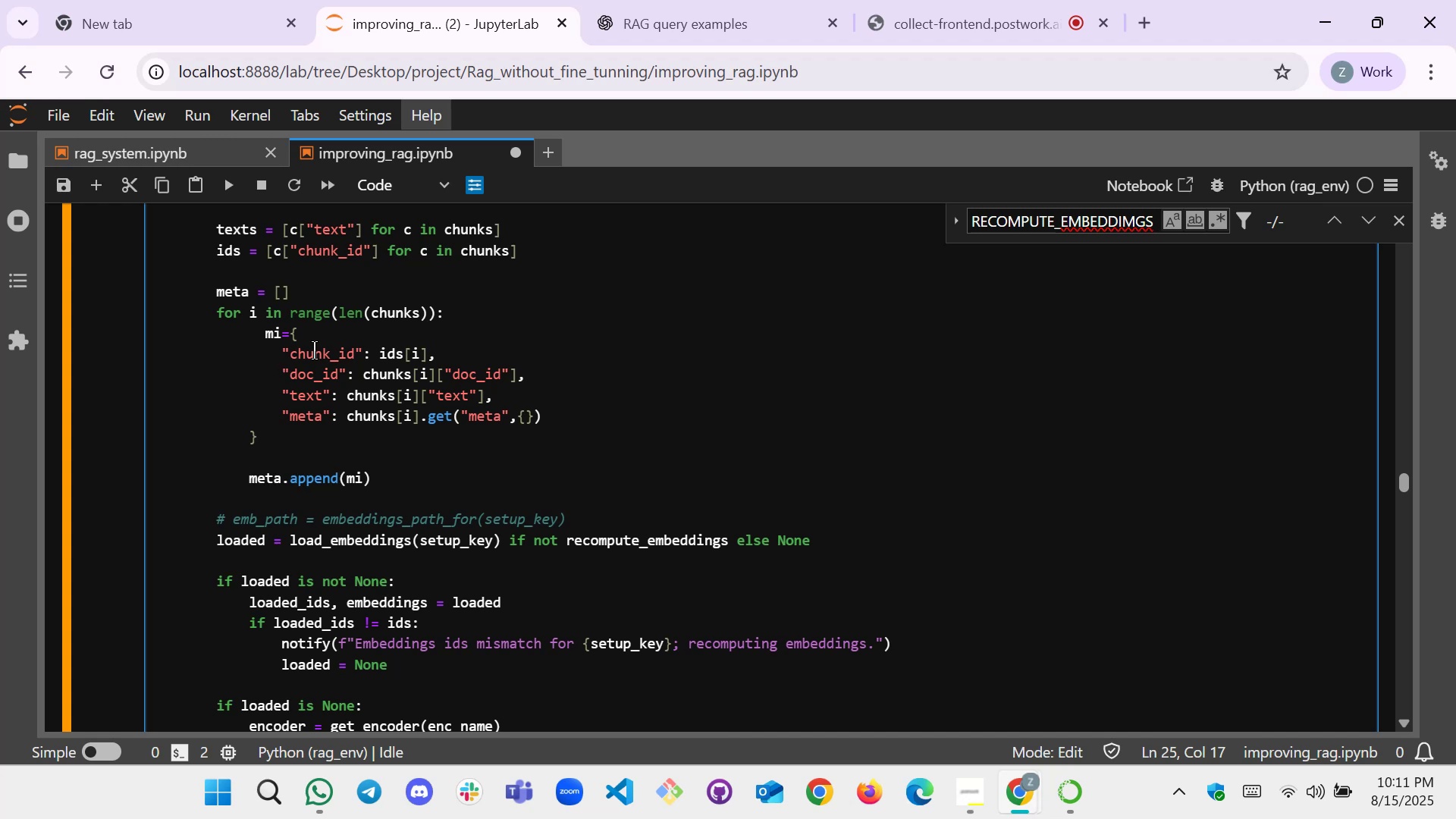 
key(Shift+Enter)
 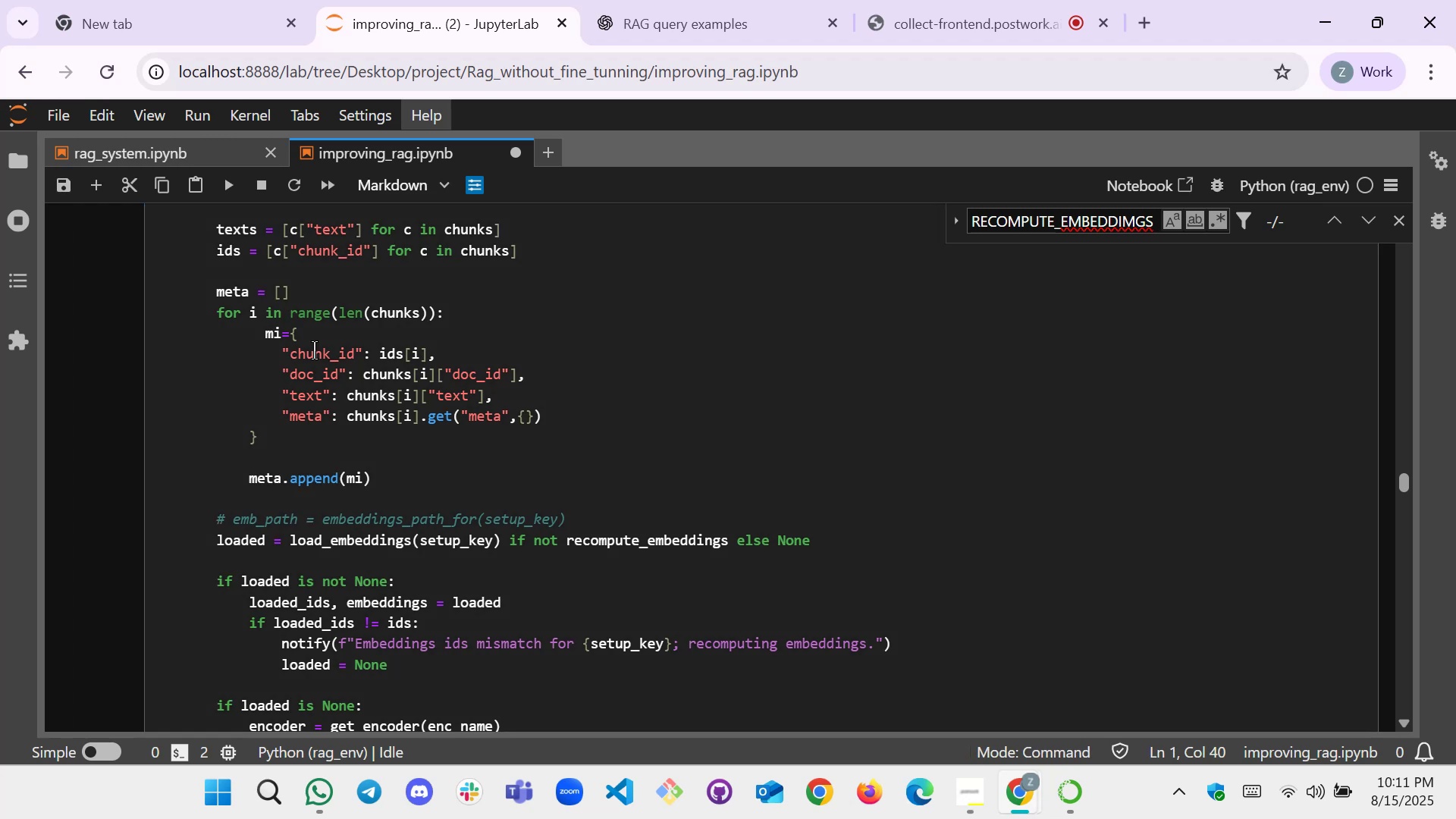 
scroll: coordinate [341, 376], scroll_direction: down, amount: 15.0
 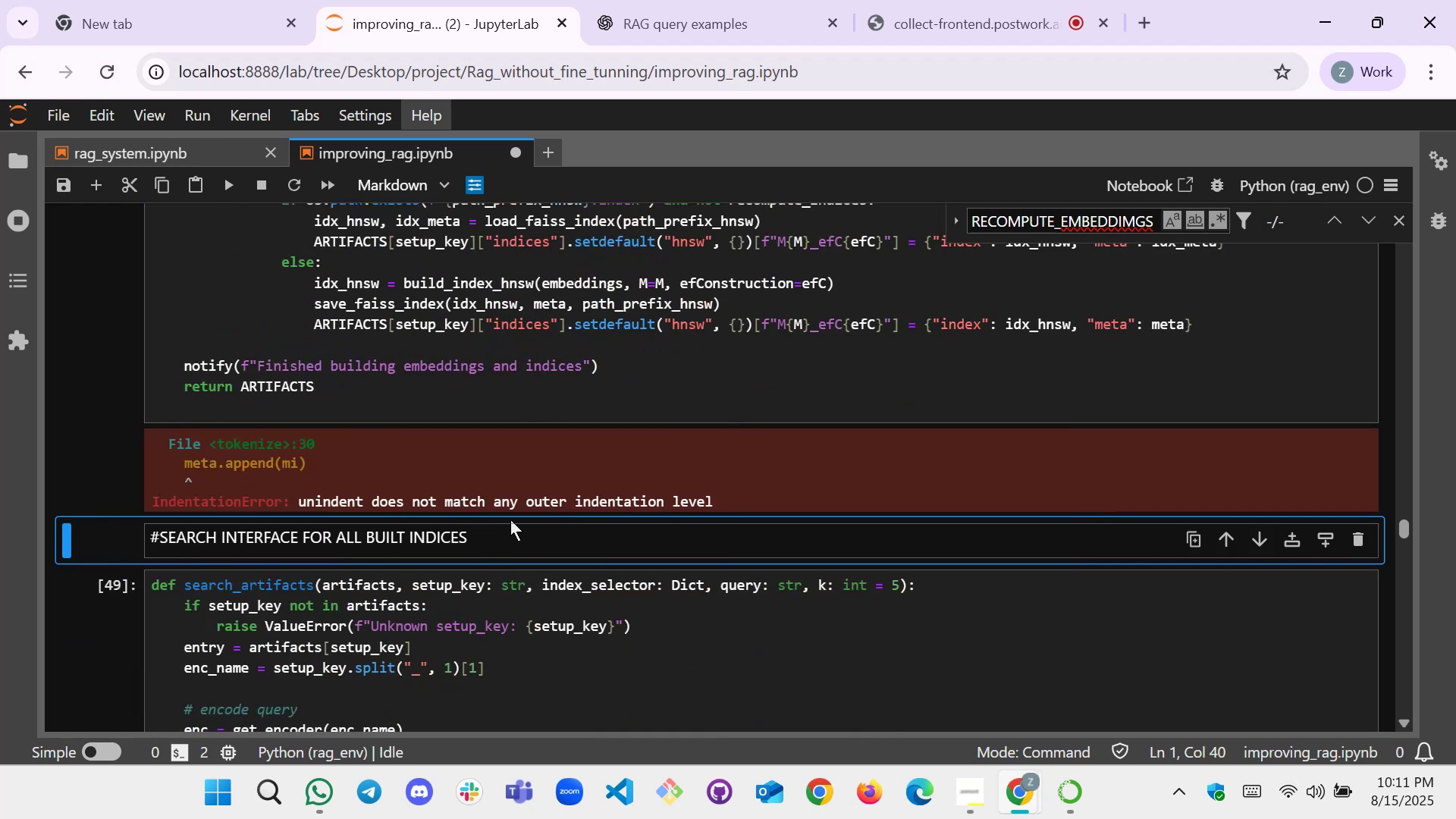 
scroll: coordinate [325, 436], scroll_direction: up, amount: 14.0
 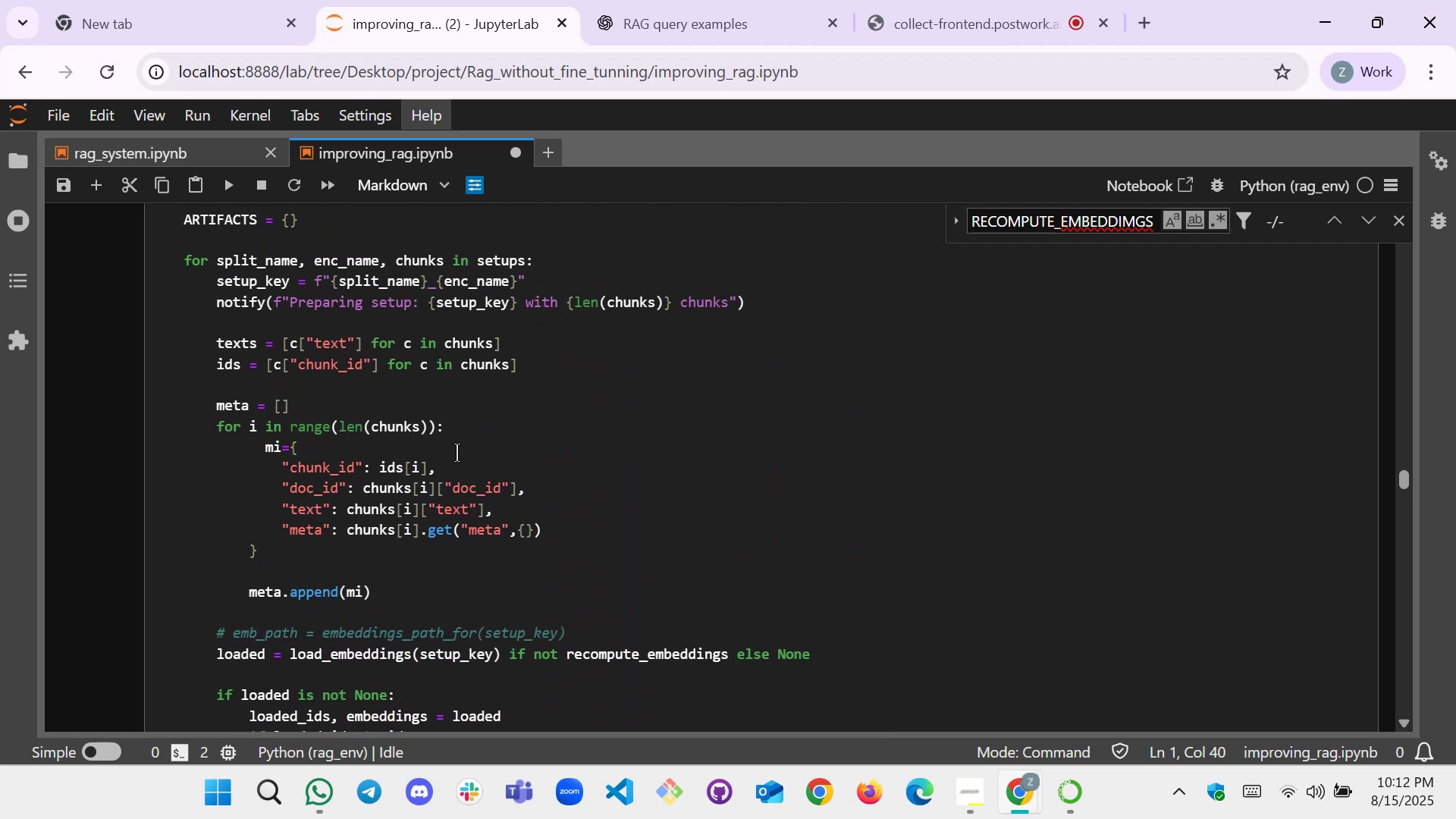 
left_click_drag(start_coordinate=[300, 557], to_coordinate=[243, 444])
 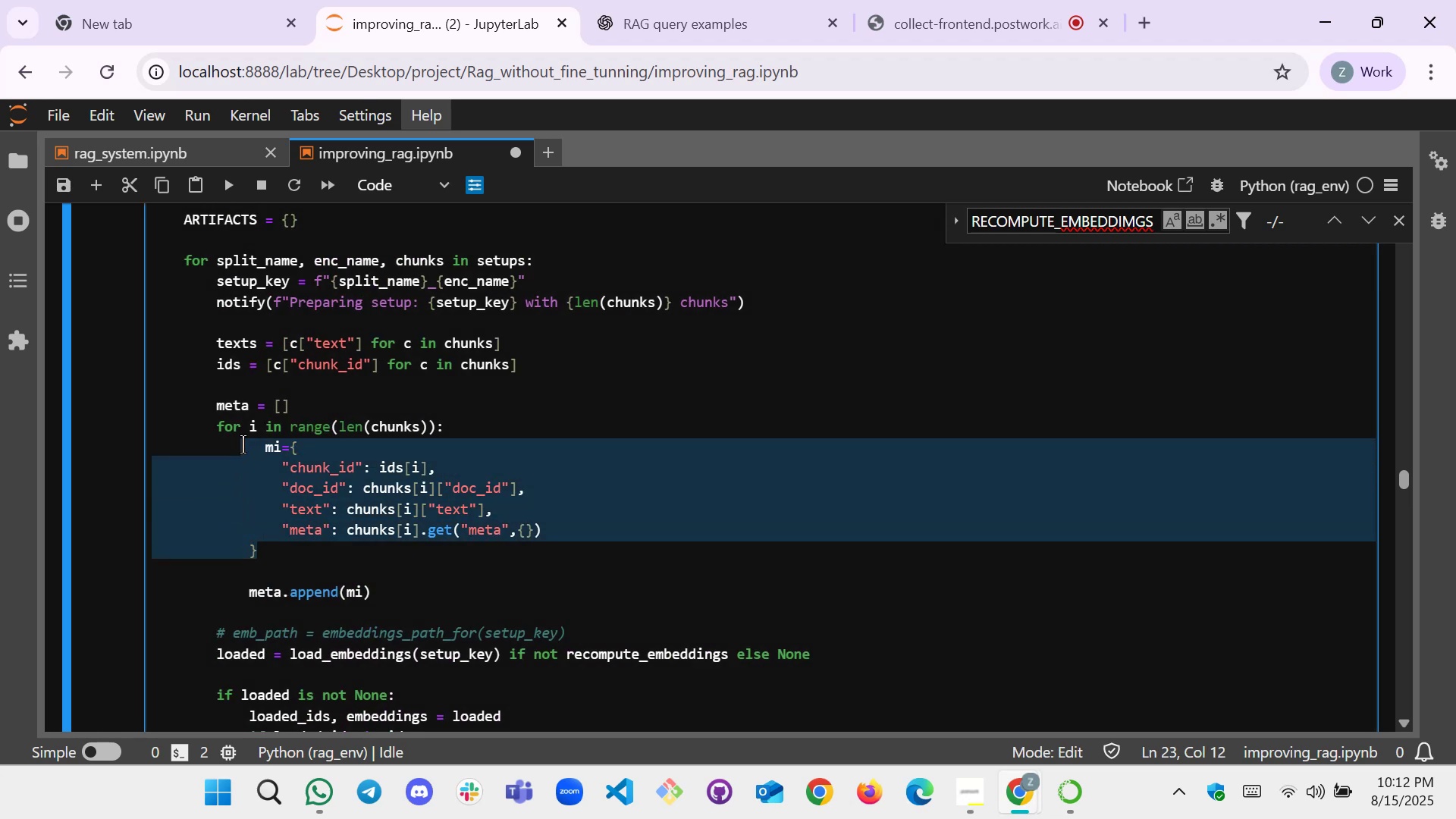 
hold_key(key=ControlLeft, duration=1.5)
 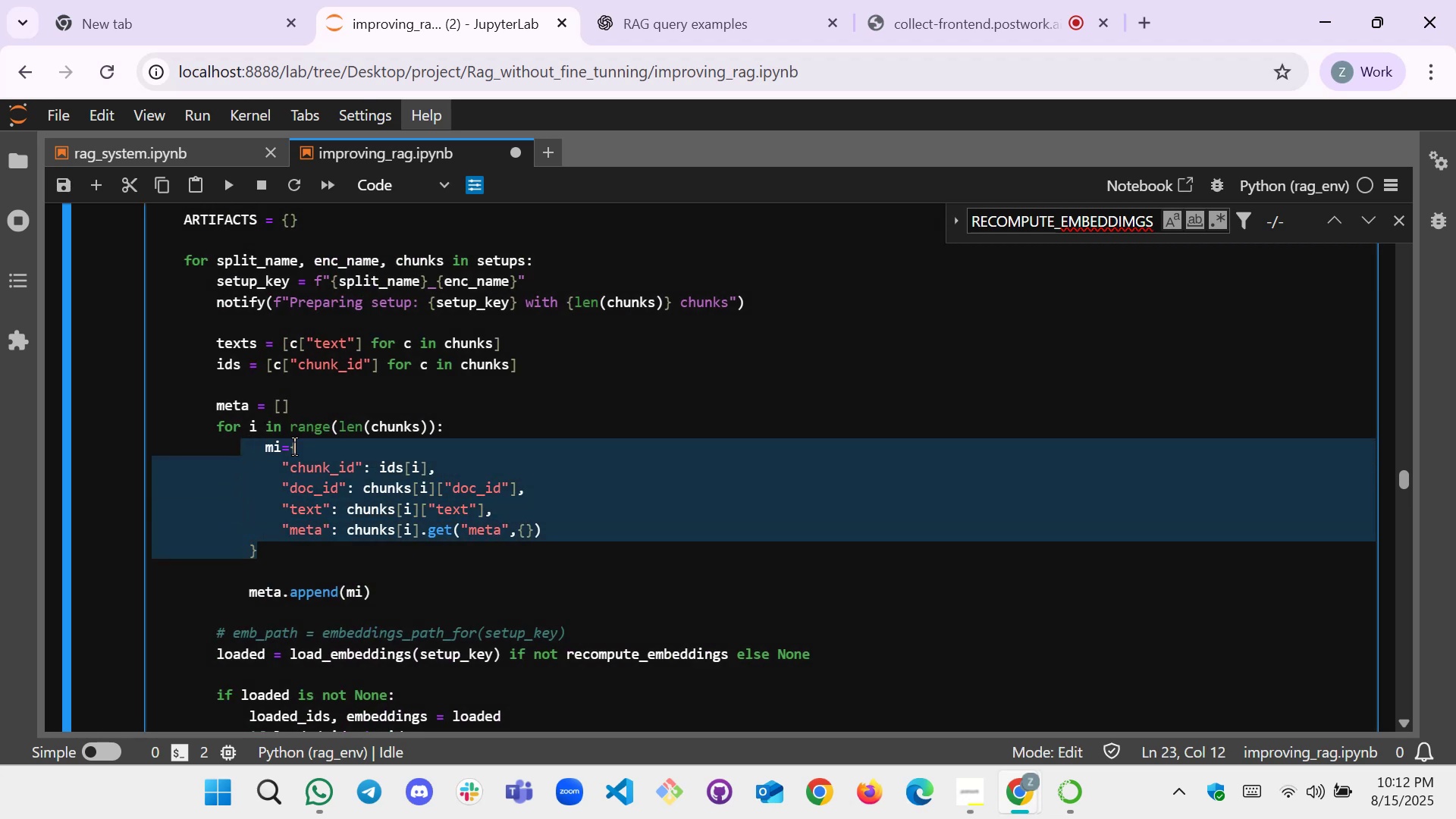 
key(Control+ControlLeft)
 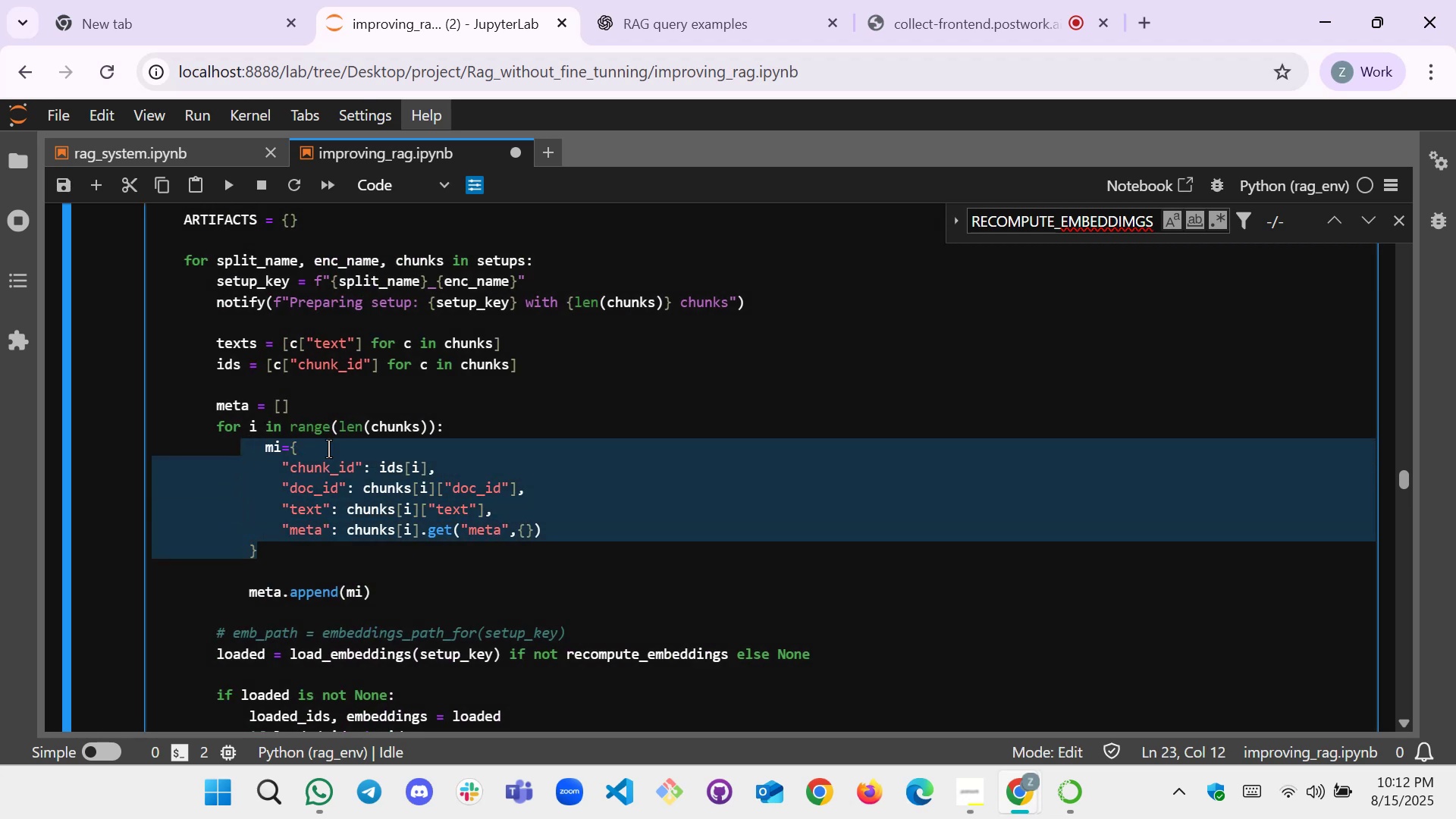 
key(Control+ControlLeft)
 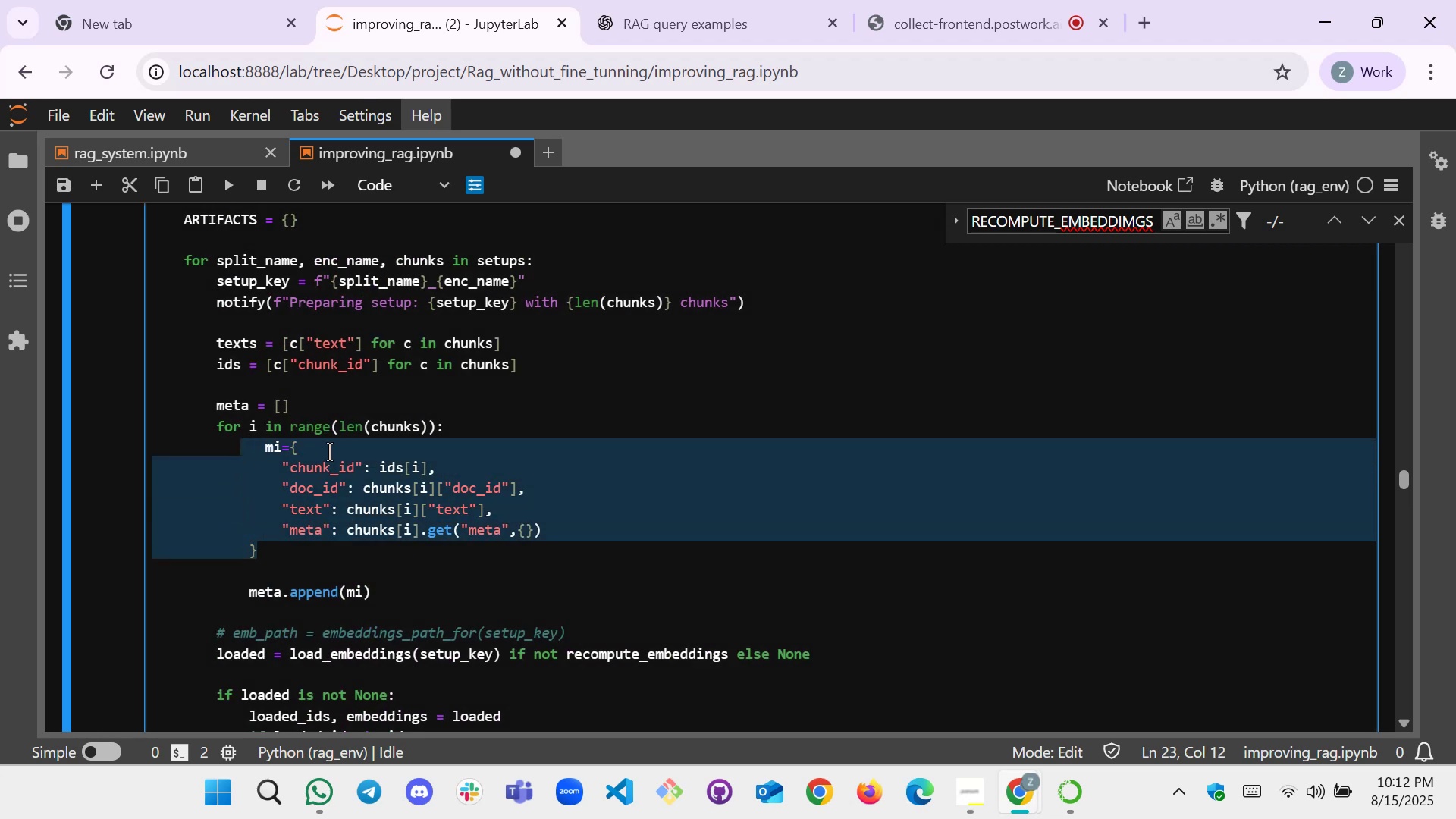 
key(Control+ControlLeft)
 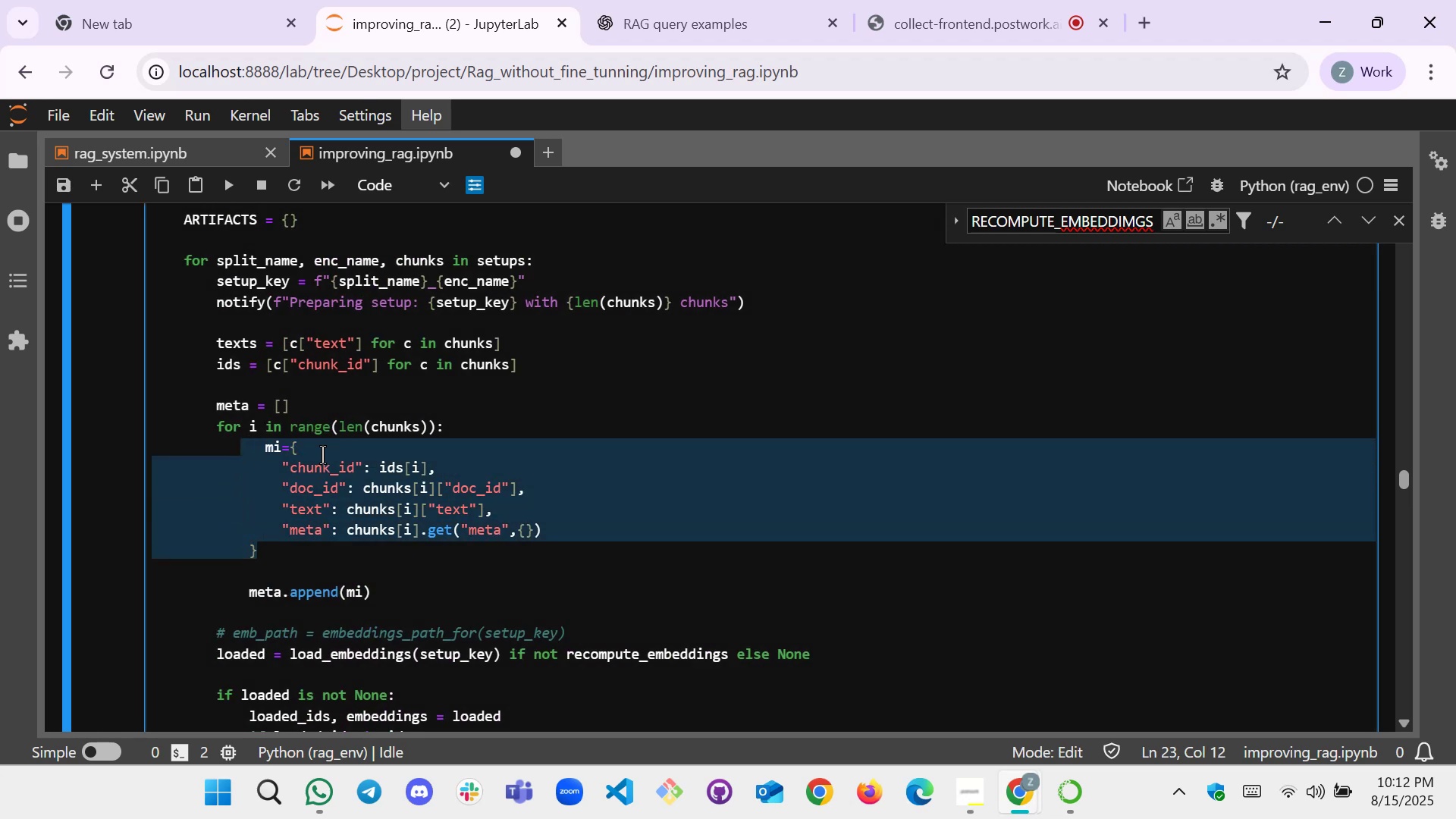 
key(Control+ControlLeft)
 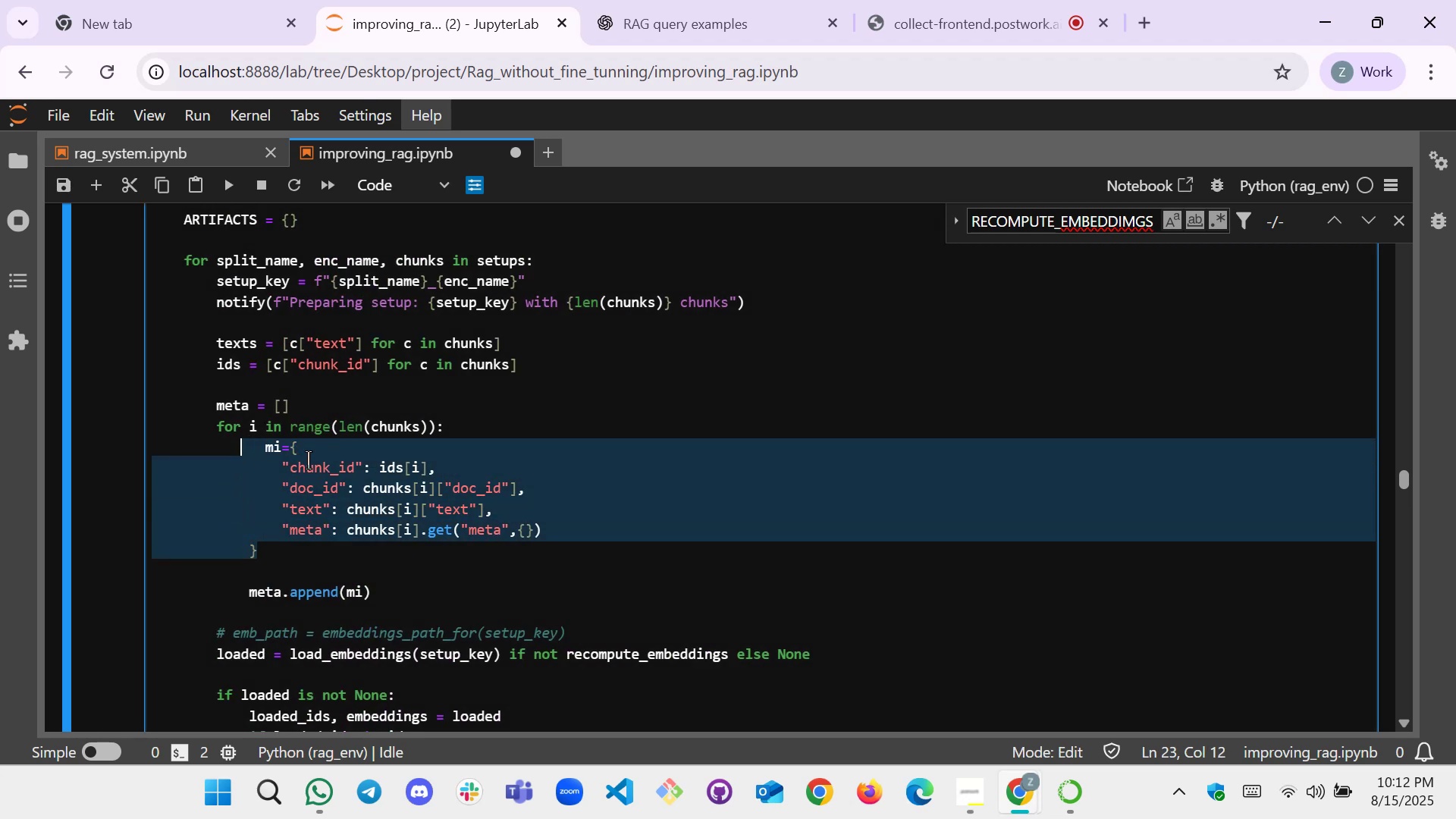 
key(Control+ControlLeft)
 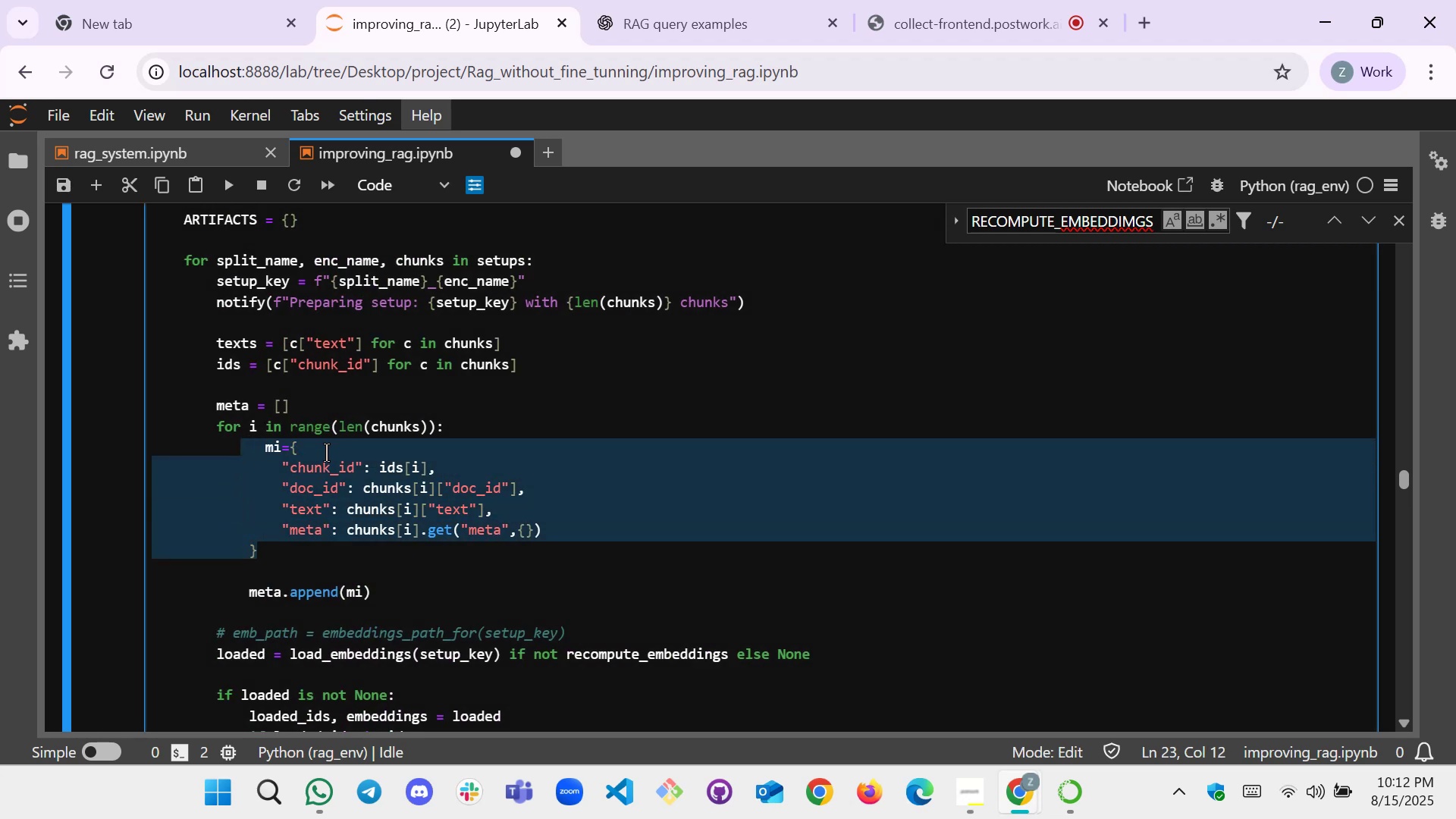 
key(Control+ControlLeft)
 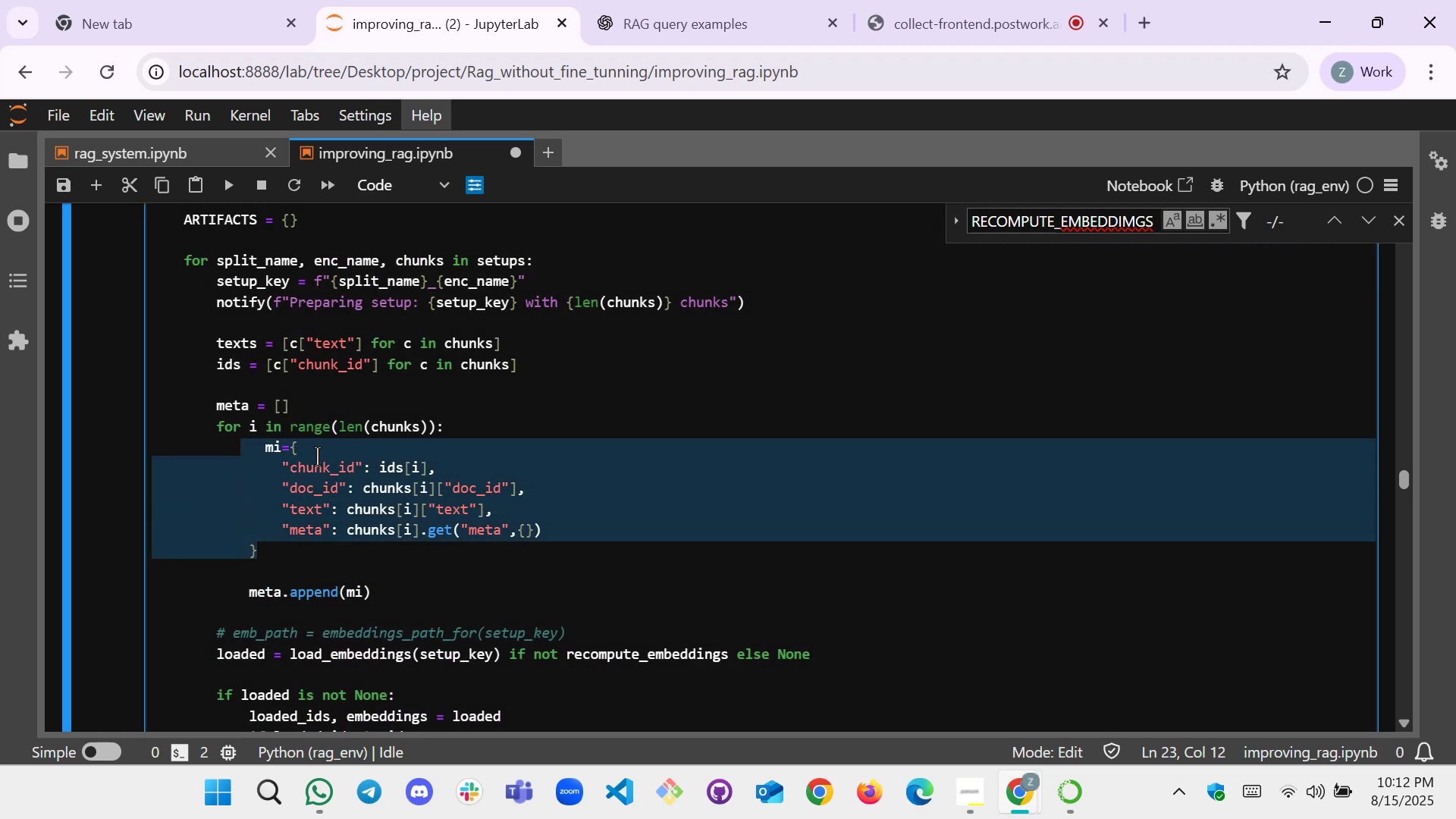 
key(Control+ControlLeft)
 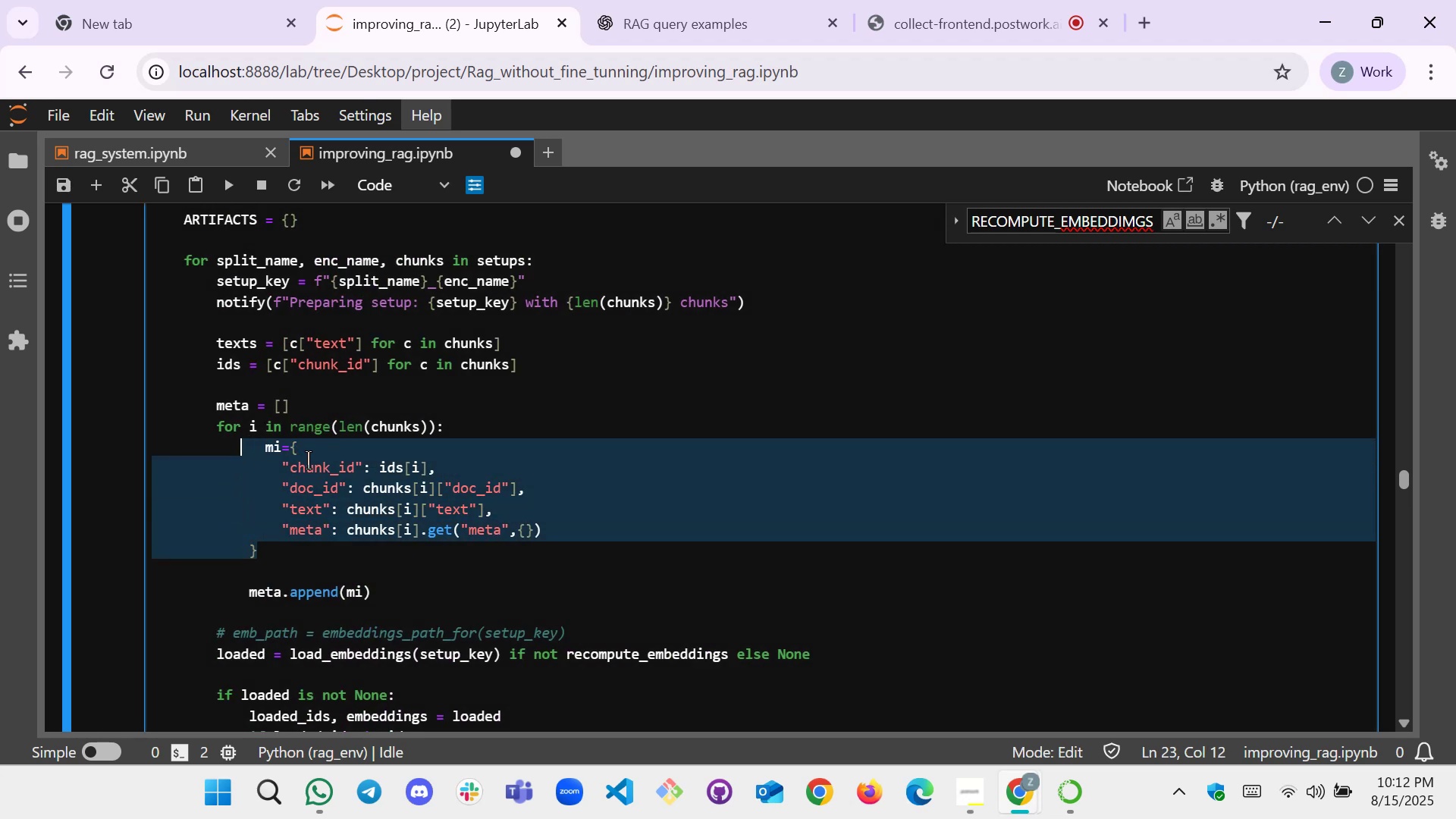 
key(Control+ControlLeft)
 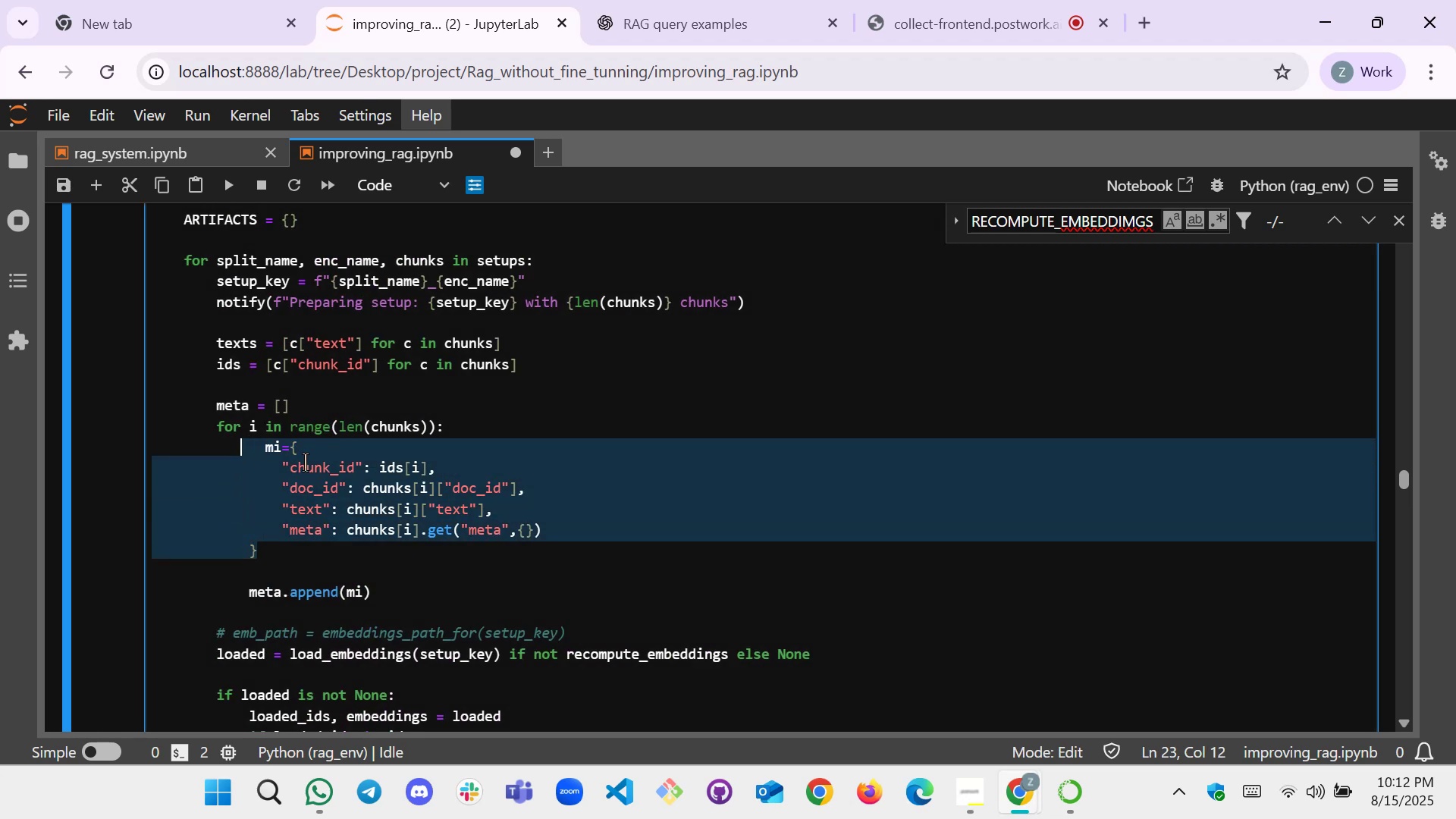 
hold_key(key=ControlLeft, duration=0.42)
 